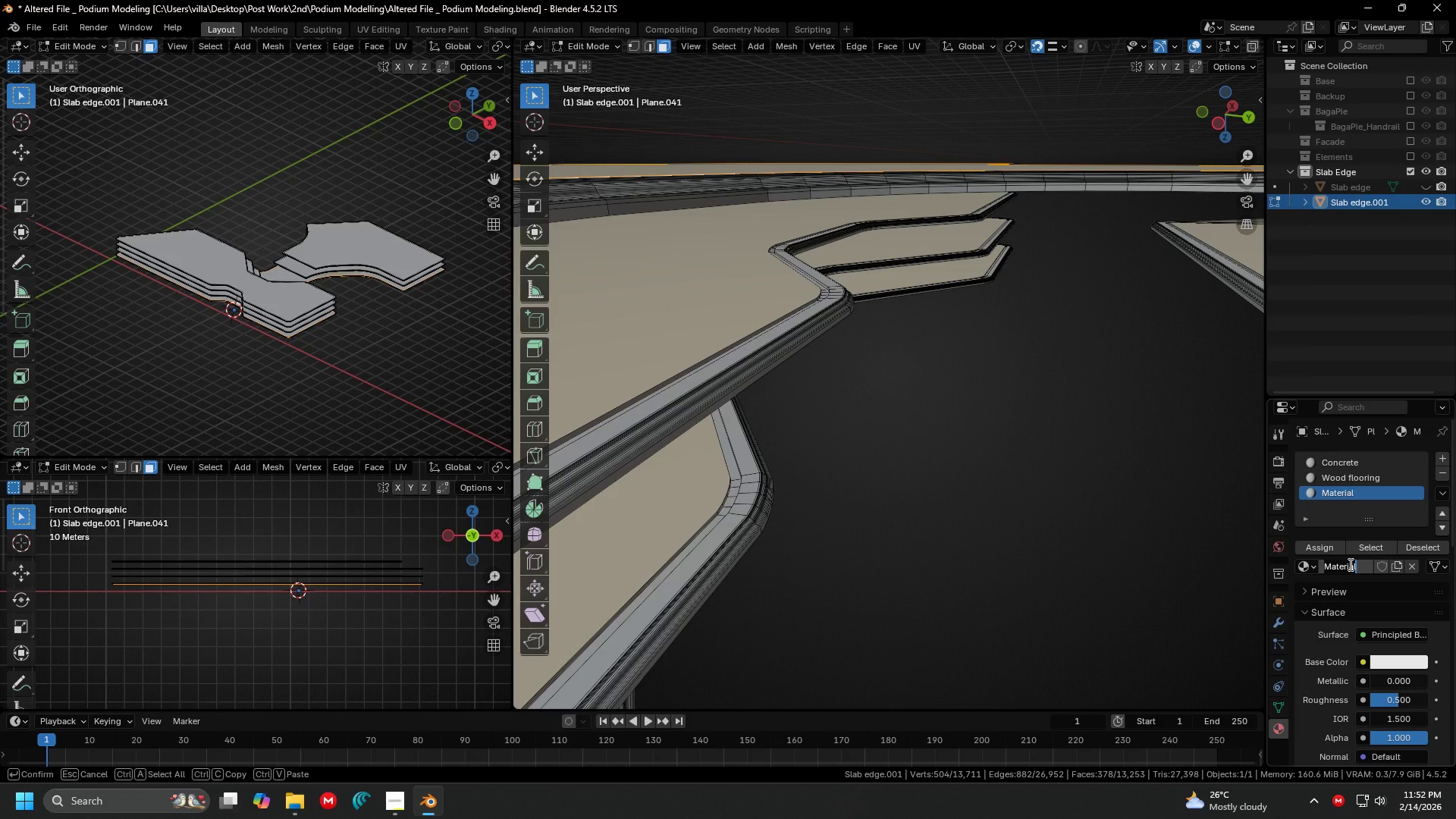 
type(Emm)
key(Backspace)
type(ission)
 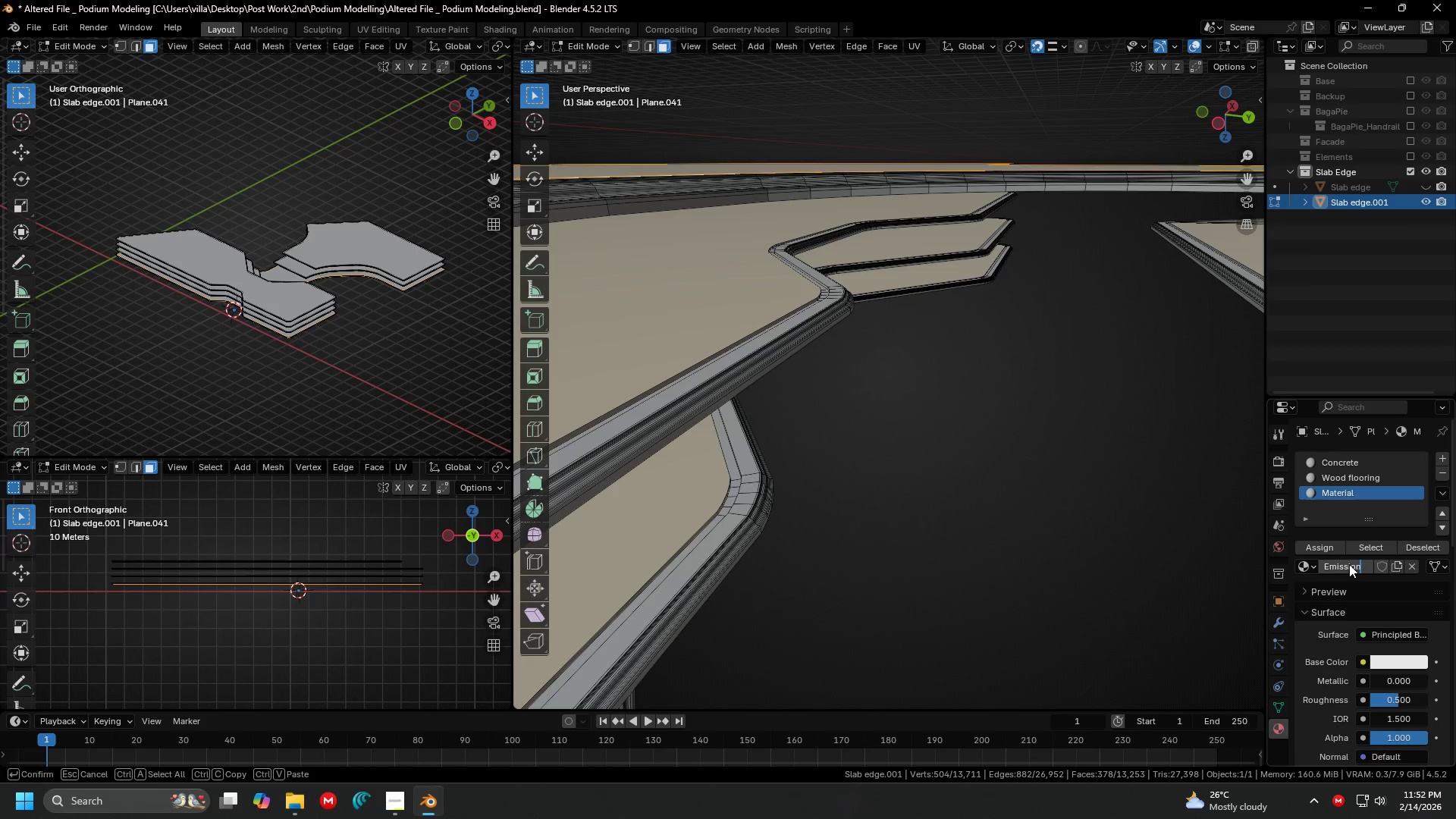 
key(Enter)
 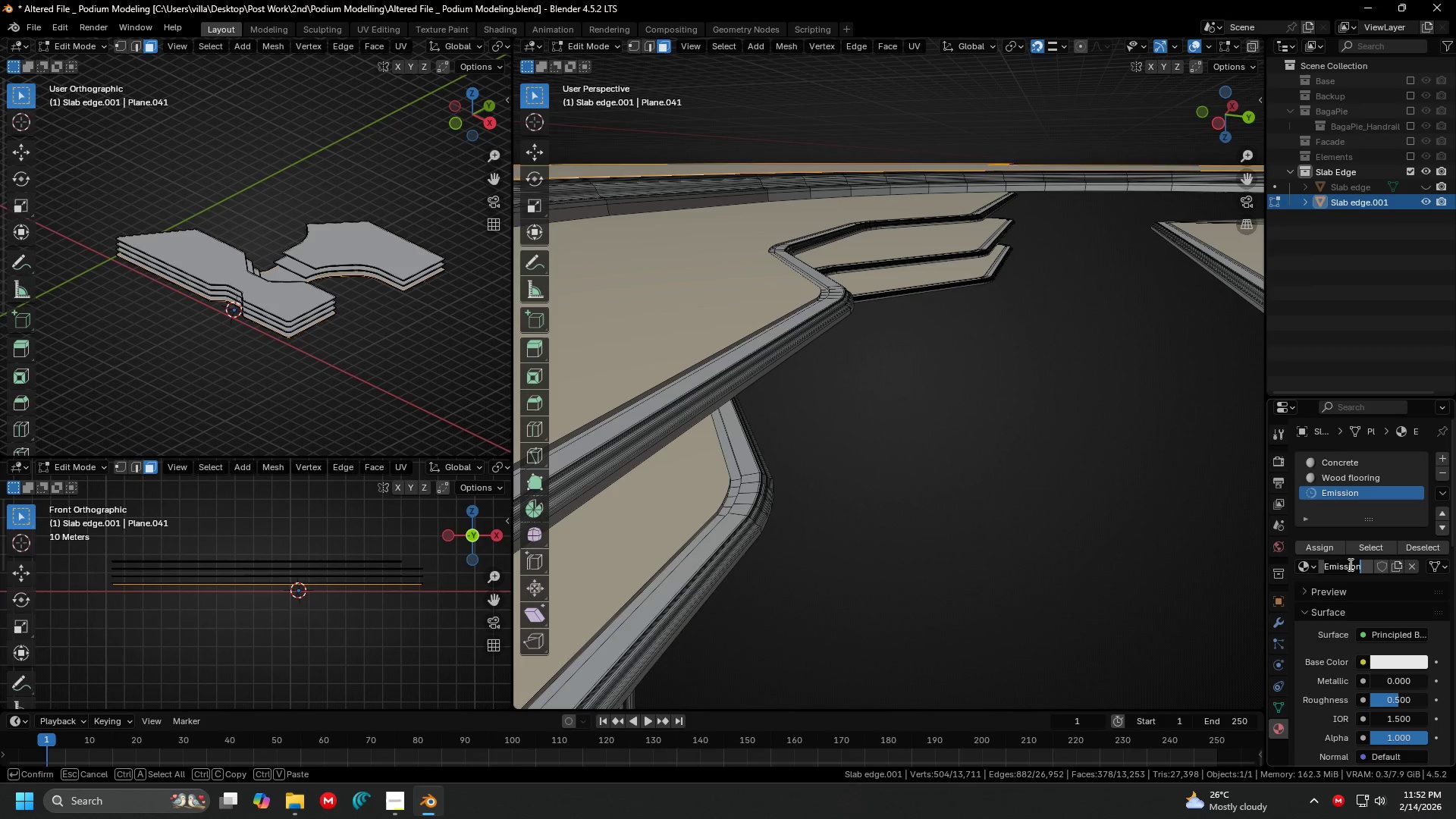 
double_click([1349, 564])
 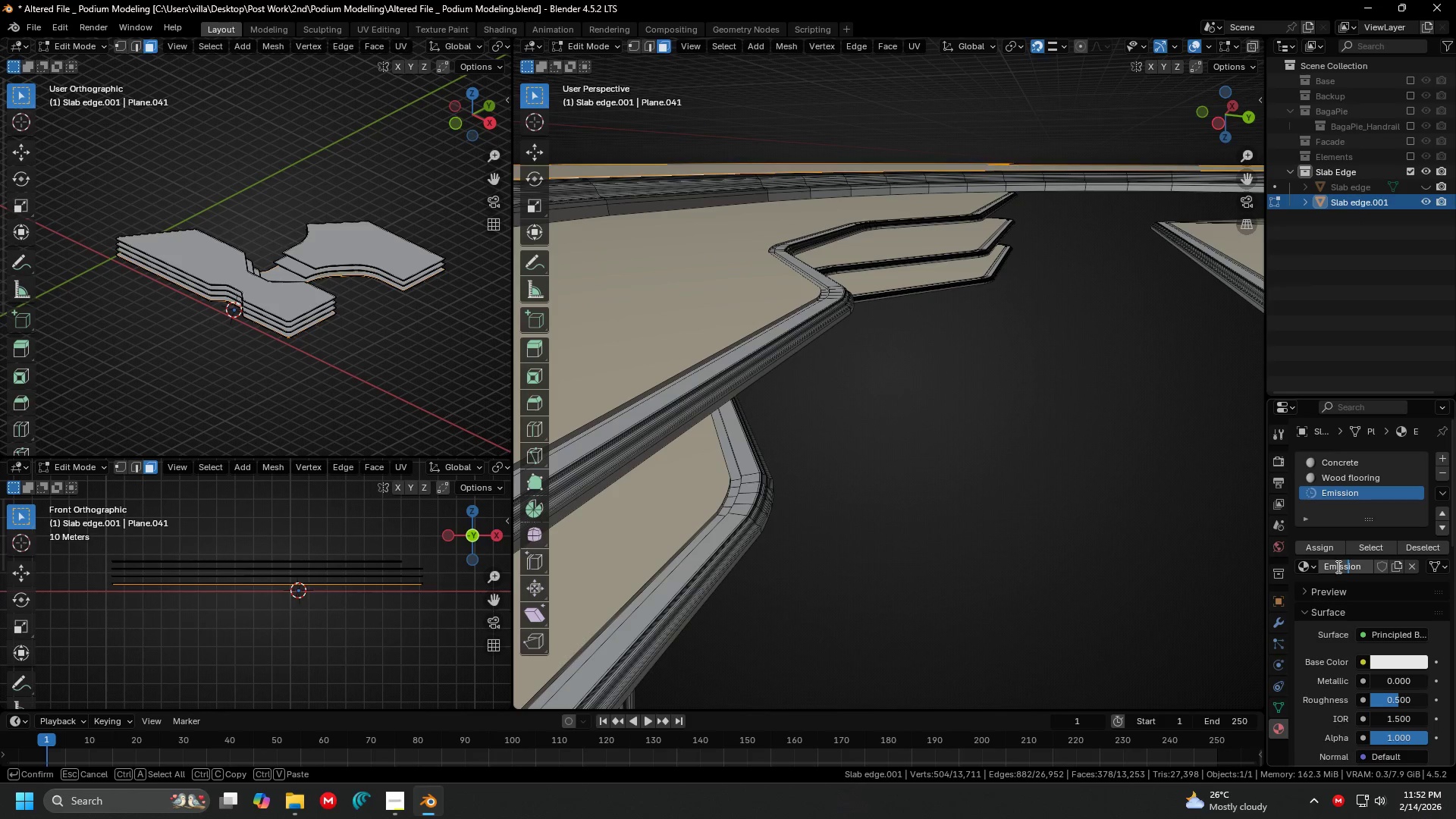 
left_click([1337, 566])
 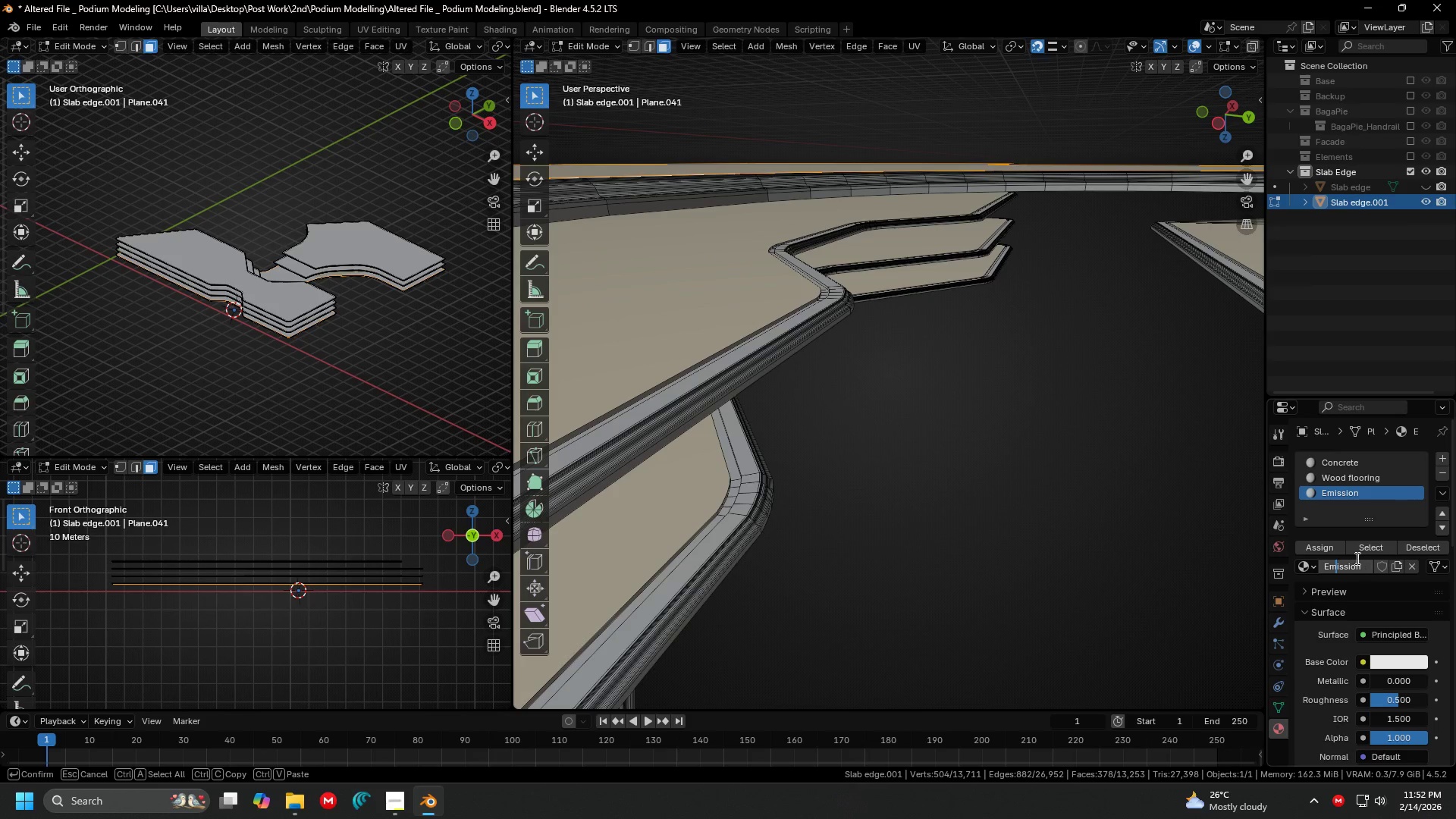 
key(Escape)
 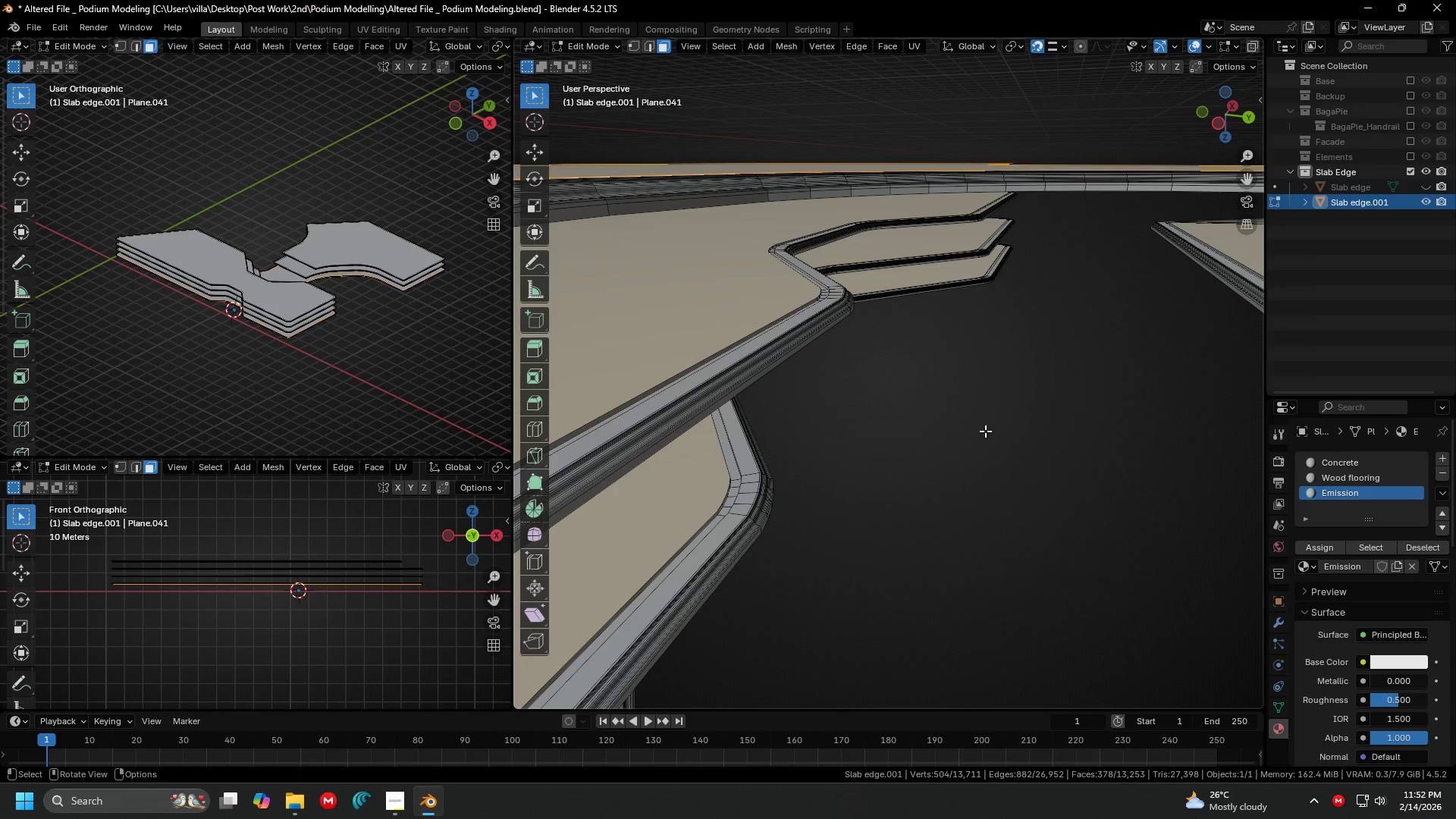 
key(Shift+ShiftLeft)
 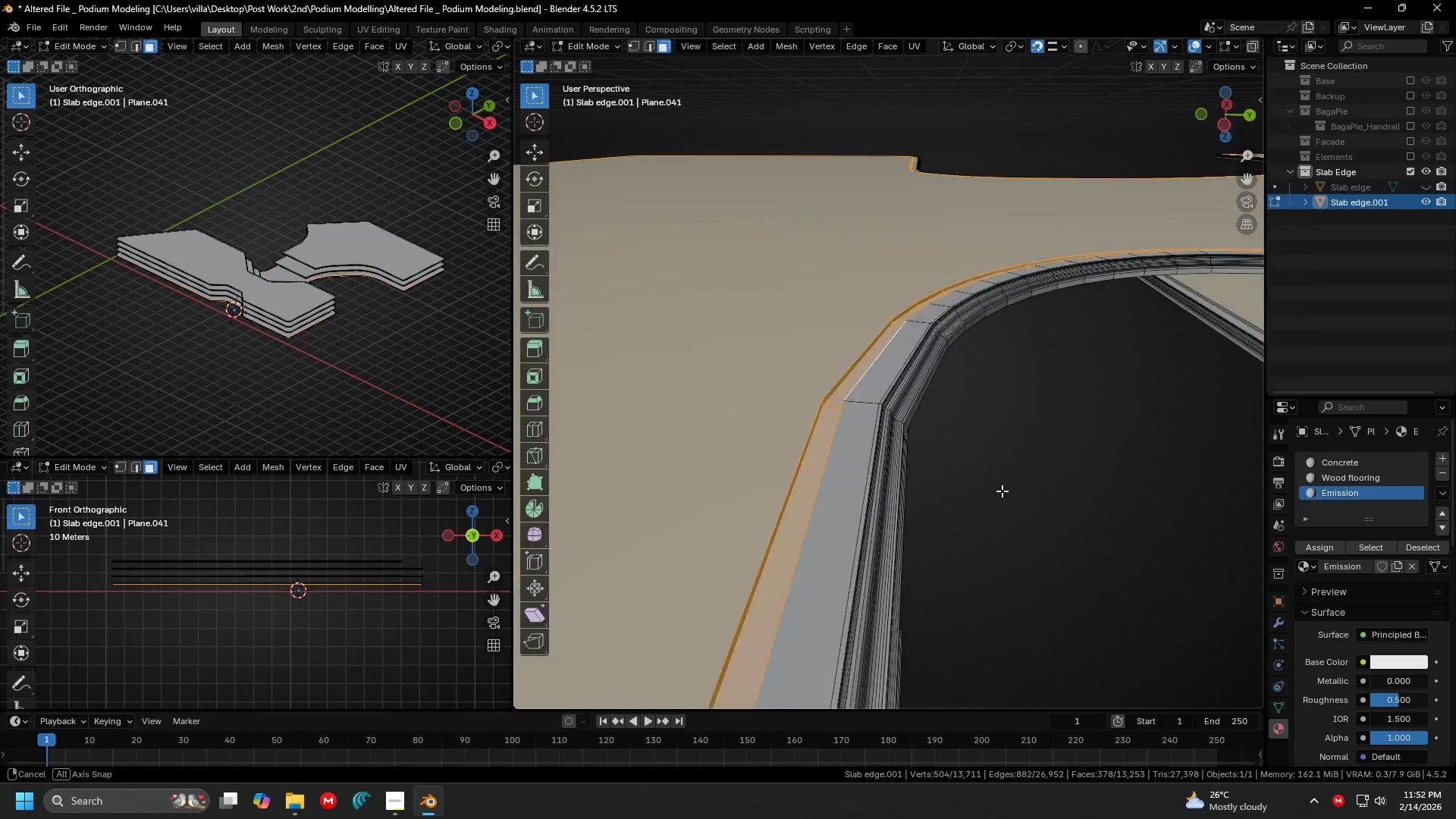 
key(Shift+ShiftLeft)
 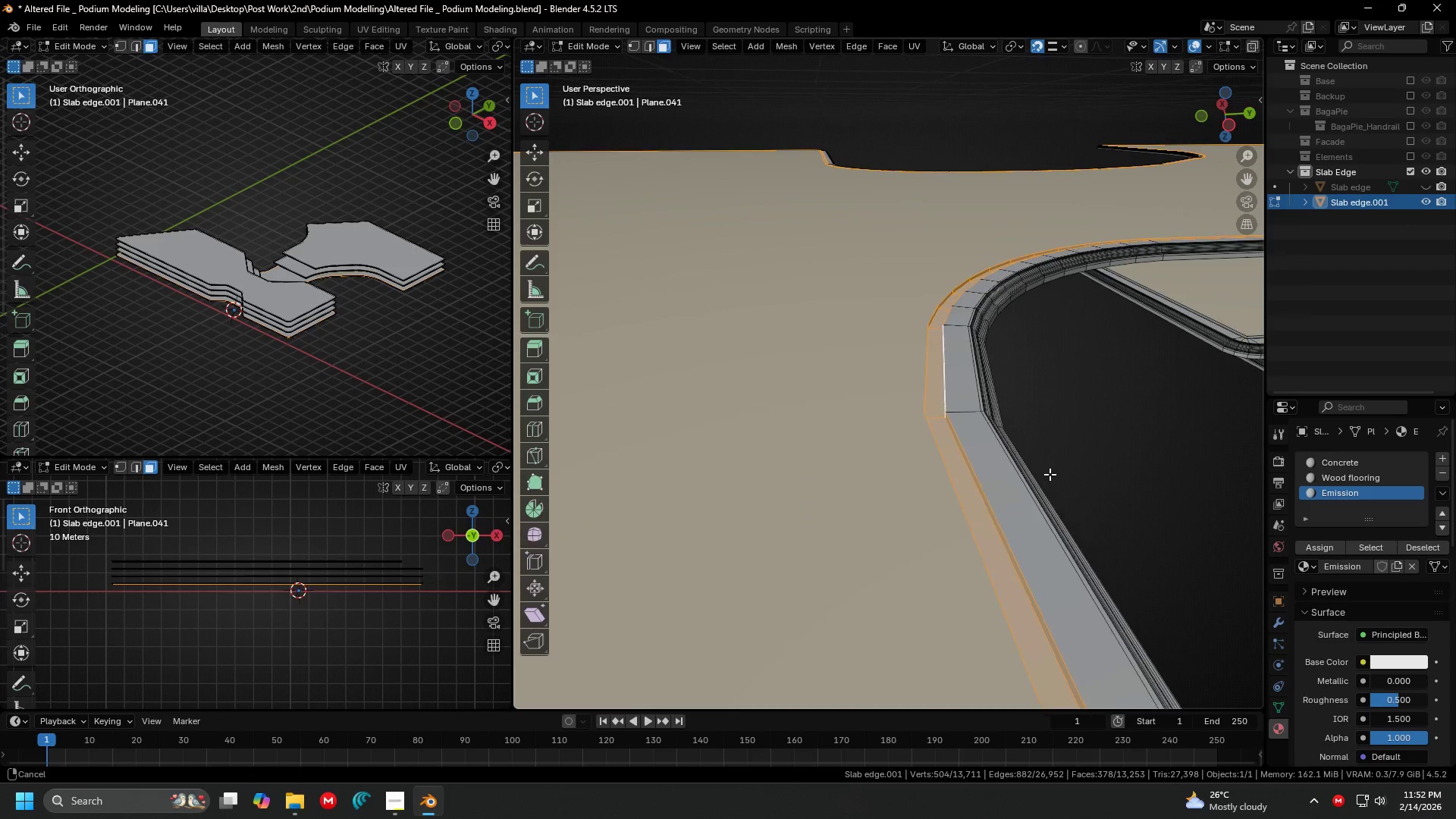 
scroll: coordinate [1046, 474], scroll_direction: up, amount: 3.0
 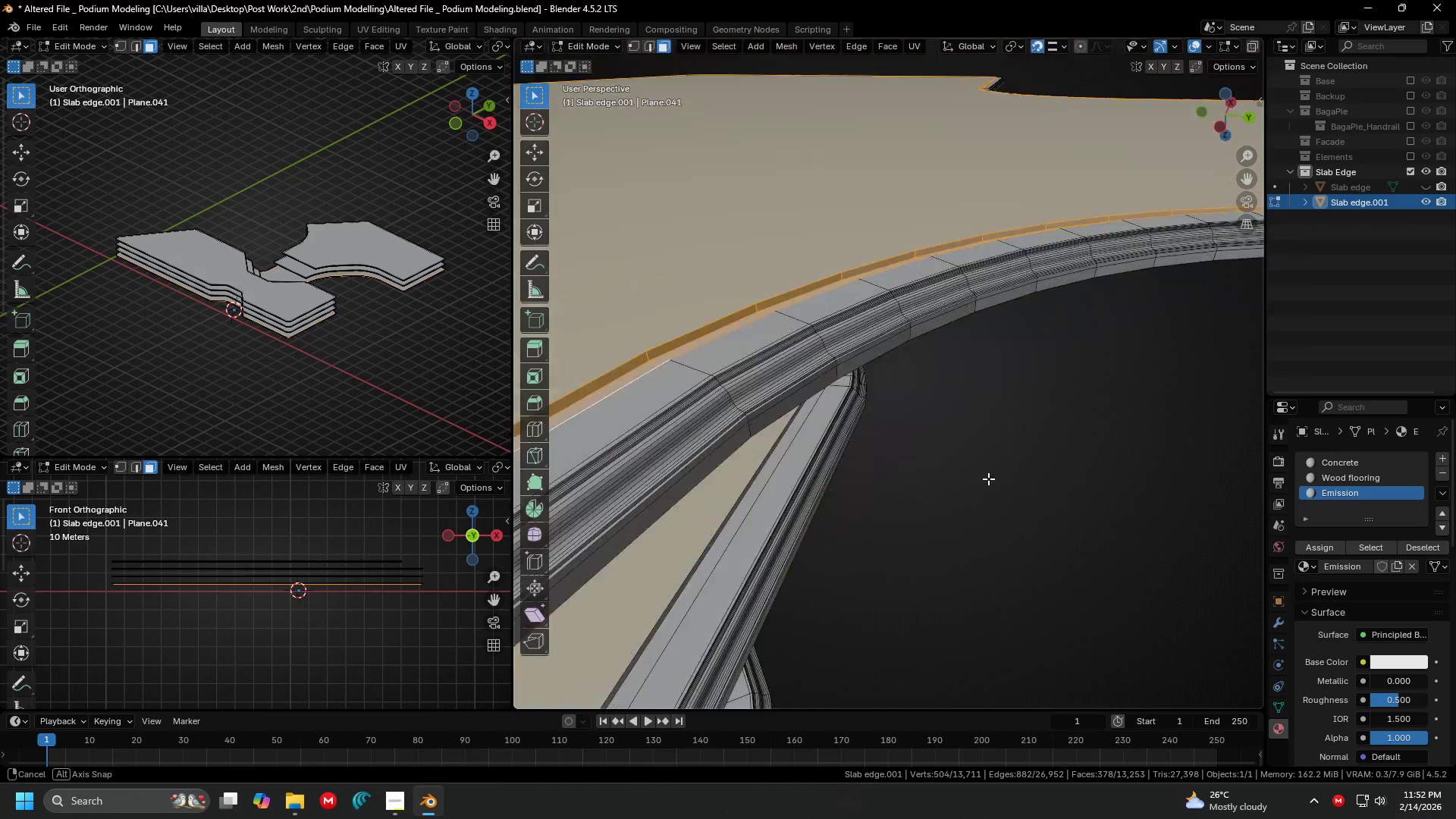 
key(Shift+ShiftLeft)
 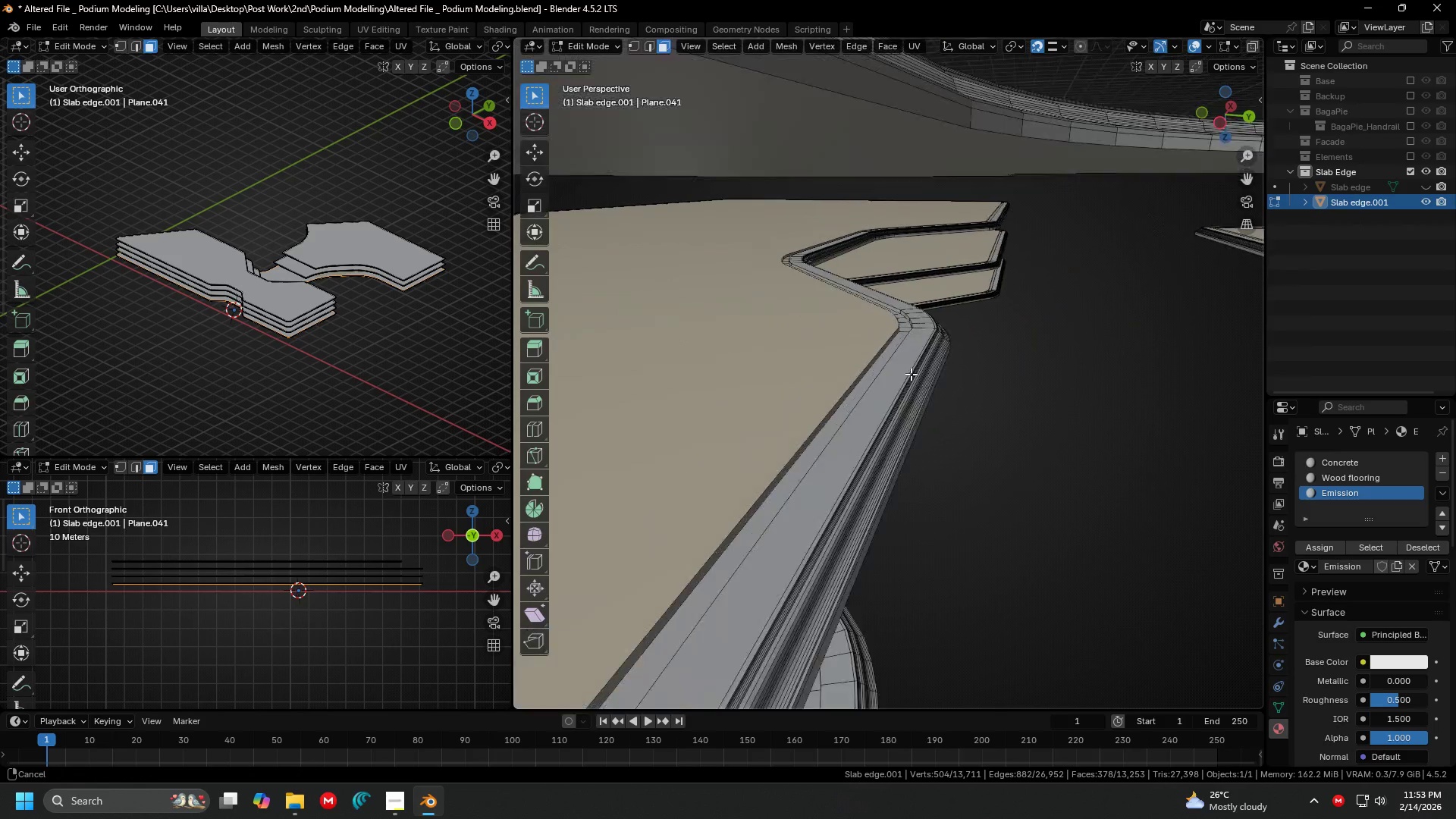 
hold_key(key=ShiftLeft, duration=1.12)
 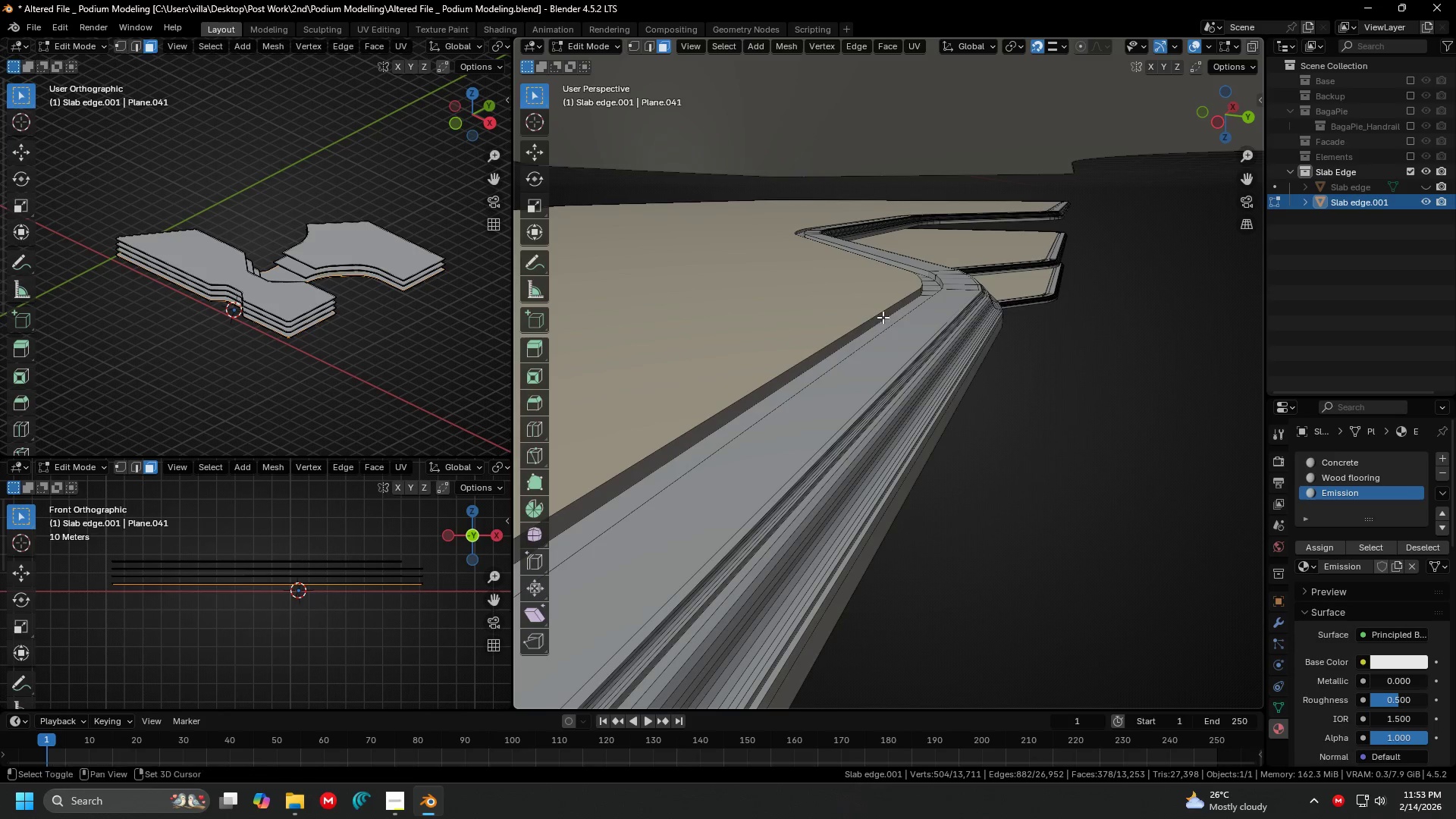 
scroll: coordinate [914, 362], scroll_direction: up, amount: 2.0
 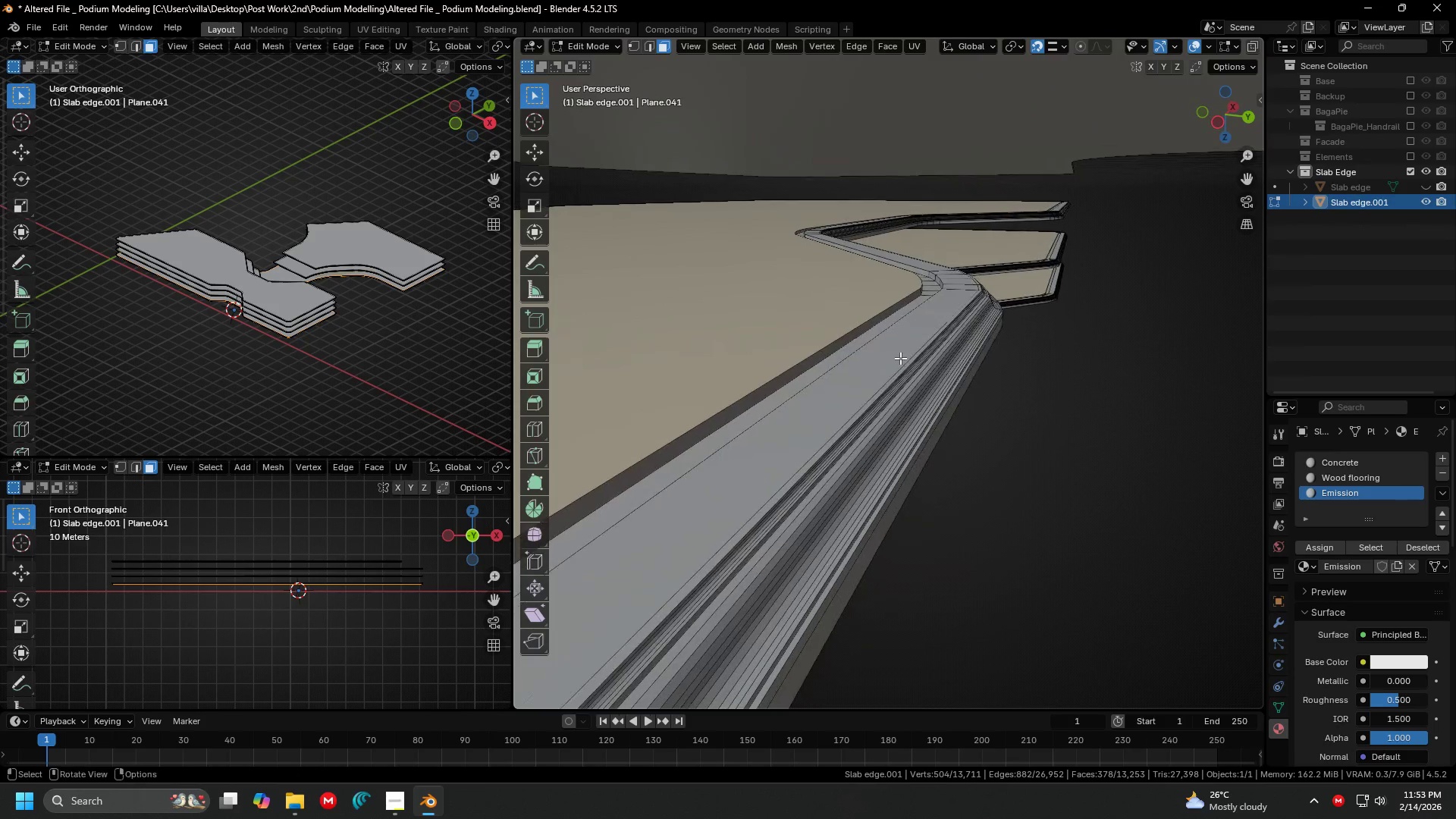 
hold_key(key=AltLeft, duration=0.95)
left_click([863, 331])
 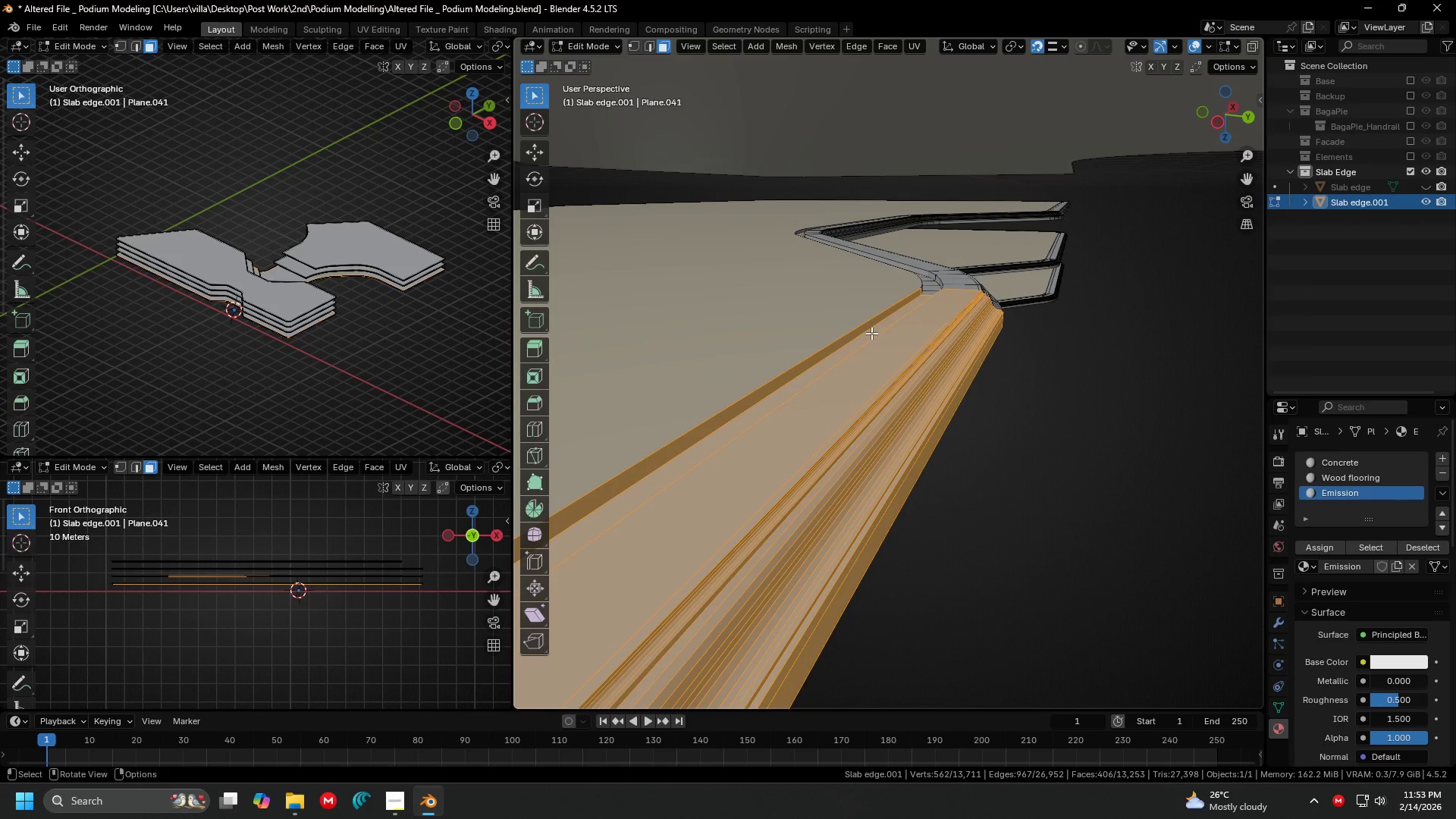 
key(Control+ControlLeft)
 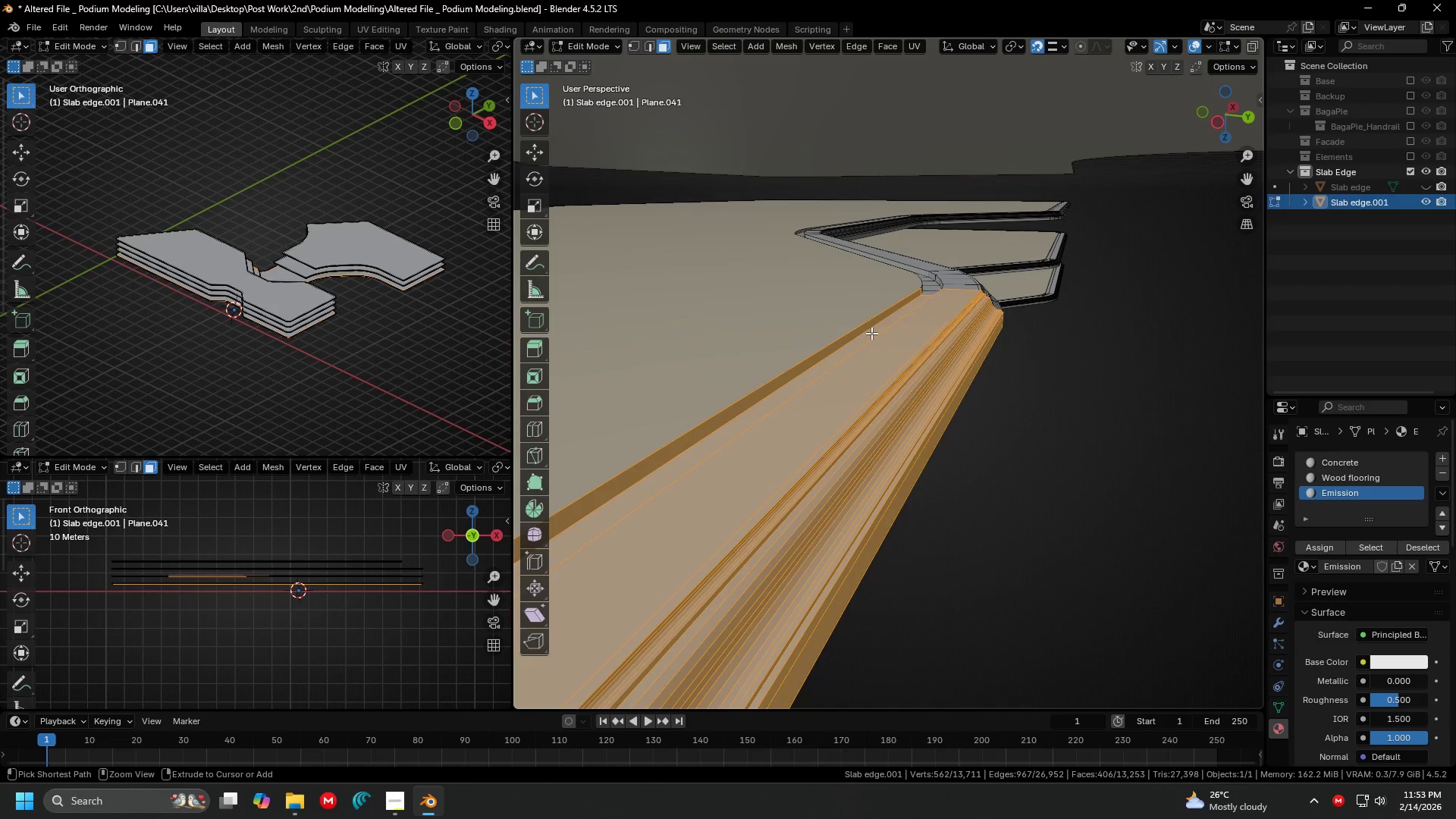 
key(Control+Z)
 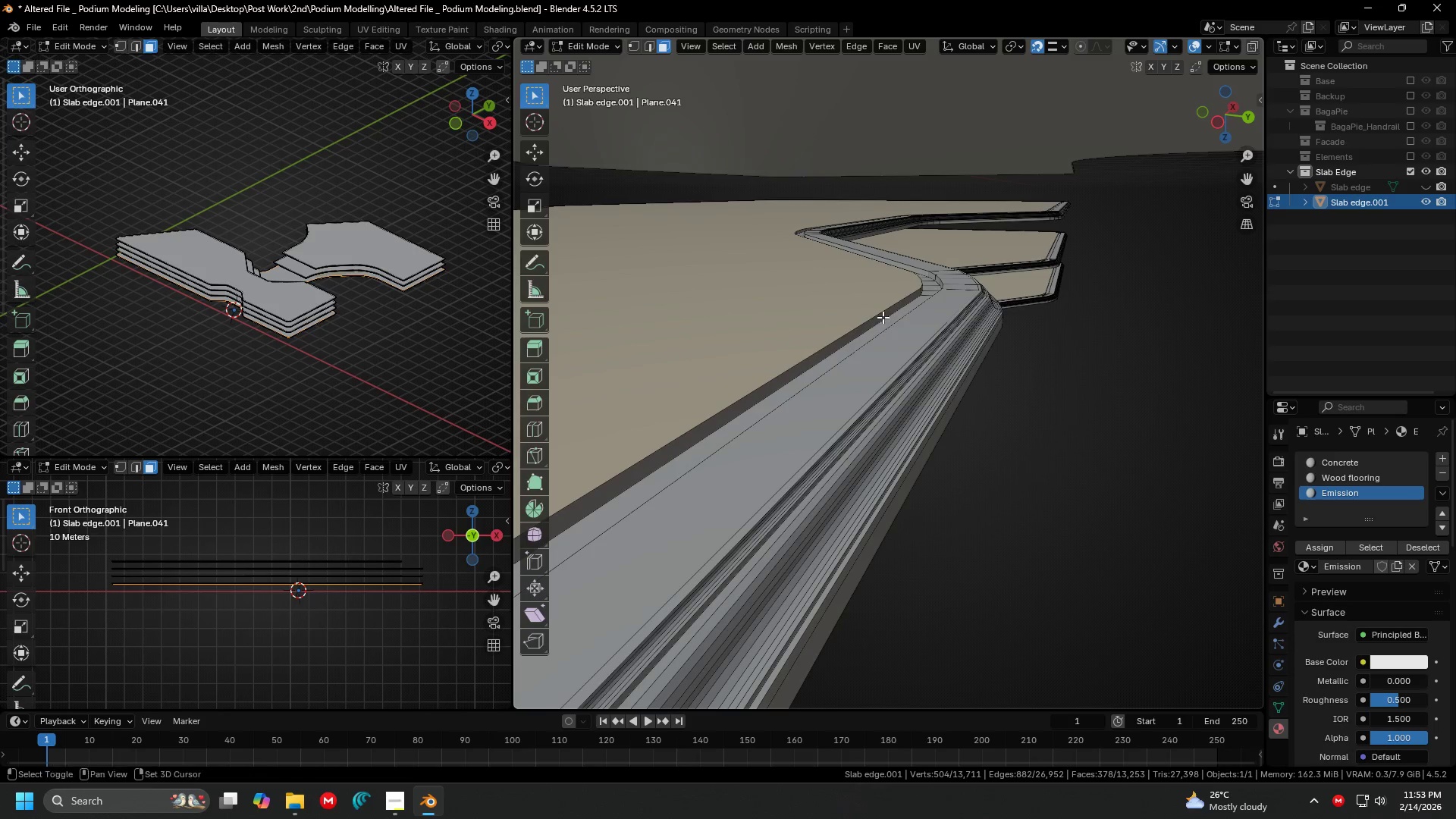 
hold_key(key=ShiftLeft, duration=0.94)
hold_key(key=AltLeft, duration=1.0)
left_click([917, 293])
 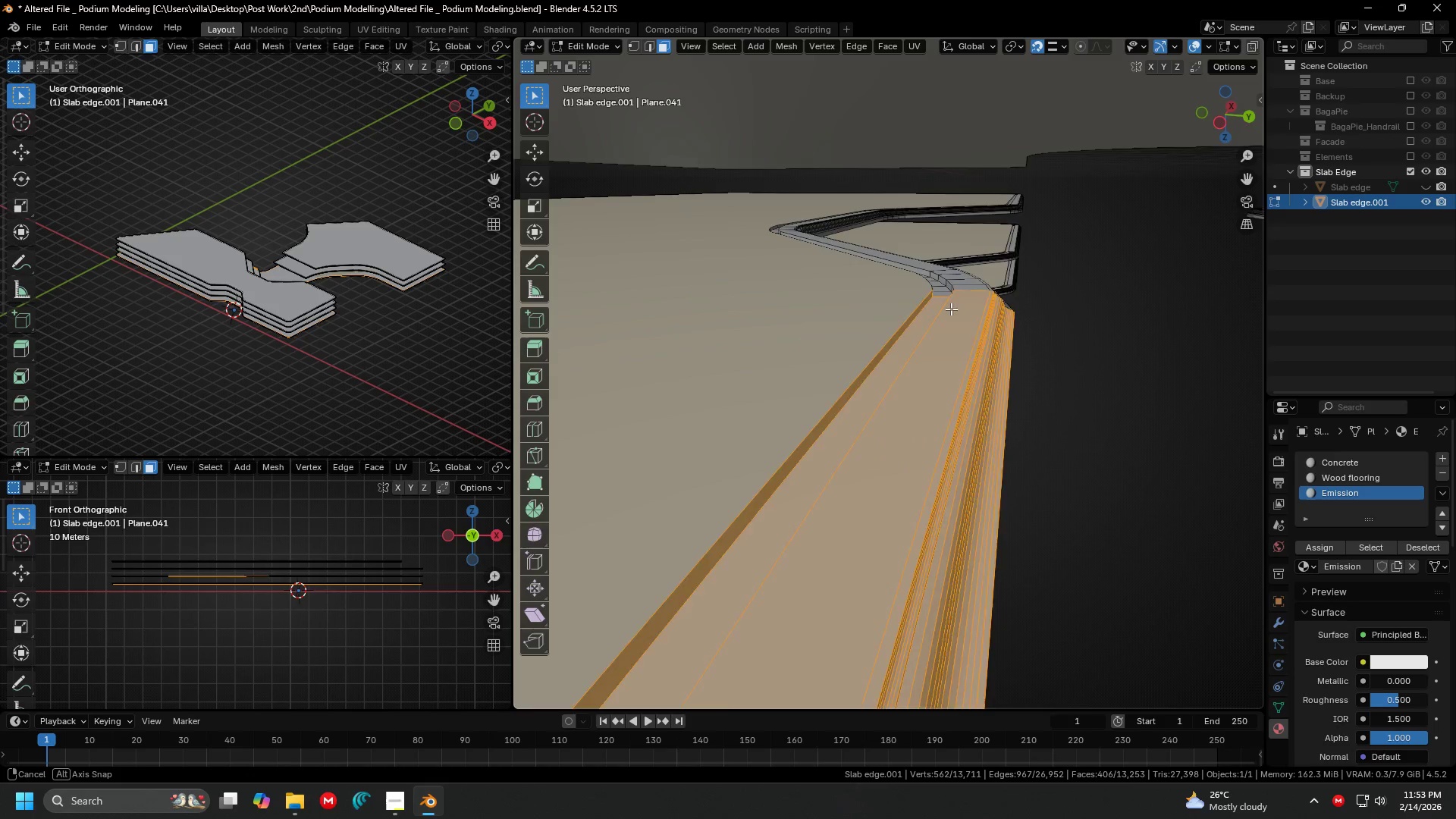 
key(Control+ControlLeft)
 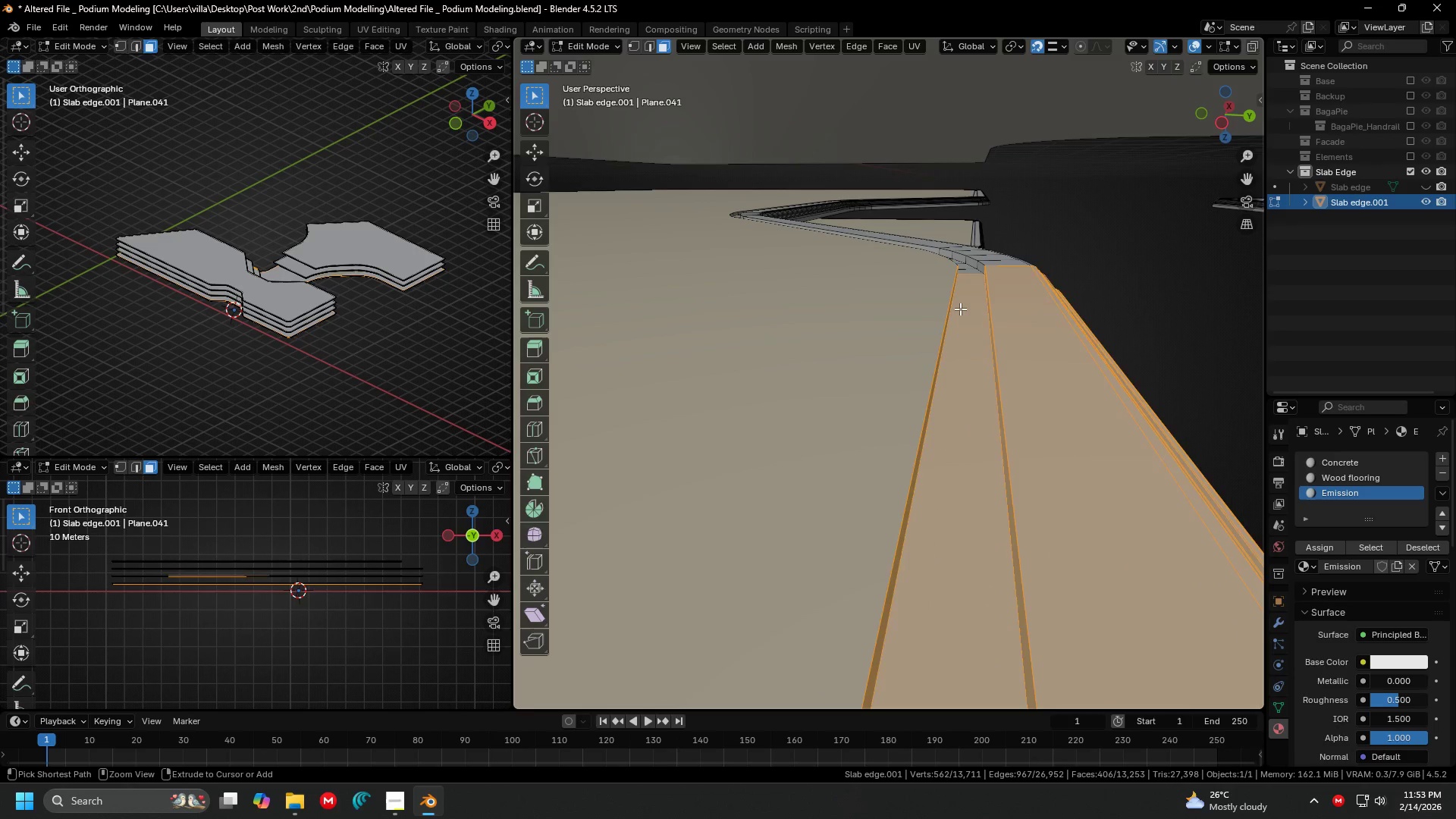 
key(Control+Z)
 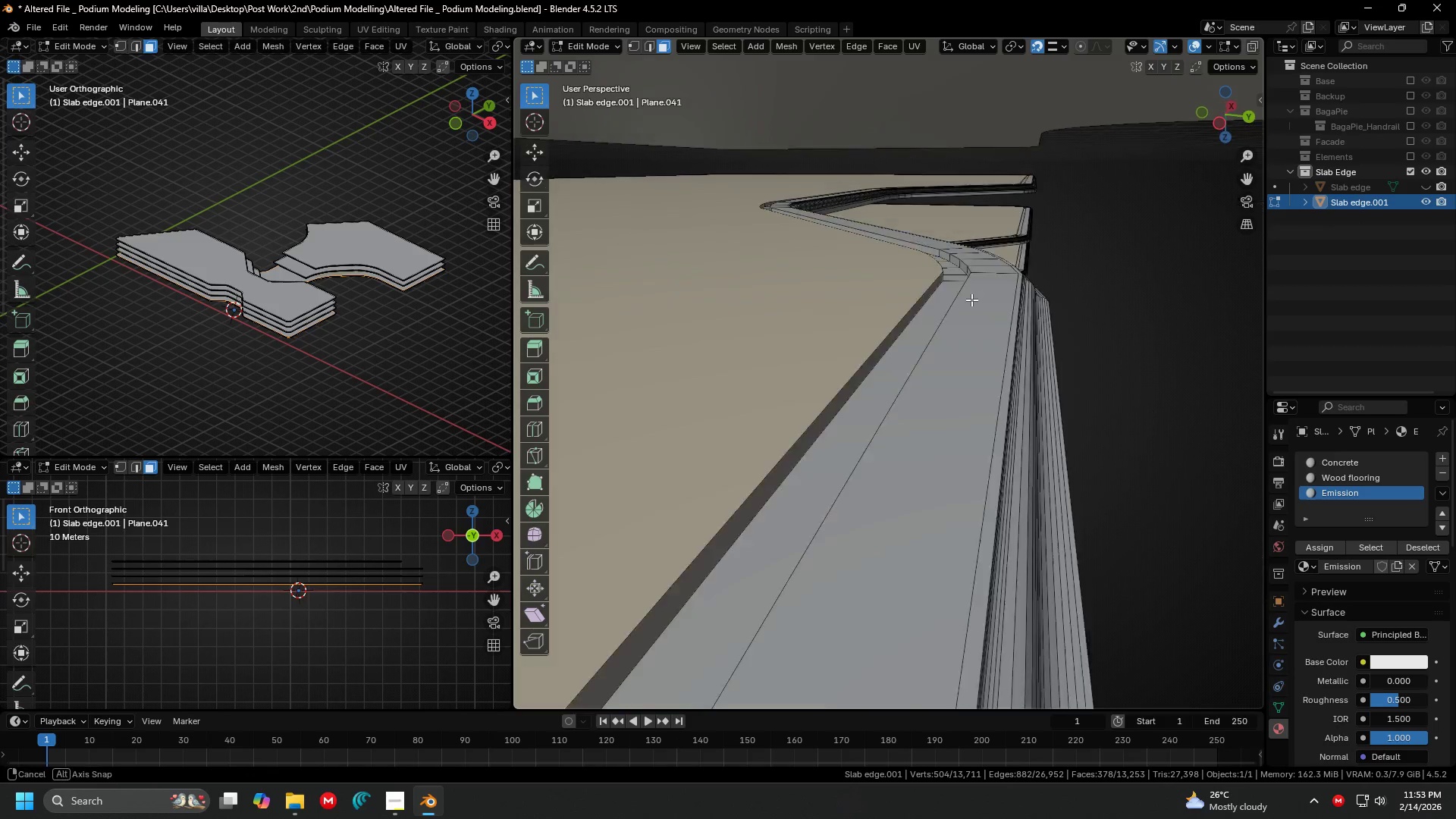 
scroll: coordinate [960, 309], scroll_direction: up, amount: 2.0
 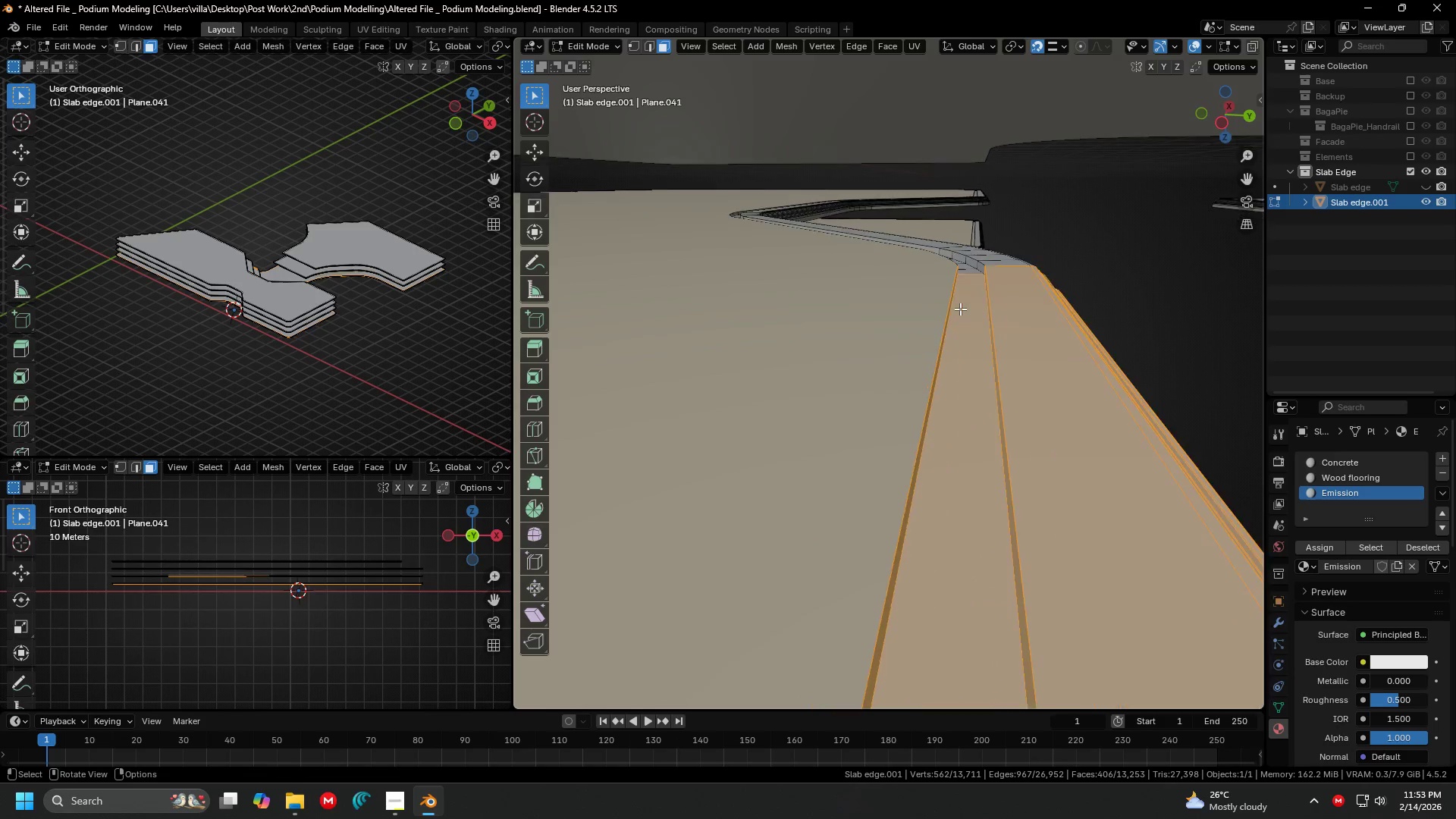 
key(Shift+ShiftLeft)
 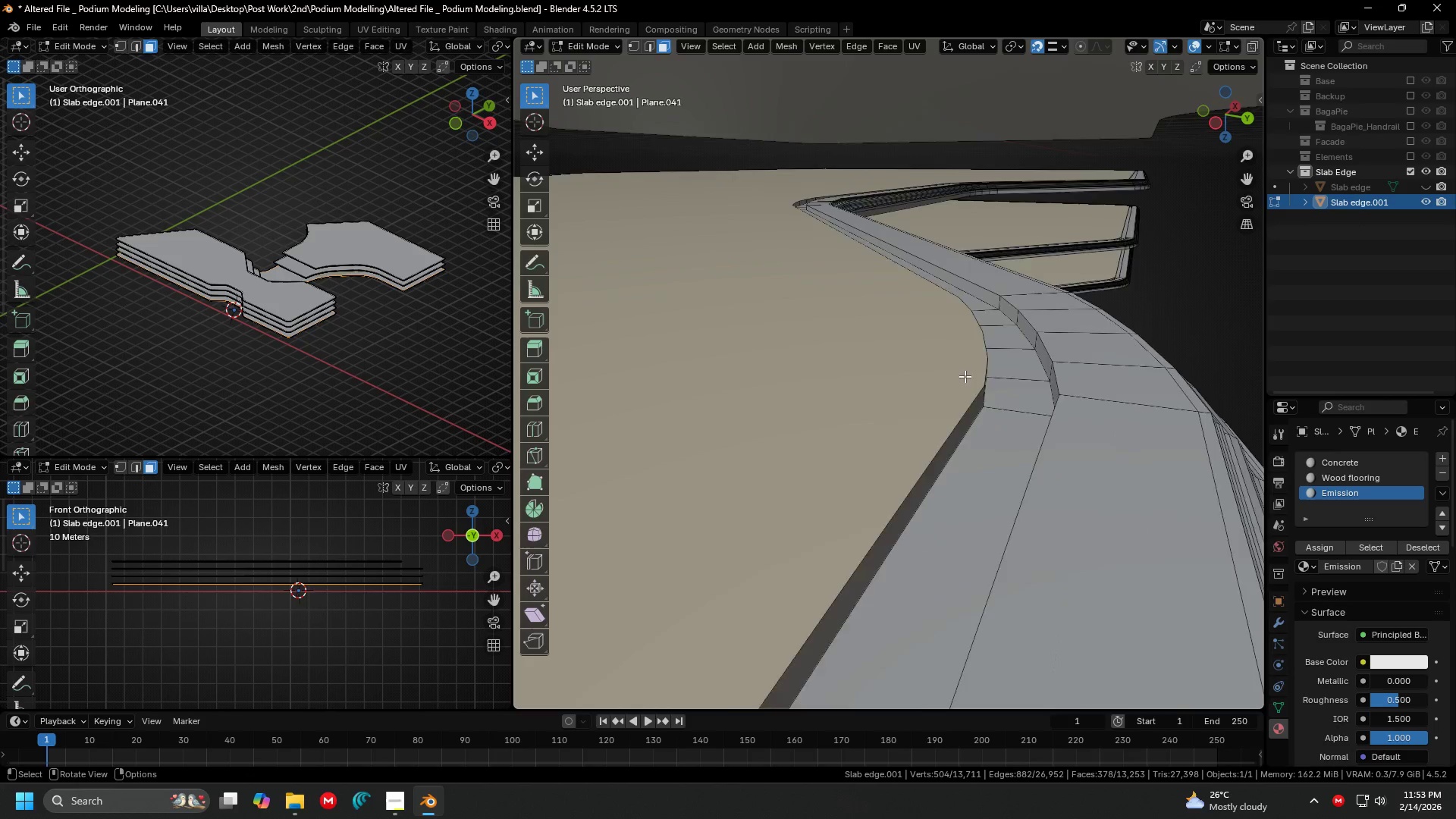 
hold_key(key=ShiftLeft, duration=2.3)
 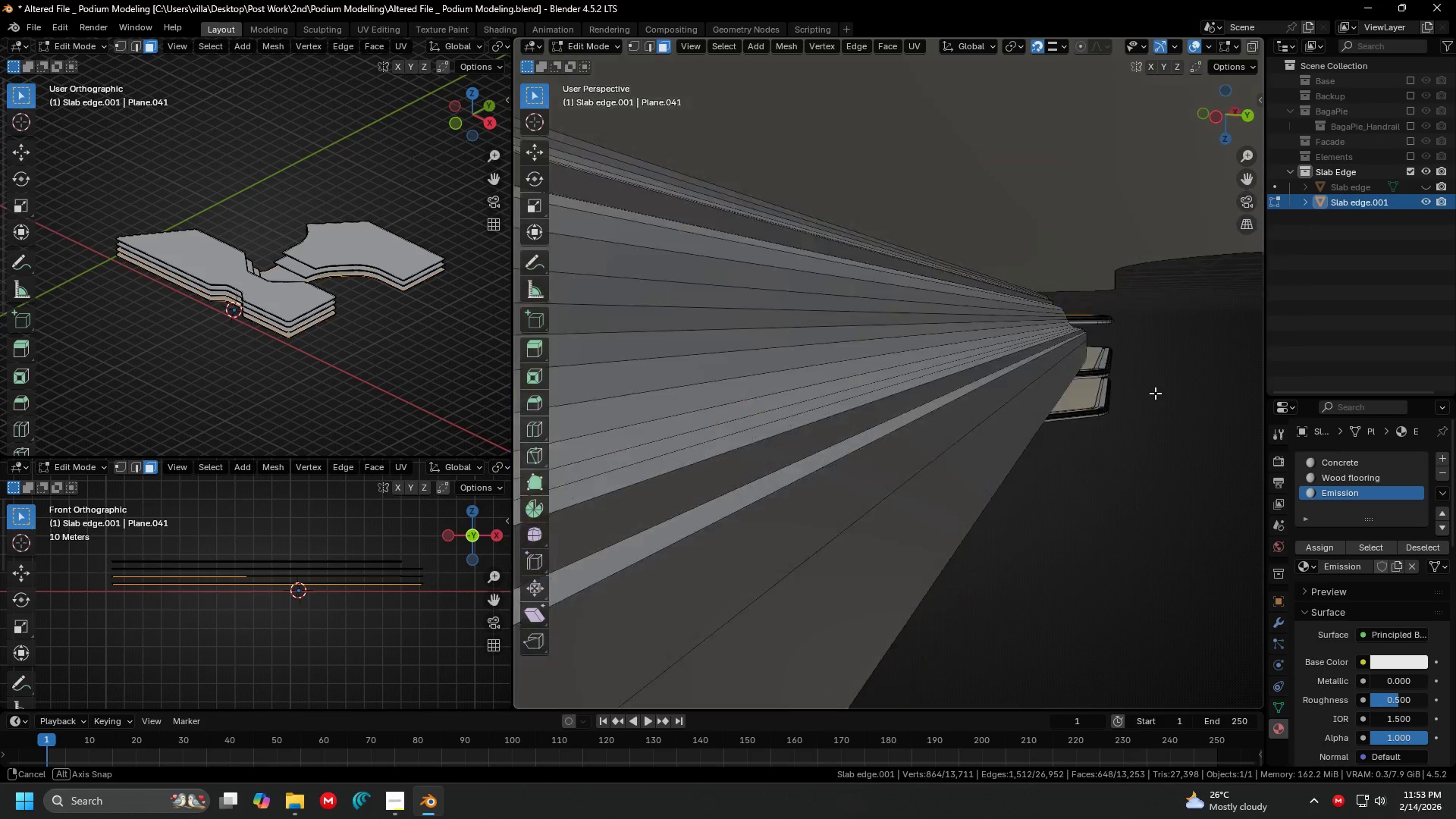 
hold_key(key=AltLeft, duration=1.5)
 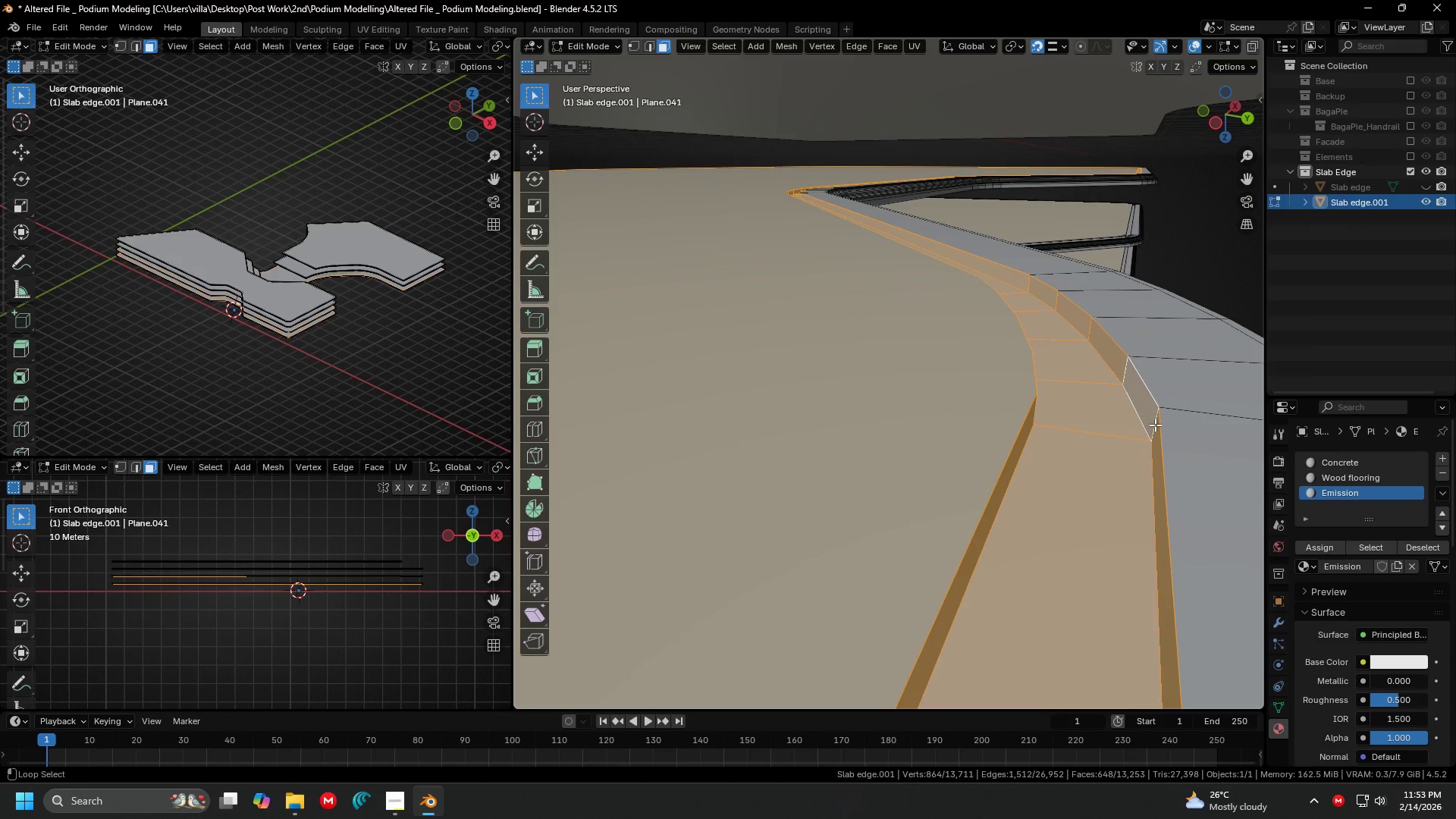 
scroll: coordinate [965, 376], scroll_direction: up, amount: 5.0
 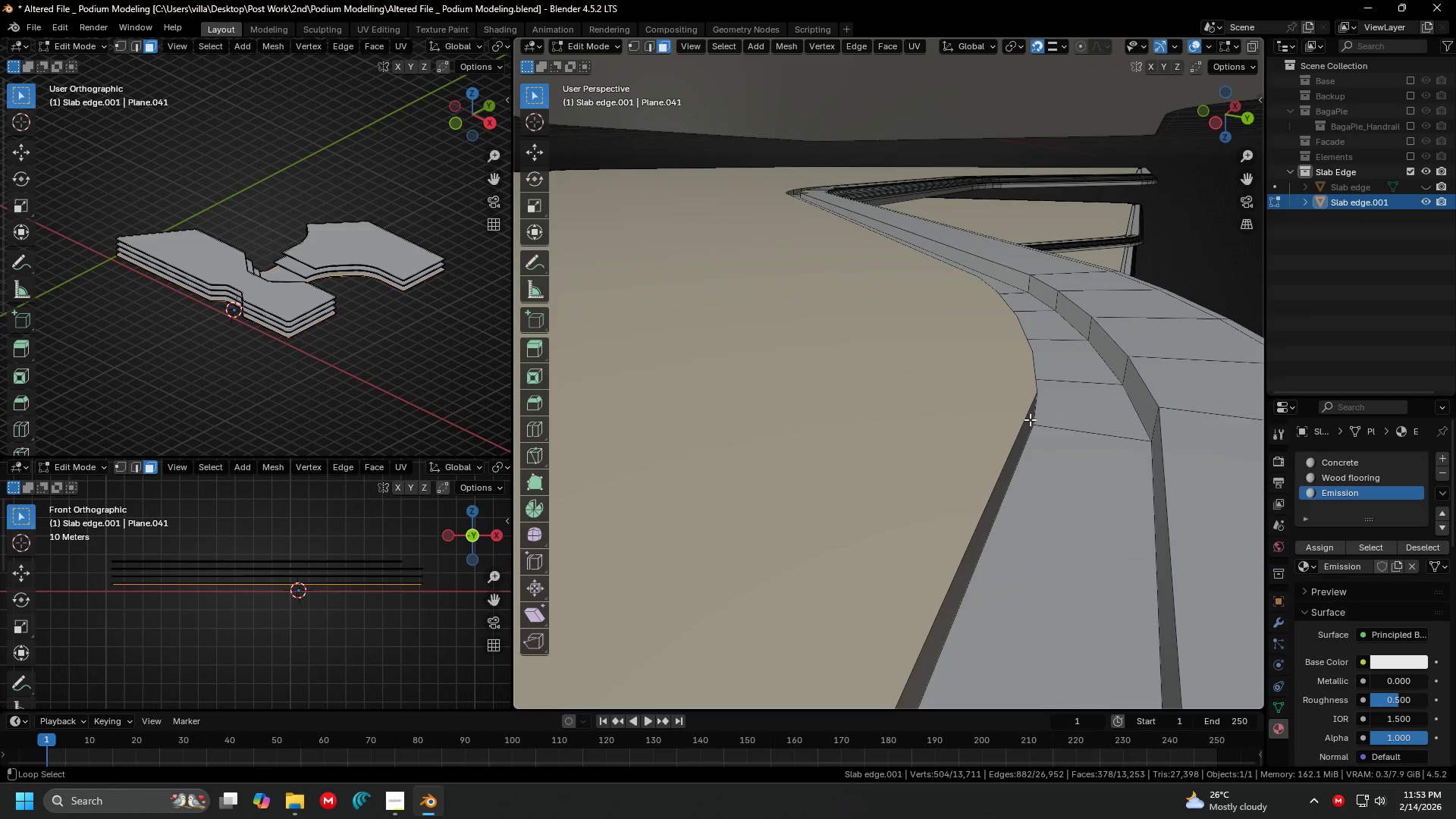 
left_click([1032, 415])
 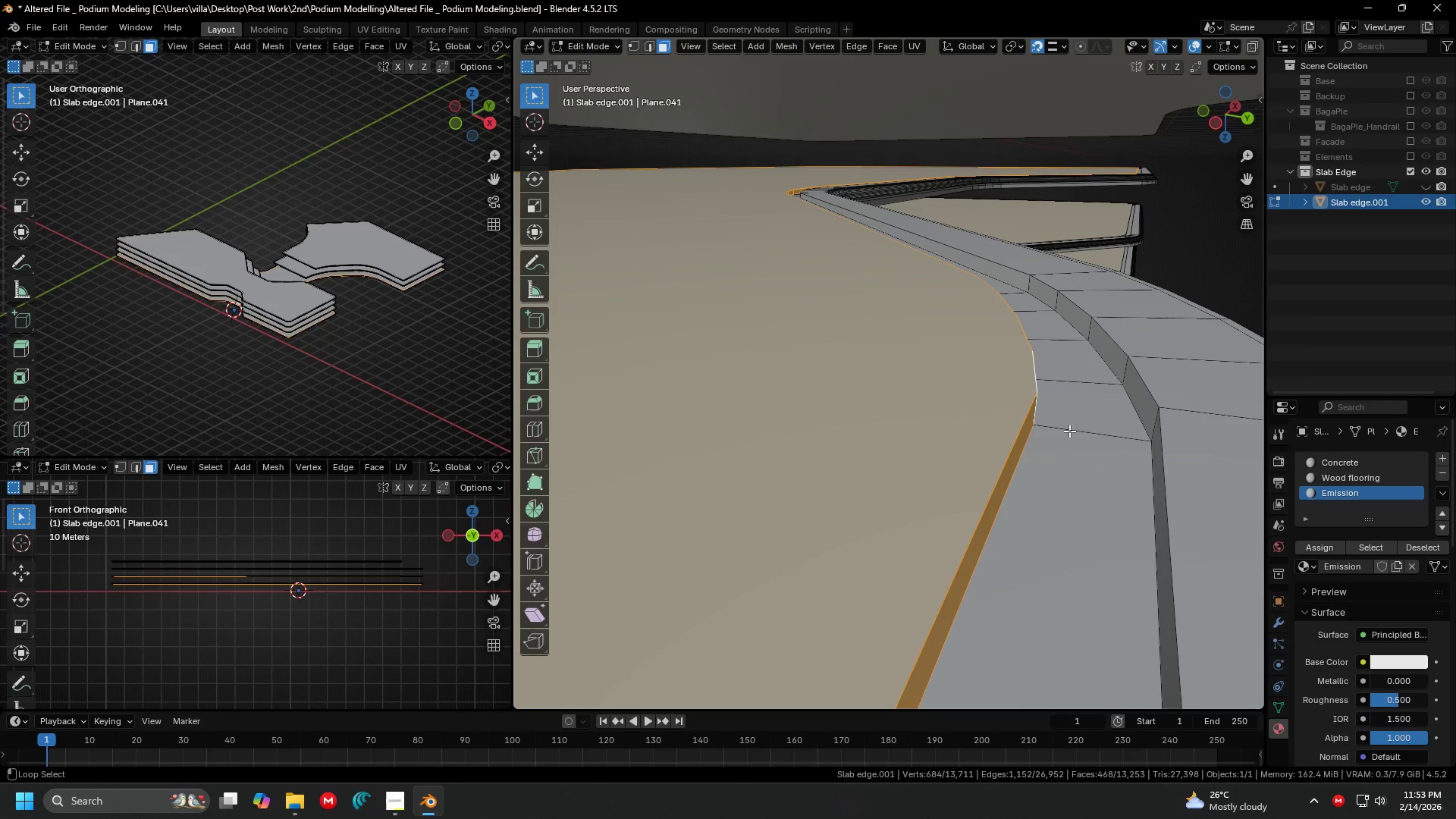 
left_click([1071, 434])
 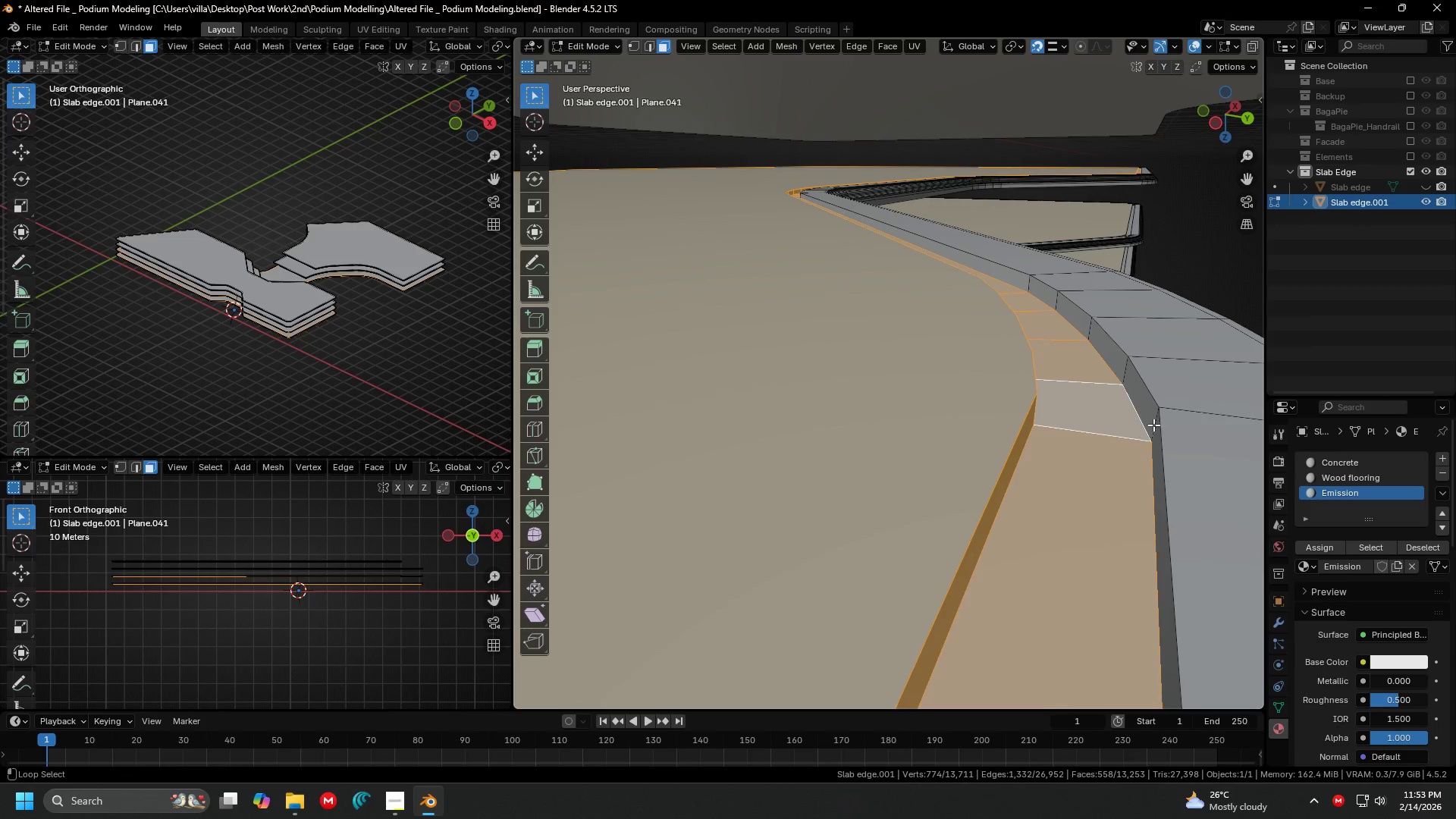 
hold_key(key=AltLeft, duration=0.67)
left_click([1155, 425])
 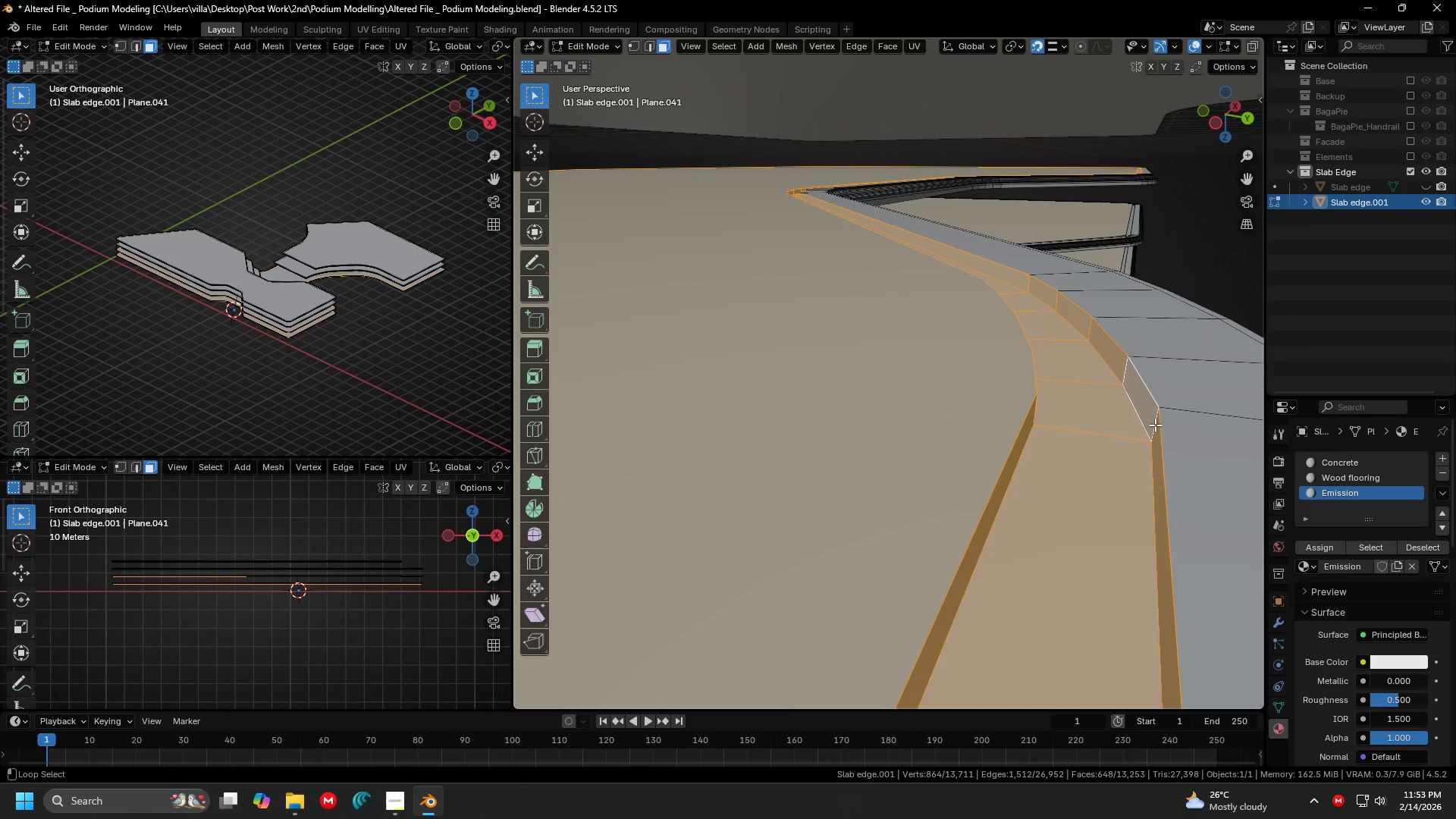 
key(Shift+ShiftLeft)
 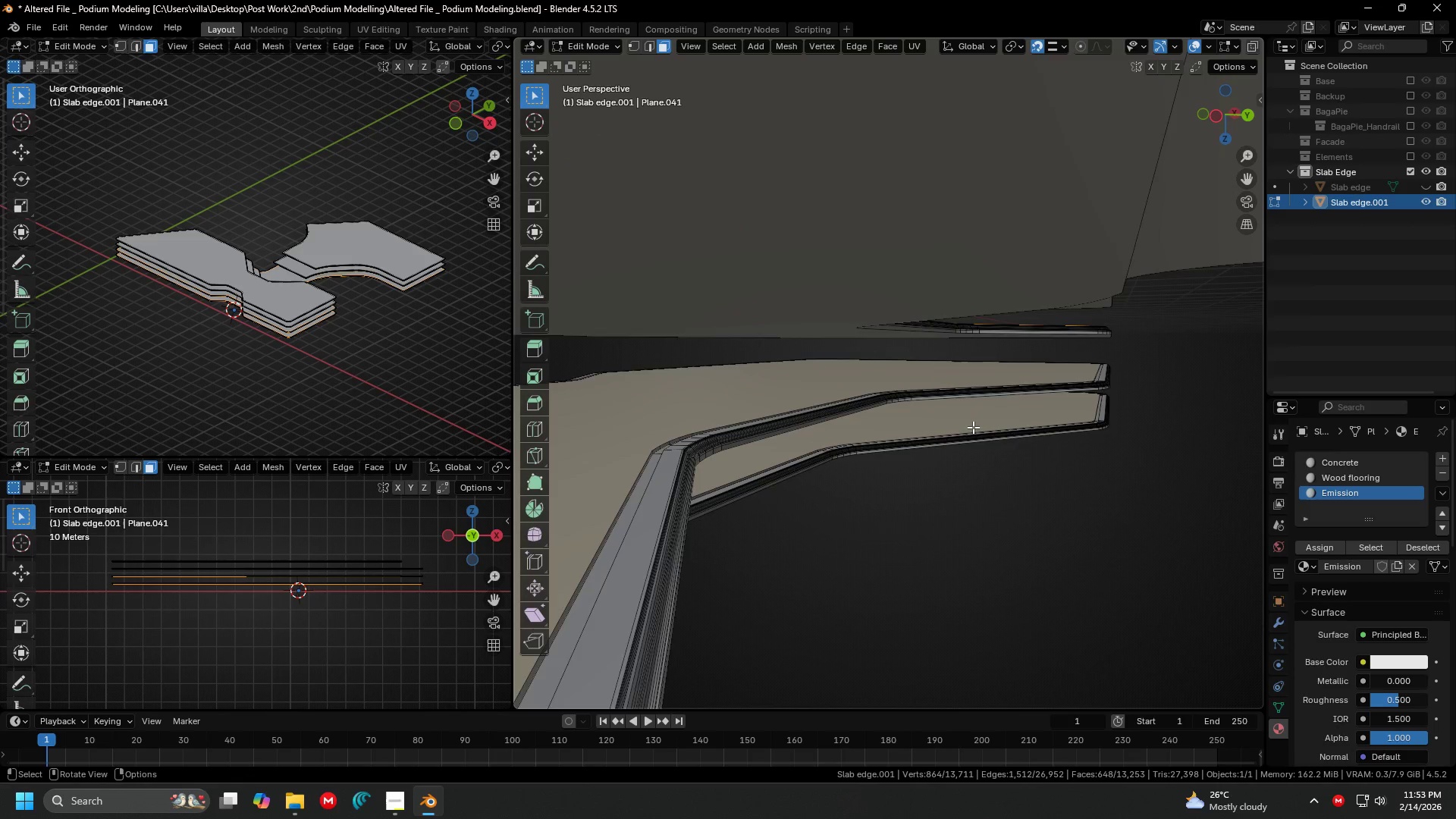 
key(Shift+ShiftLeft)
 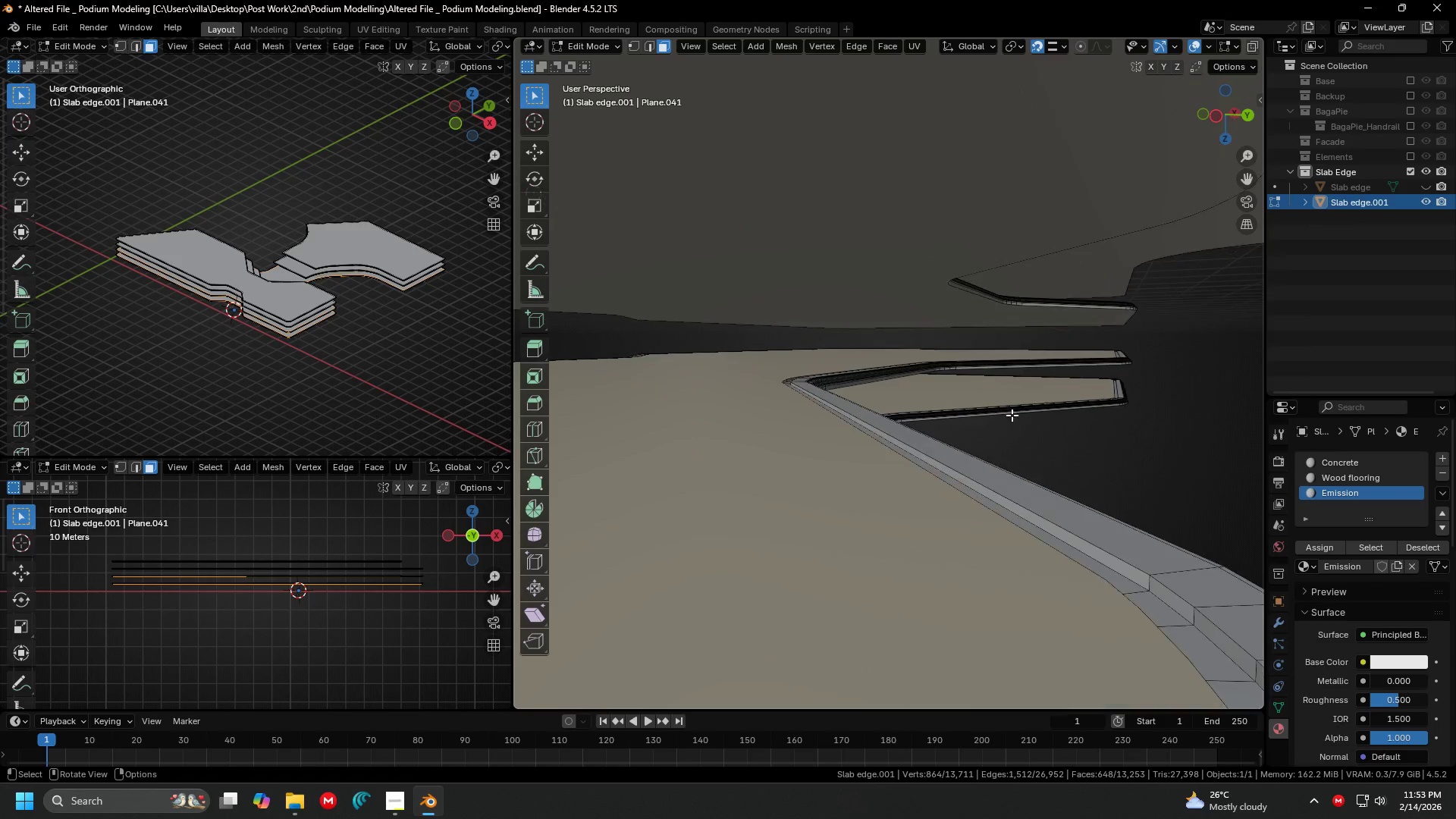 
key(Shift+ShiftLeft)
 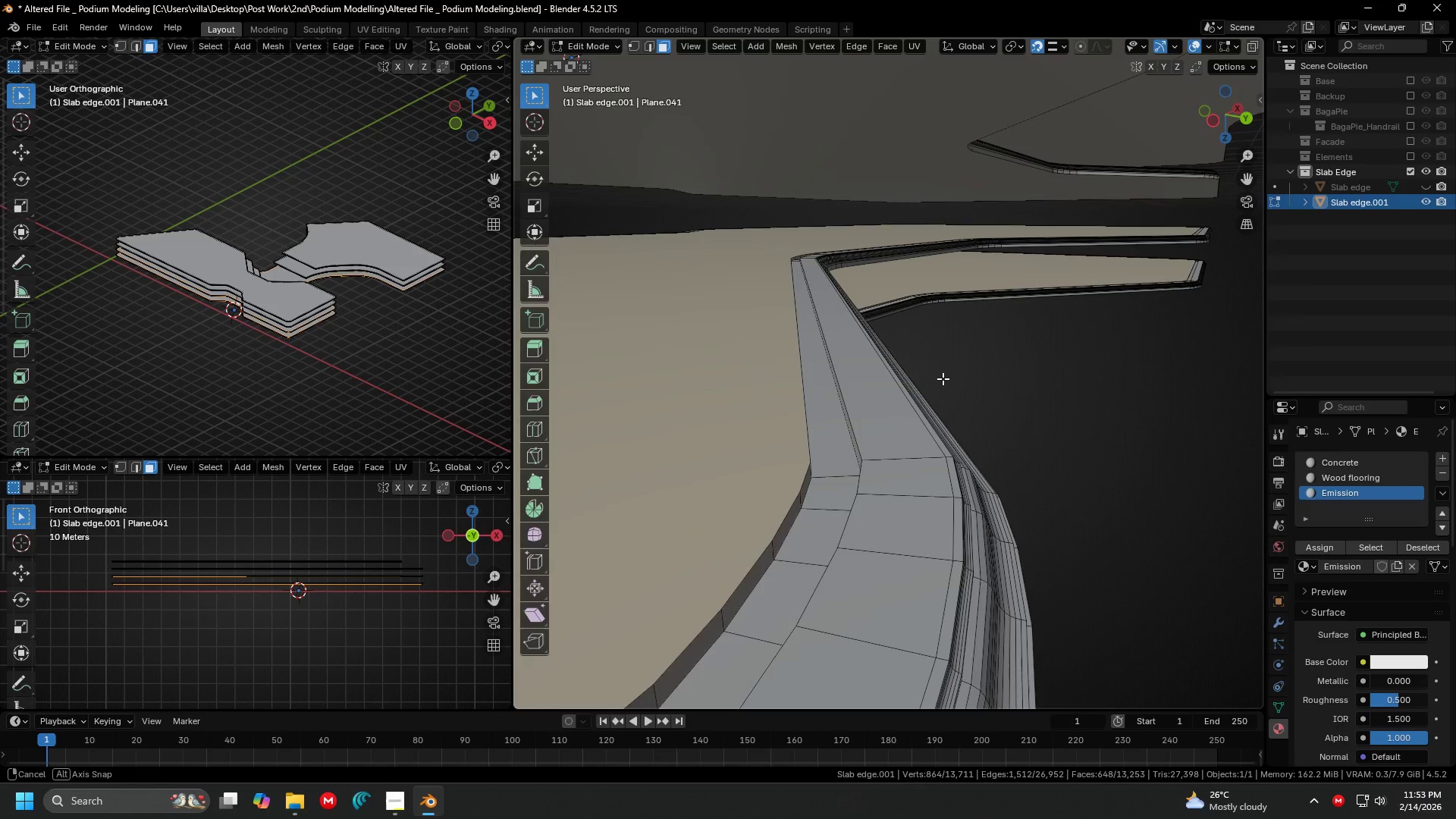 
scroll: coordinate [1014, 407], scroll_direction: down, amount: 5.0
 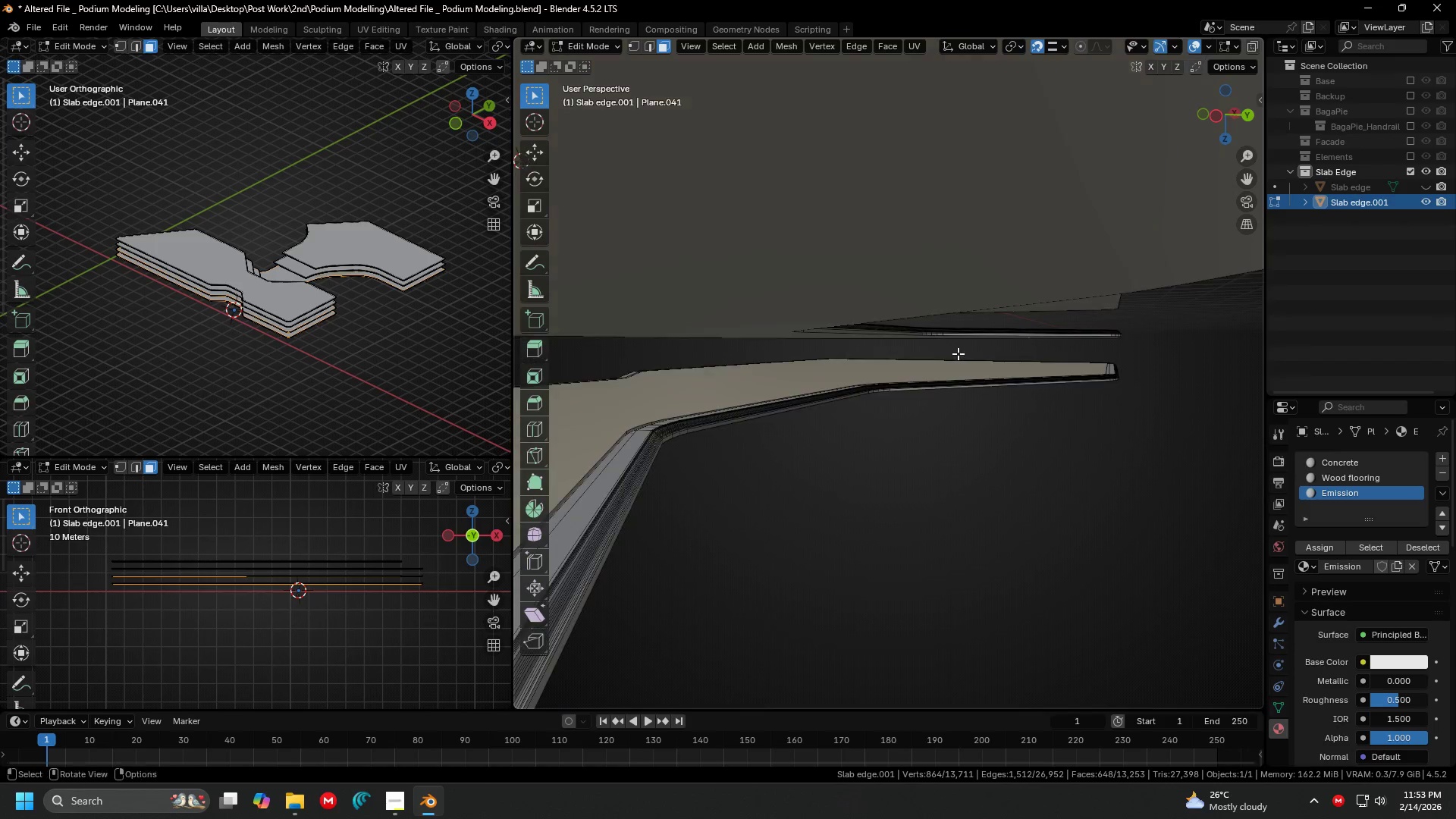 
hold_key(key=ShiftLeft, duration=1.7)
hold_key(key=AltLeft, duration=1.28)
left_click([939, 348])
 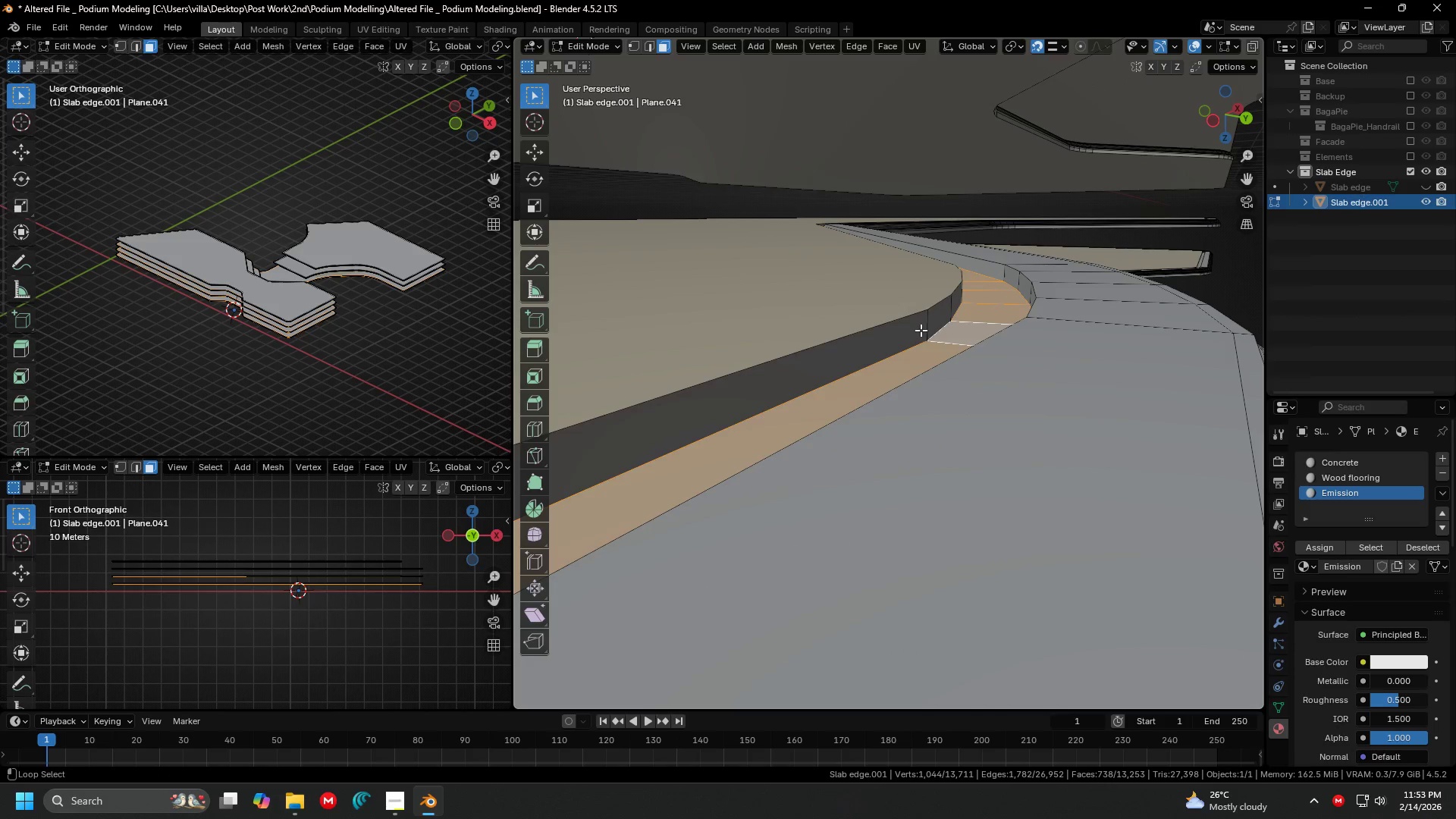 
key(Shift+ShiftLeft)
 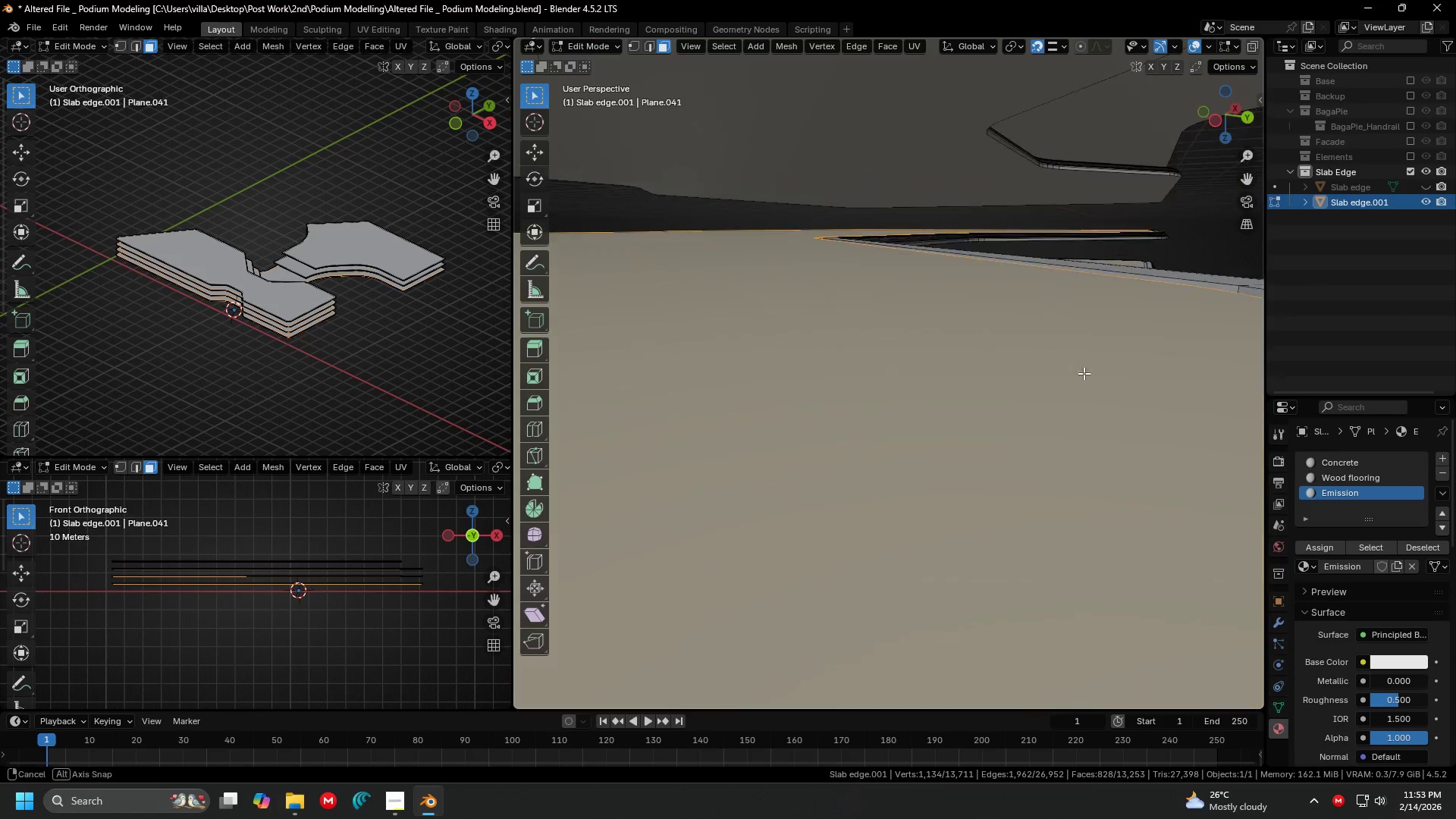 
hold_key(key=ShiftLeft, duration=0.41)
 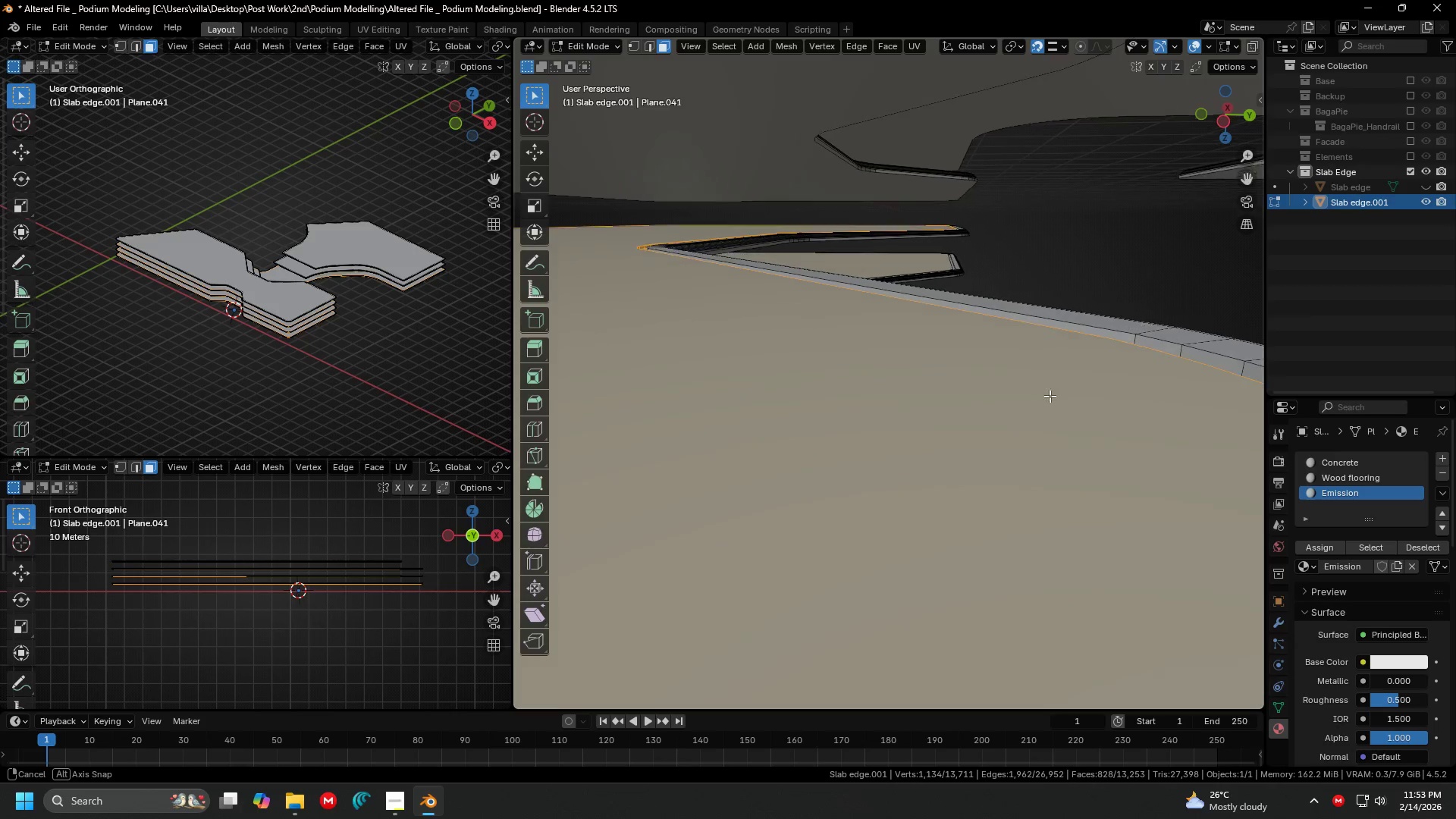 
hold_key(key=ShiftLeft, duration=0.97)
hold_key(key=AltLeft, duration=0.92)
left_click([1185, 351])
 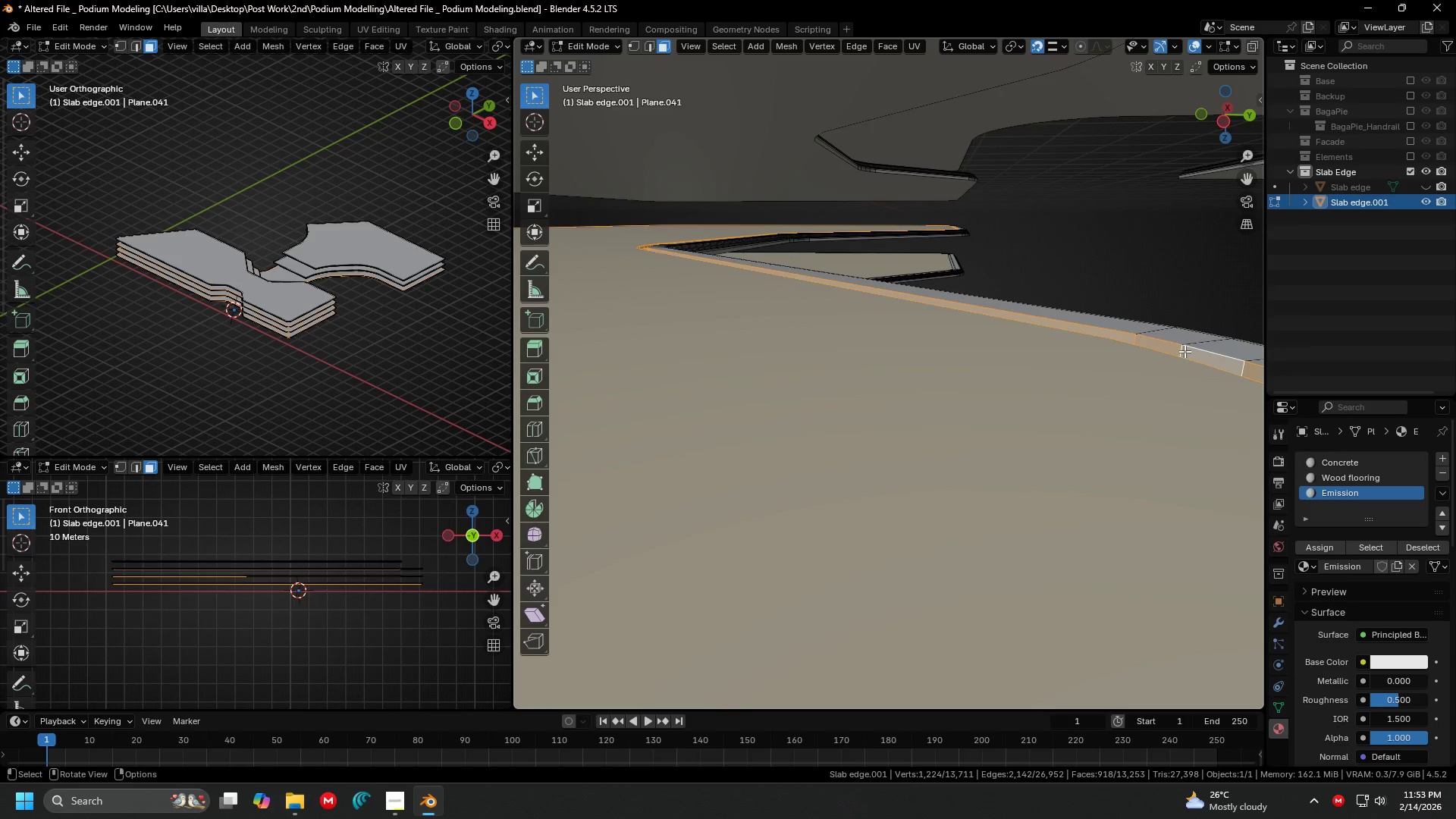 
key(Shift+ShiftLeft)
 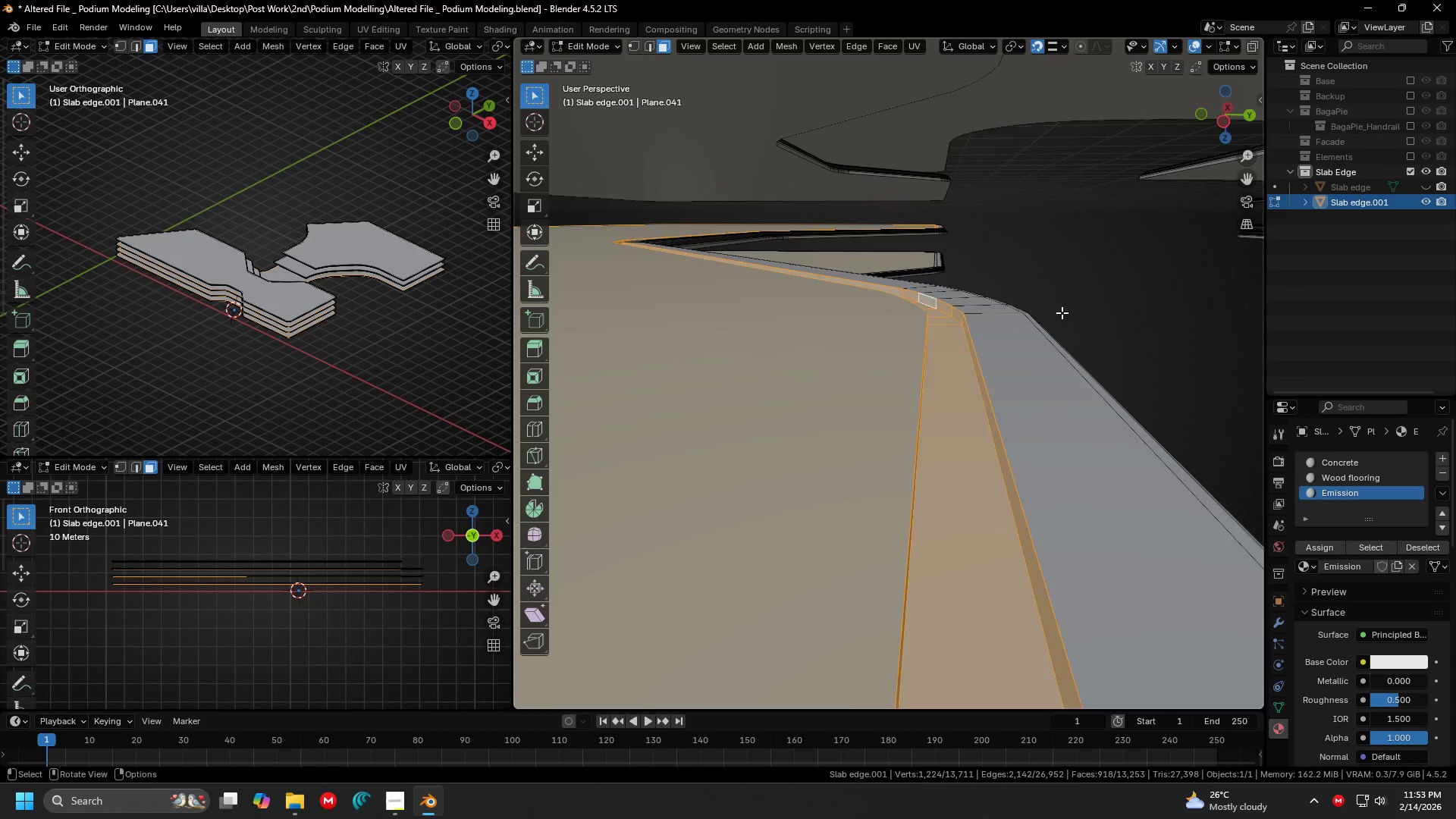 
hold_key(key=ShiftLeft, duration=0.41)
 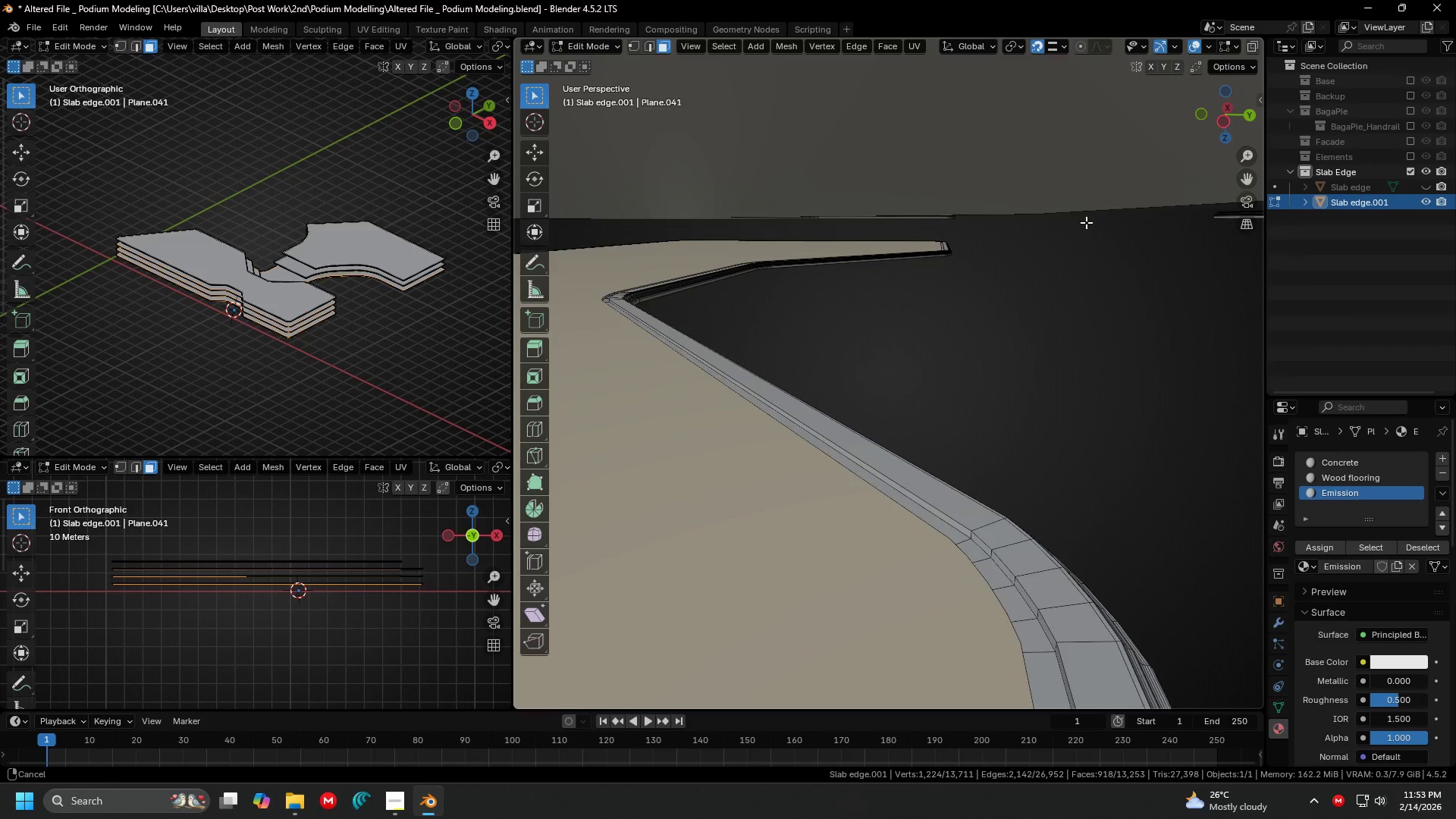 
scroll: coordinate [1054, 317], scroll_direction: down, amount: 4.0
 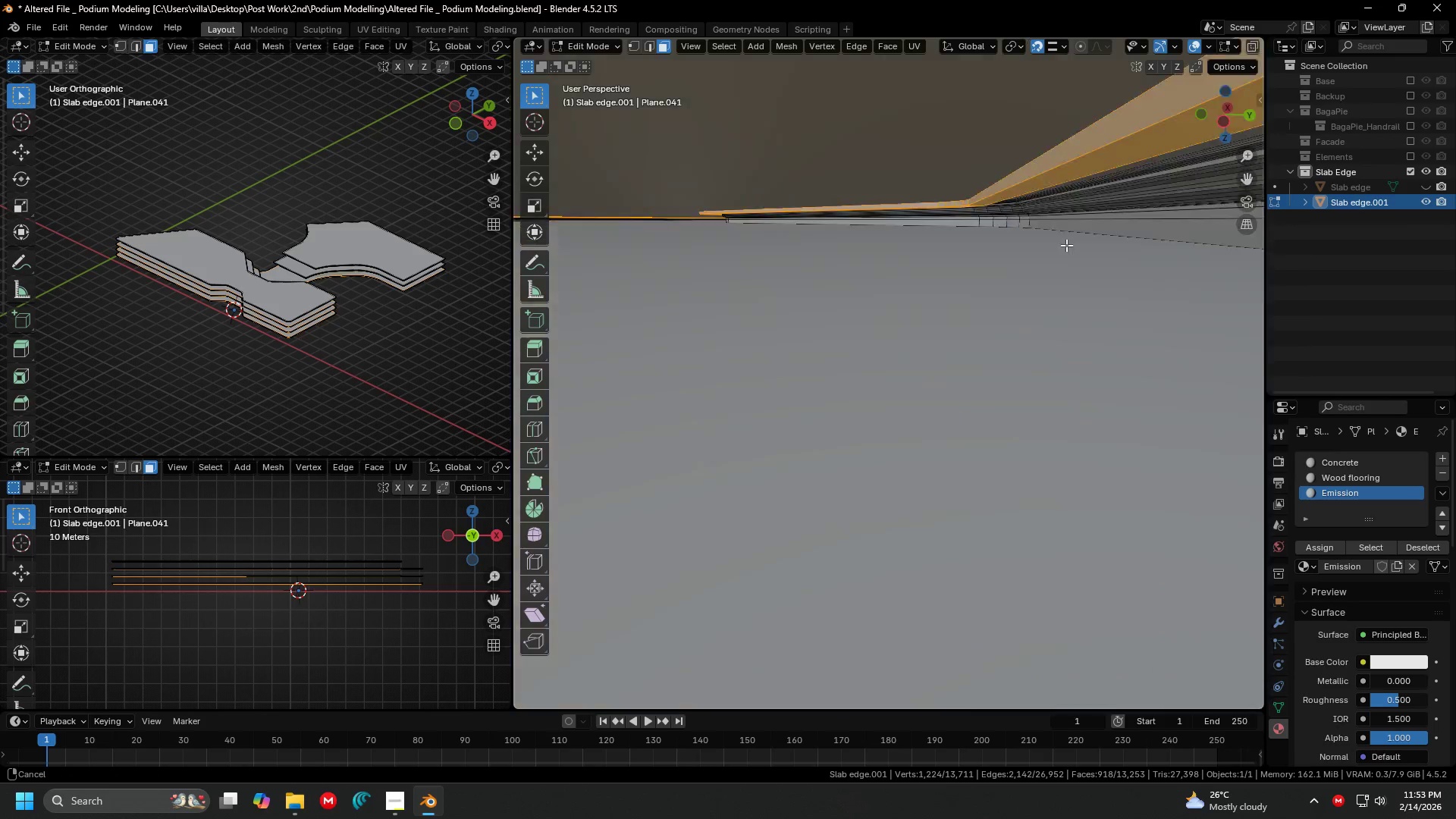 
key(Shift+ShiftLeft)
 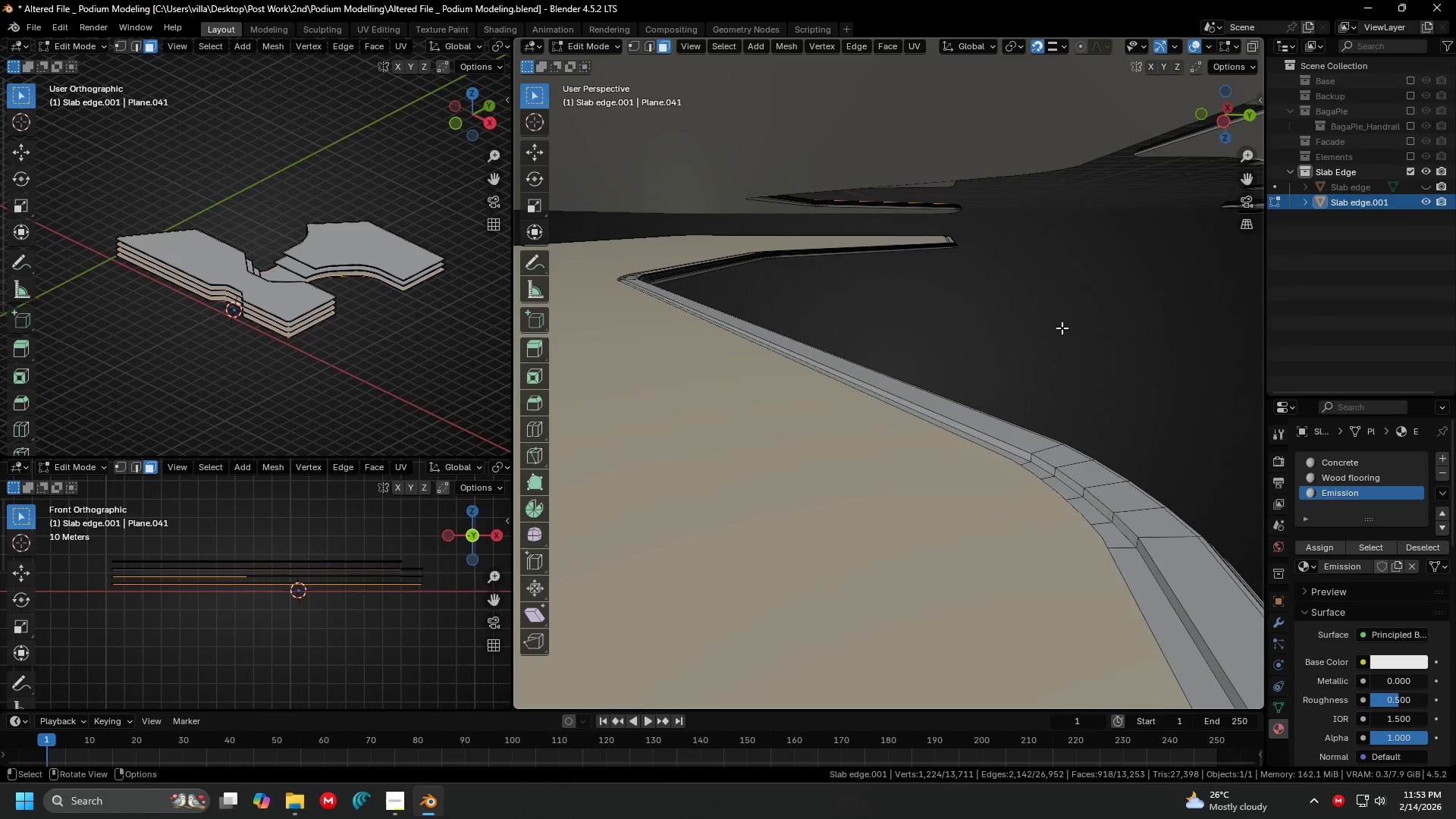 
key(Shift+ShiftLeft)
 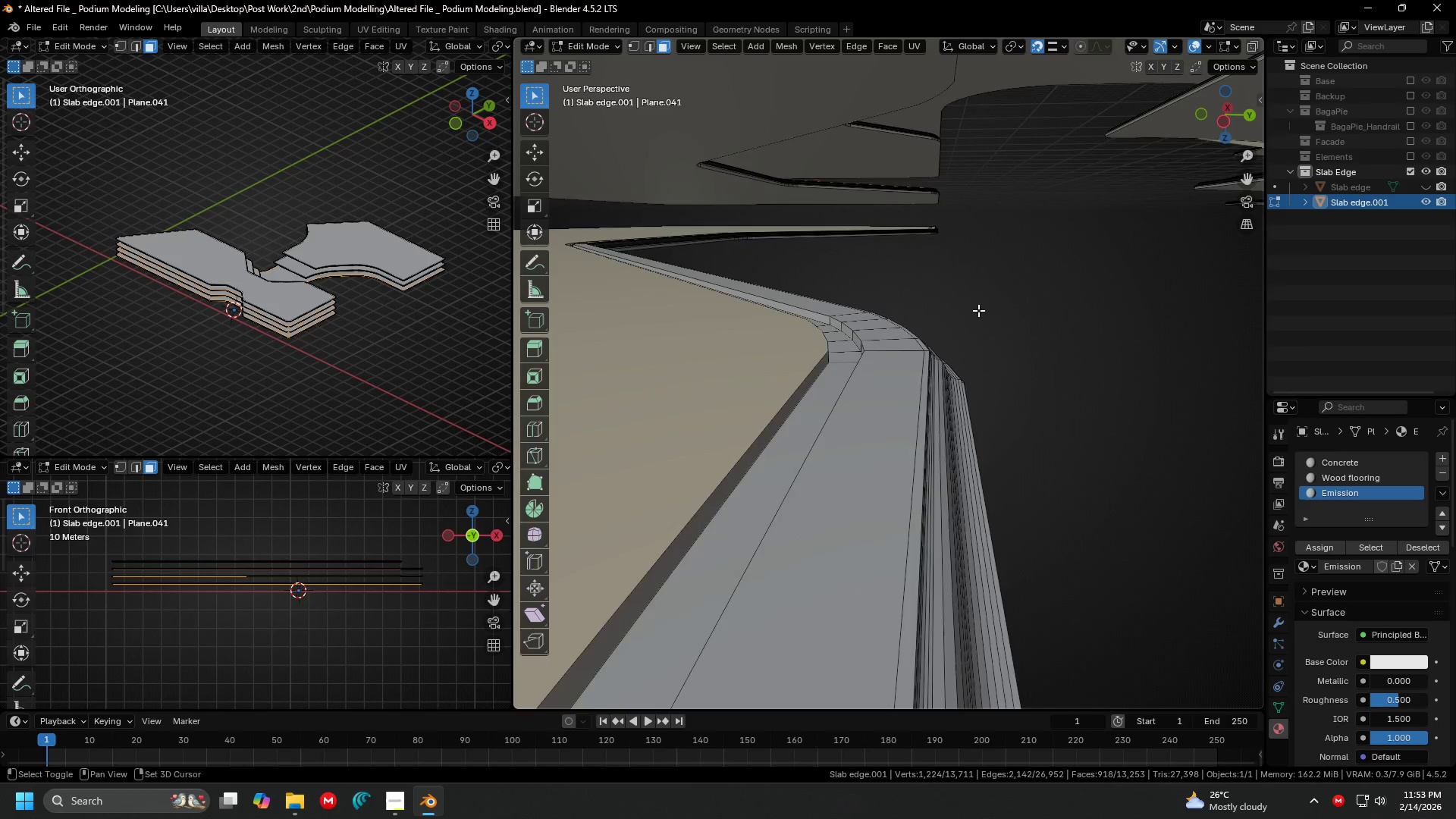 
hold_key(key=ShiftLeft, duration=1.16)
 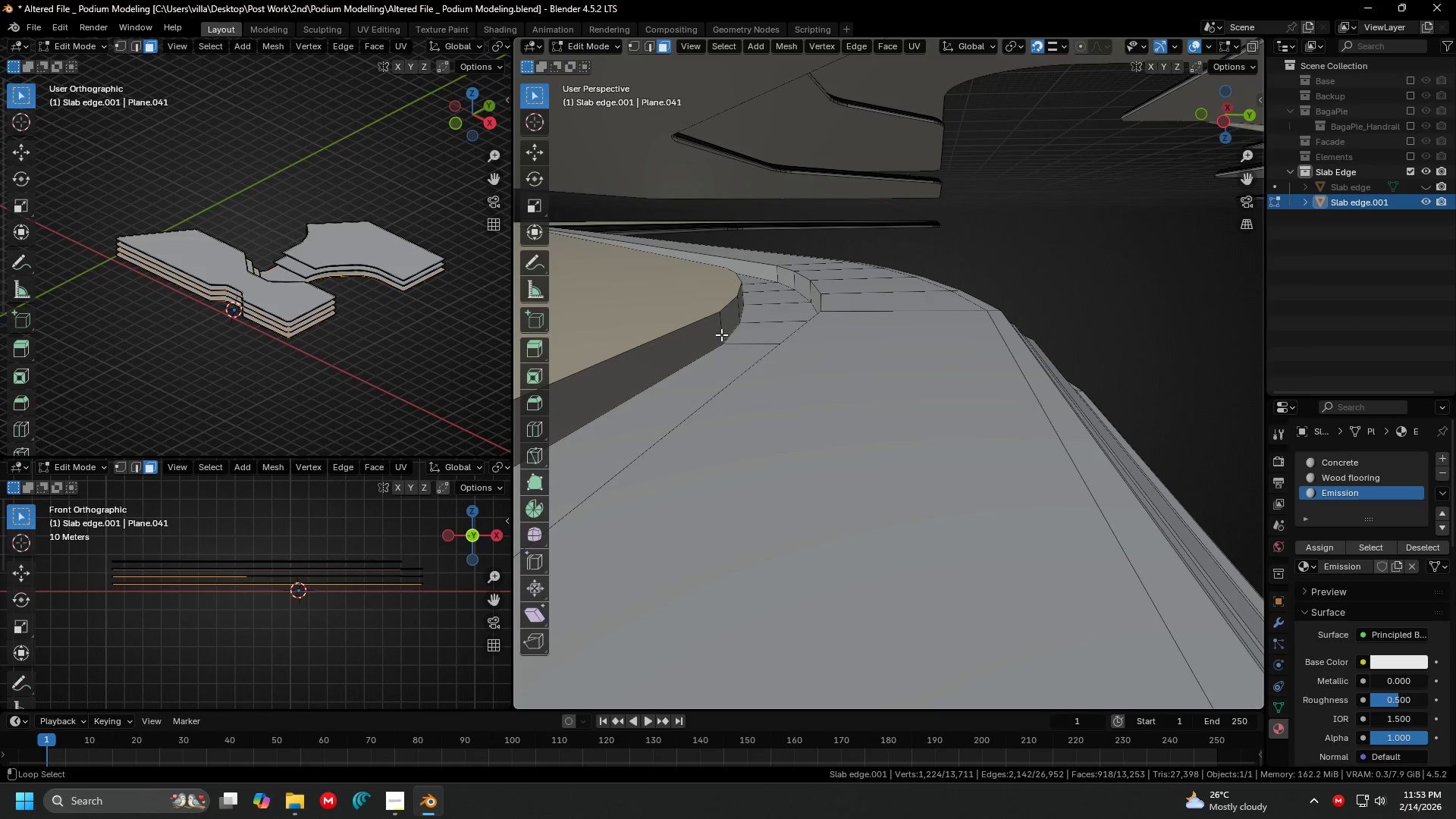 
hold_key(key=AltLeft, duration=1.05)
 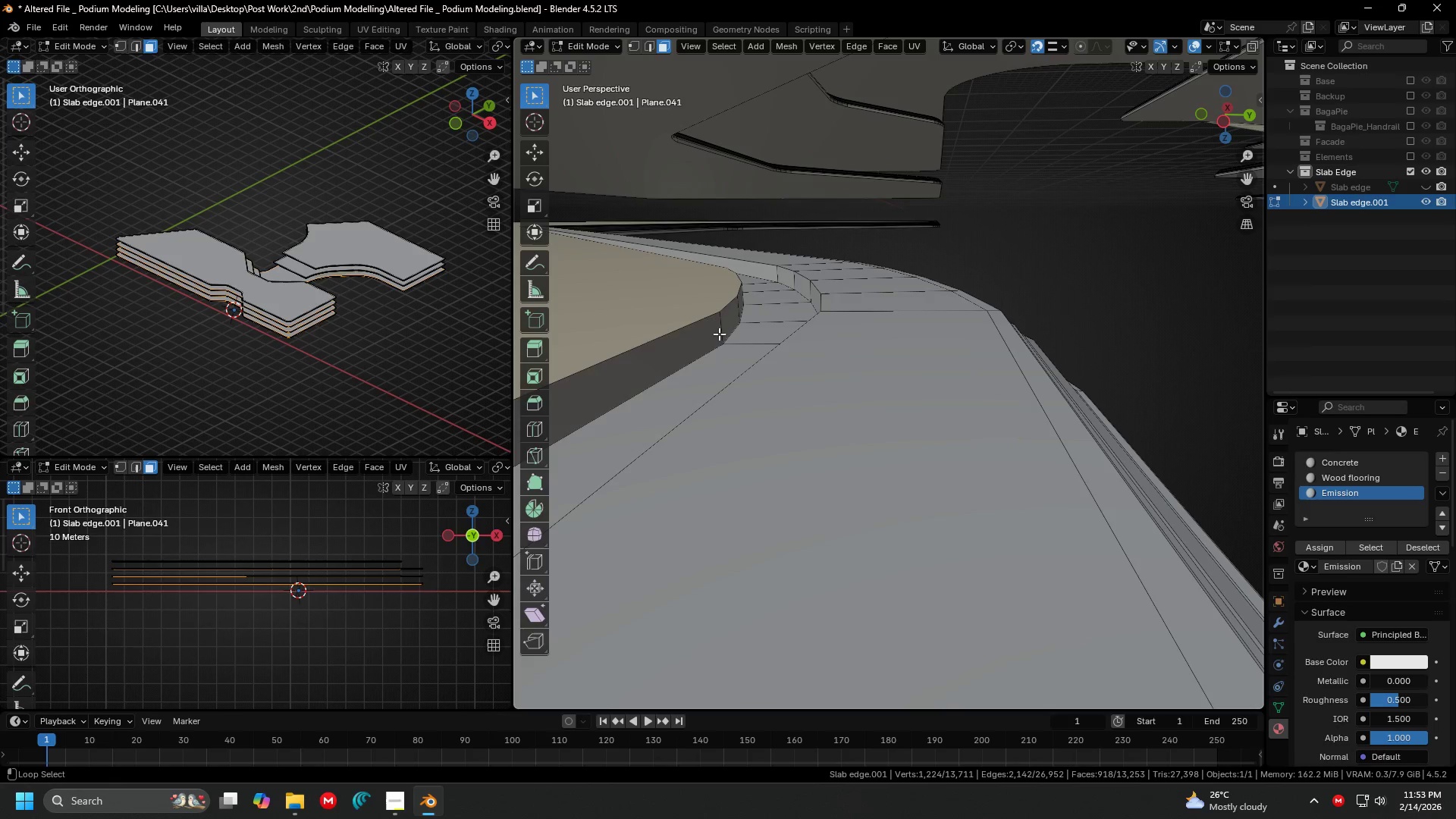 
scroll: coordinate [964, 334], scroll_direction: up, amount: 1.0
 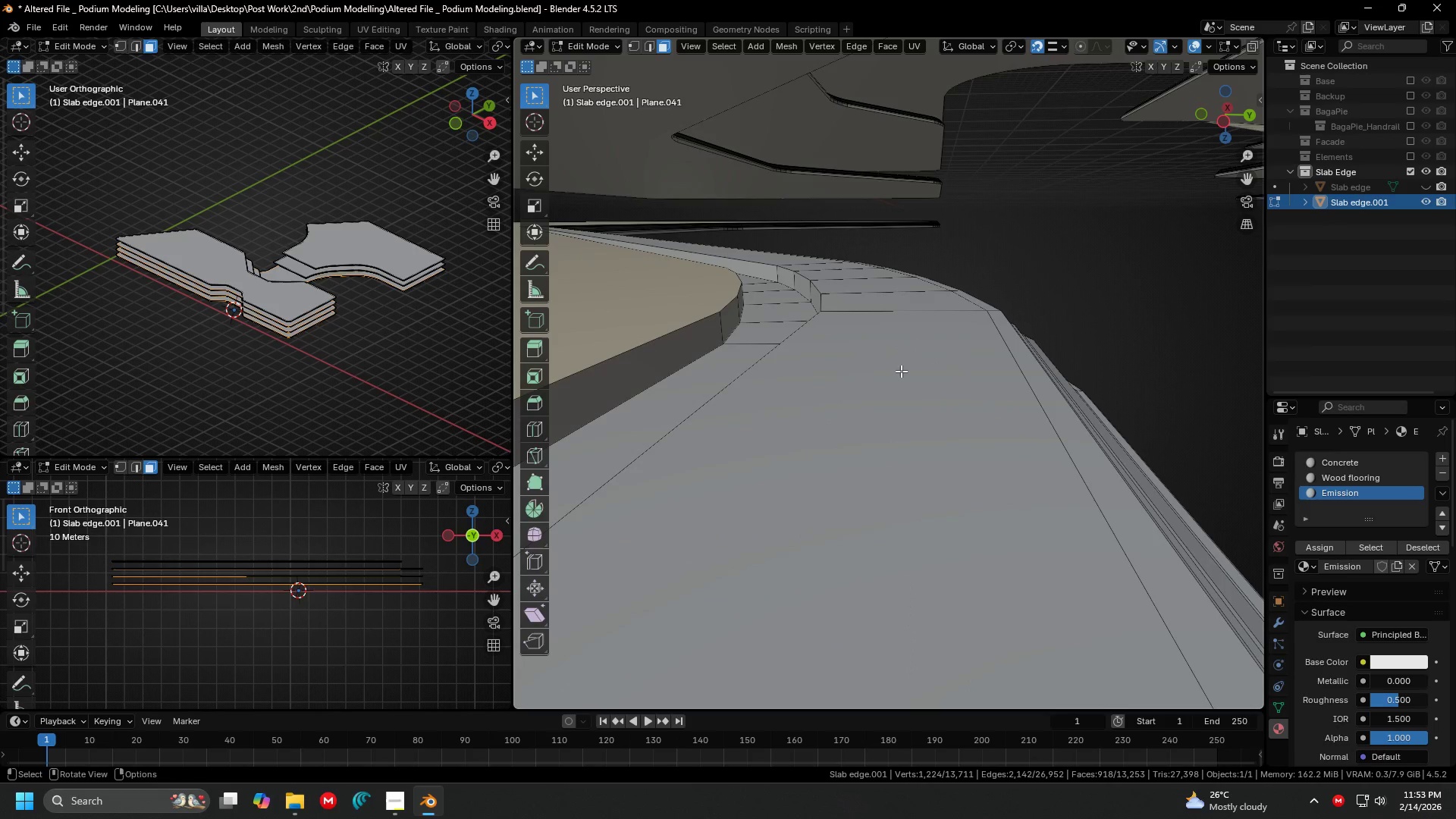 
left_click([713, 336])
 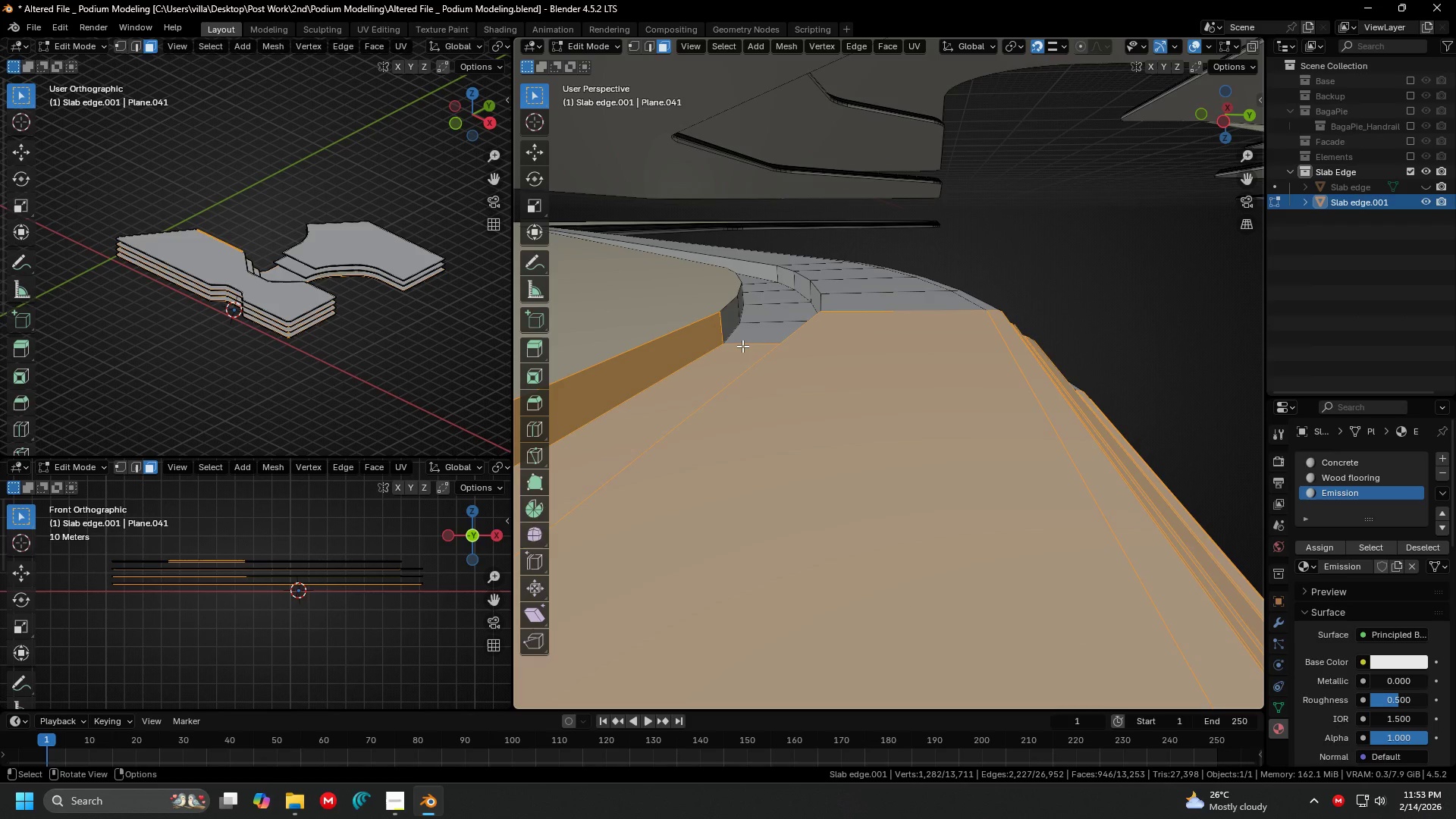 
key(Control+ControlLeft)
 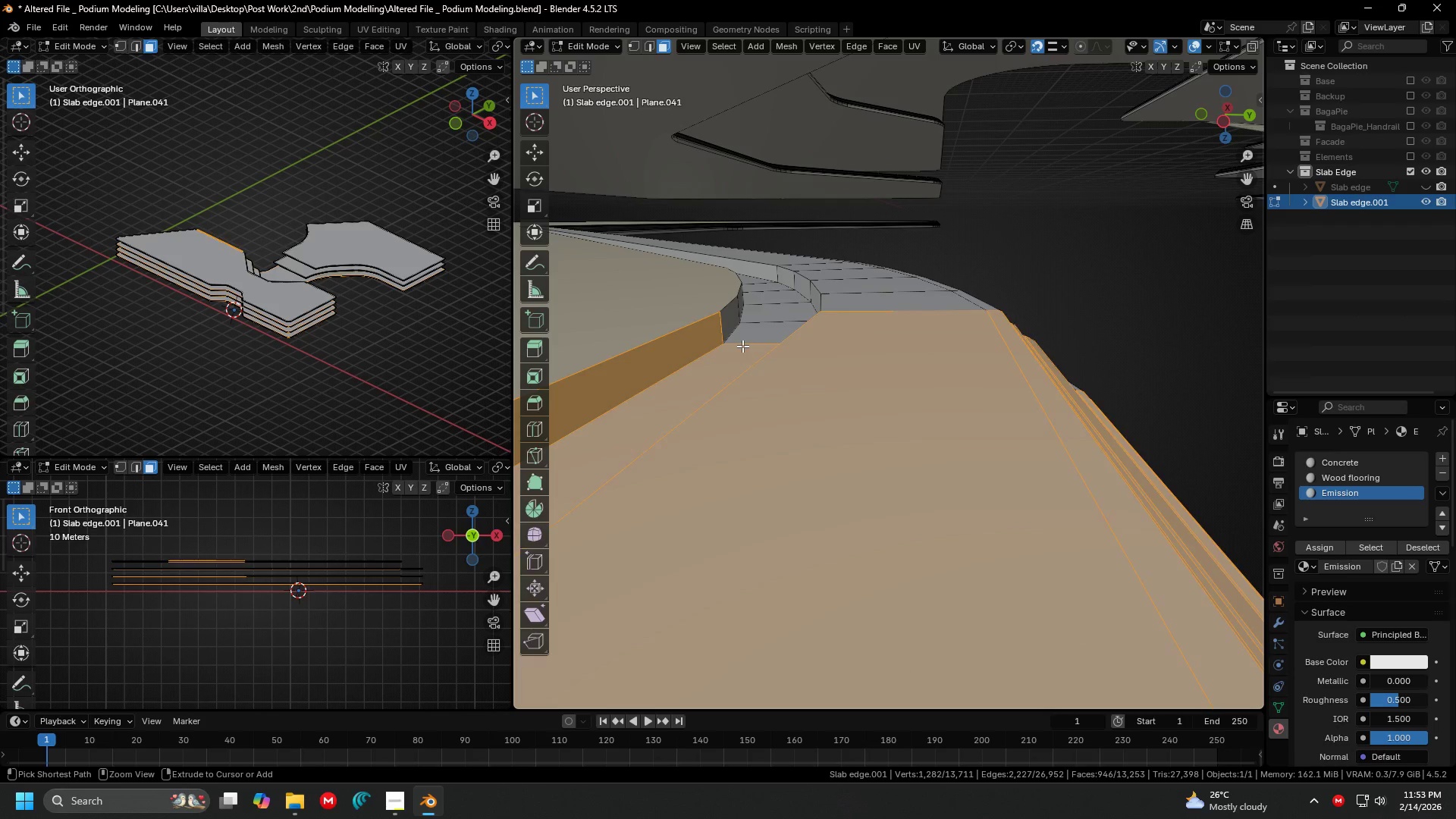 
key(Control+Z)
 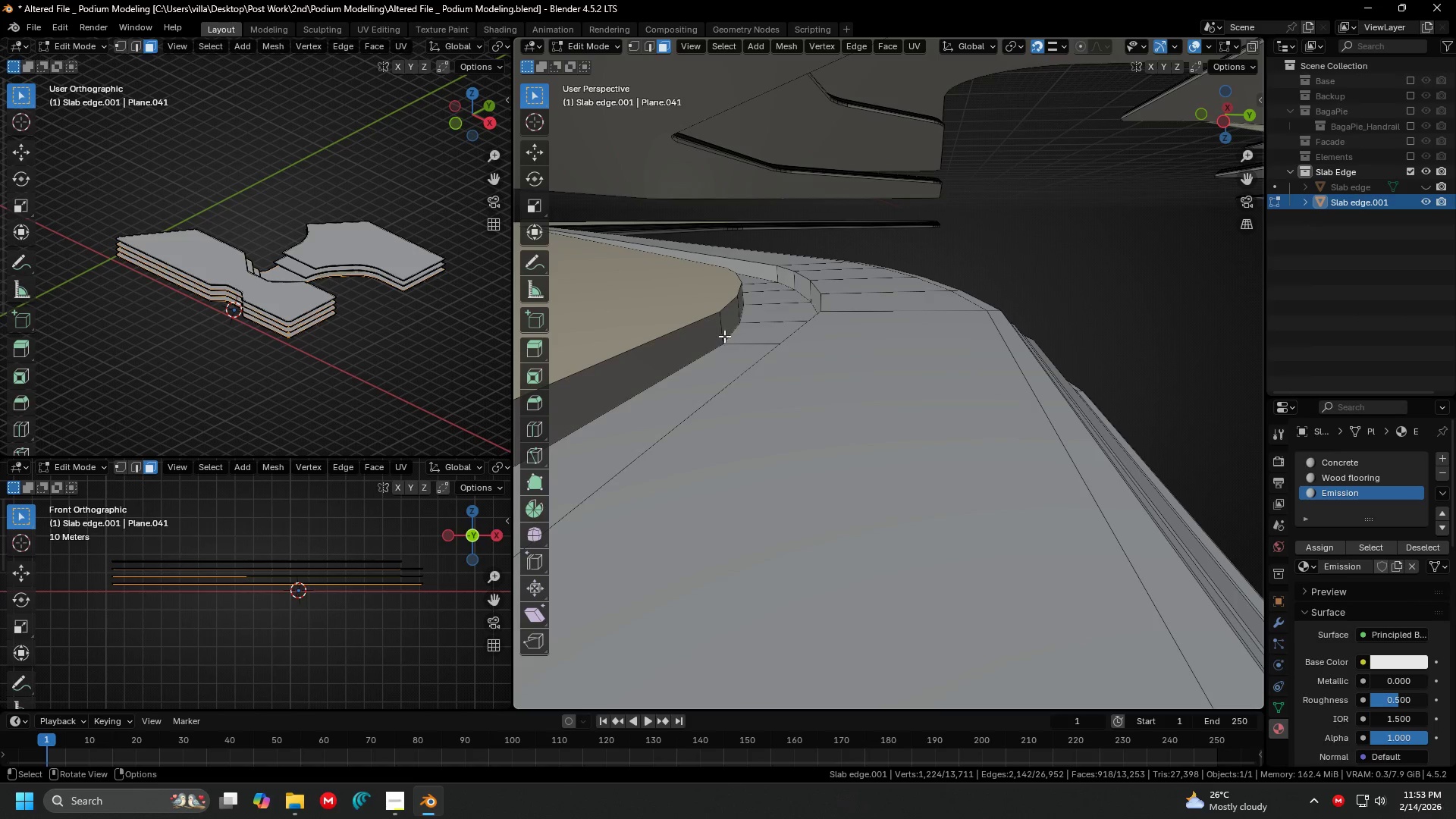 
hold_key(key=AltLeft, duration=0.97)
hold_key(key=ShiftLeft, duration=0.92)
left_click([719, 333])
 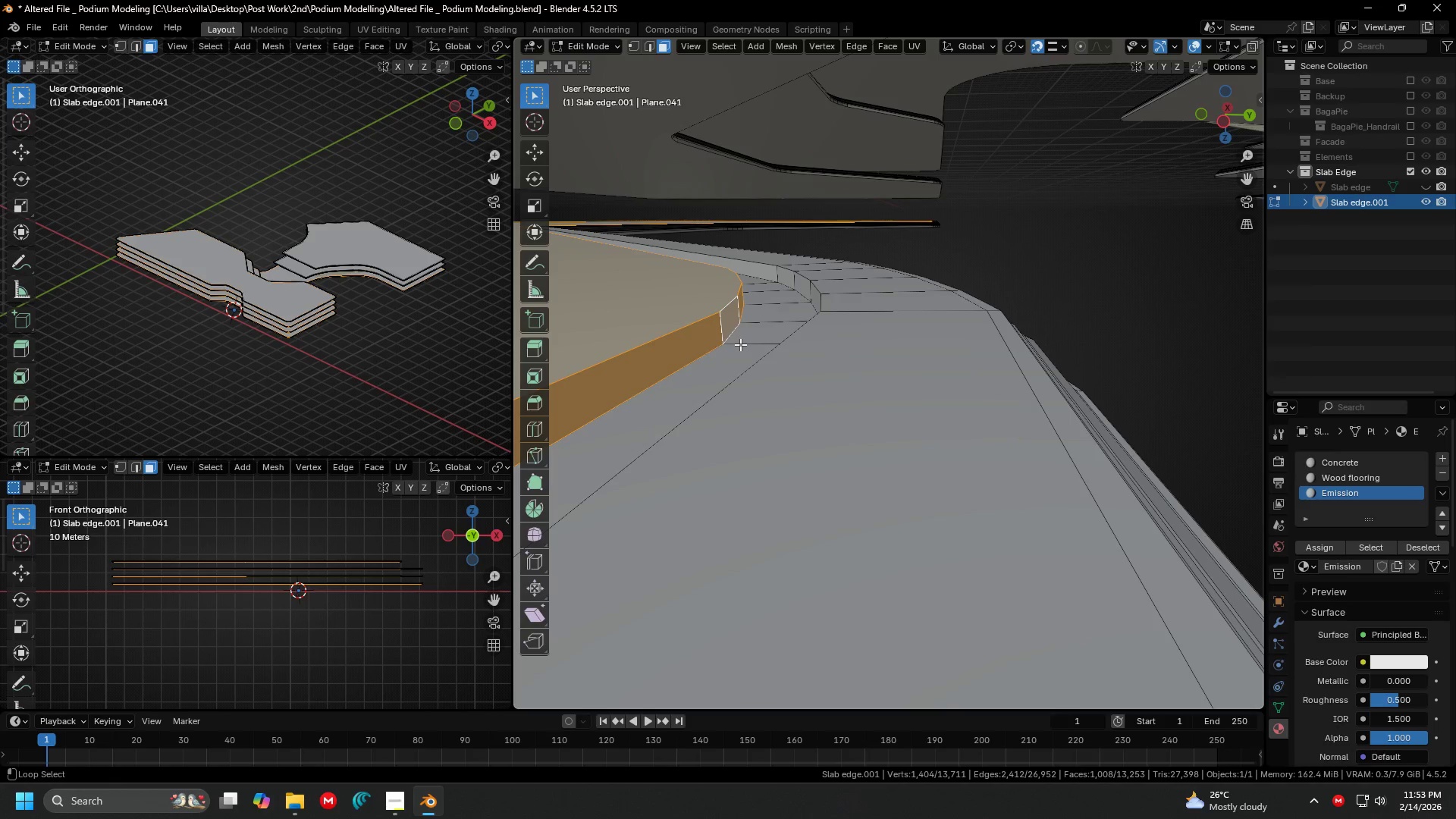 
left_click([740, 344])
 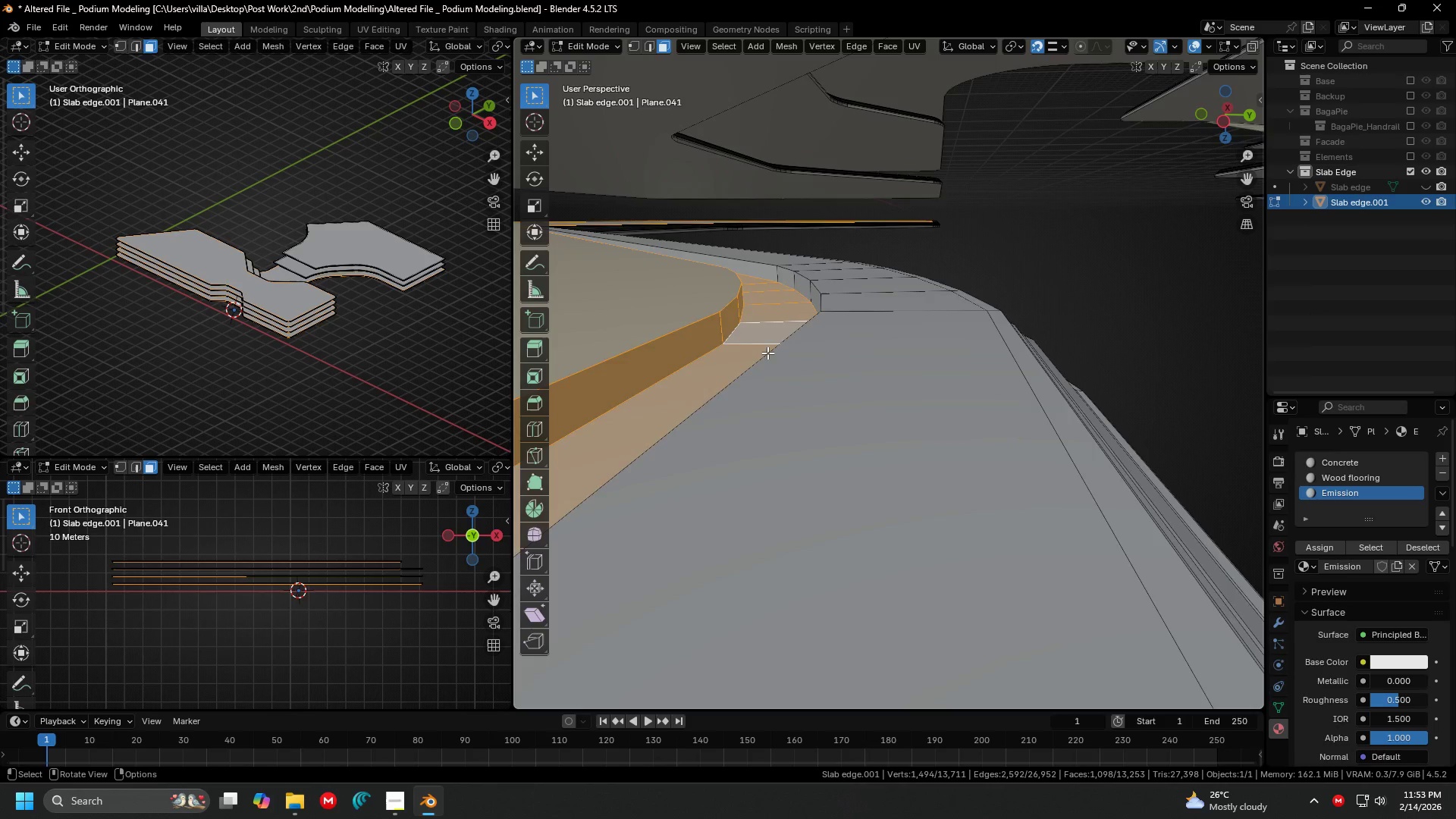 
hold_key(key=ShiftLeft, duration=1.48)
hold_key(key=AltLeft, duration=0.86)
left_click([1127, 305])
 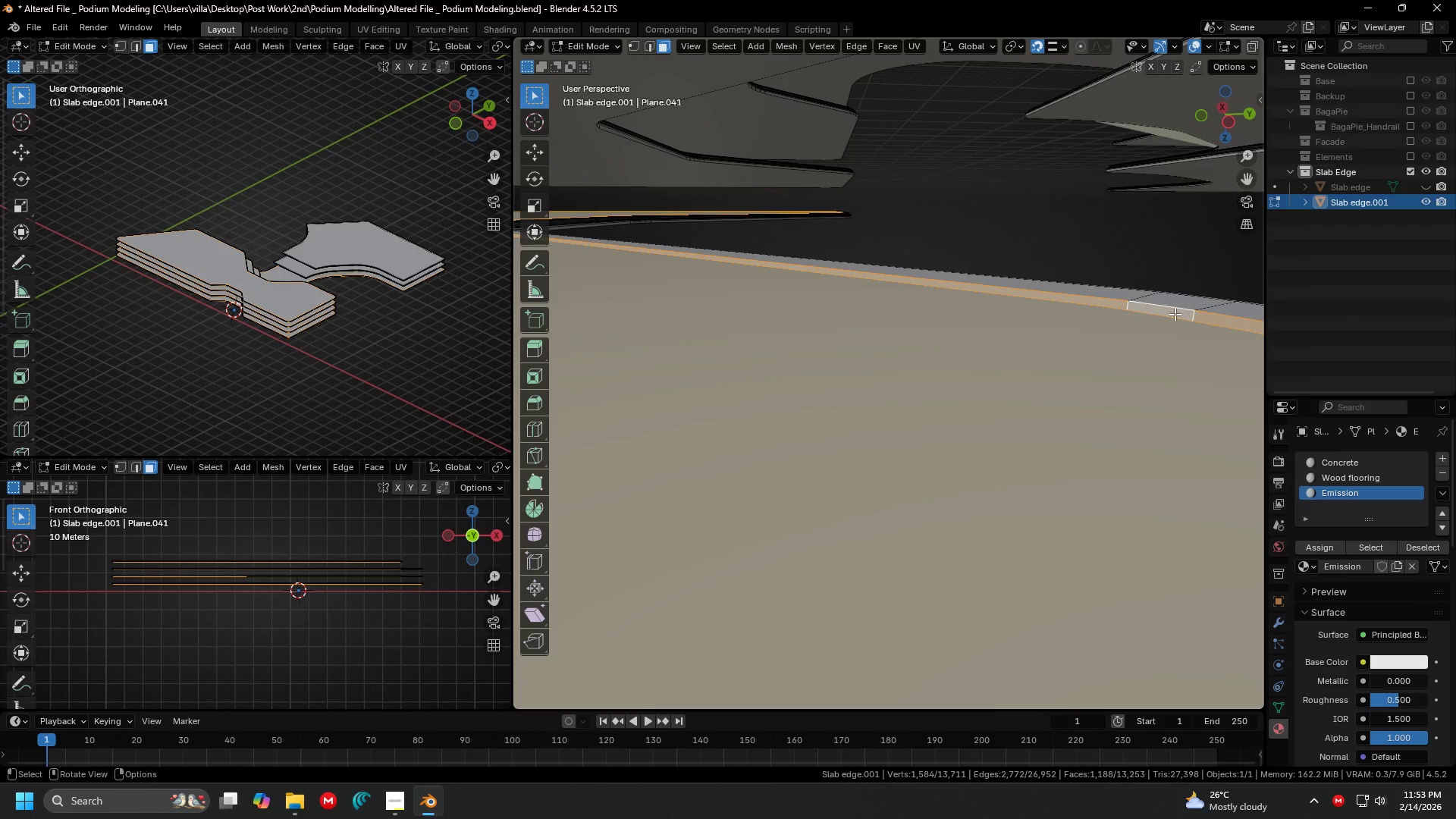 
key(Shift+ShiftLeft)
 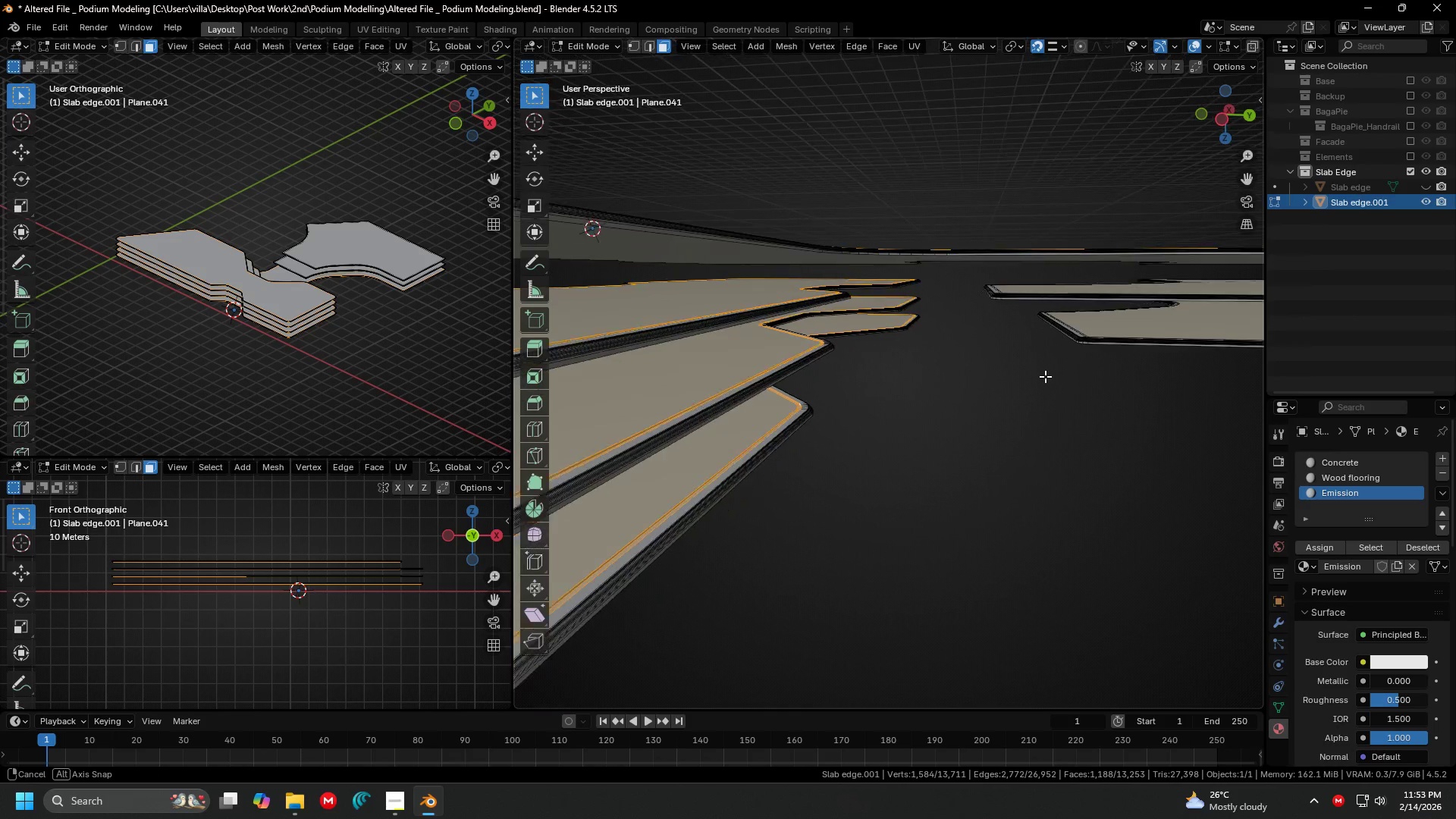 
scroll: coordinate [1084, 388], scroll_direction: down, amount: 7.0
 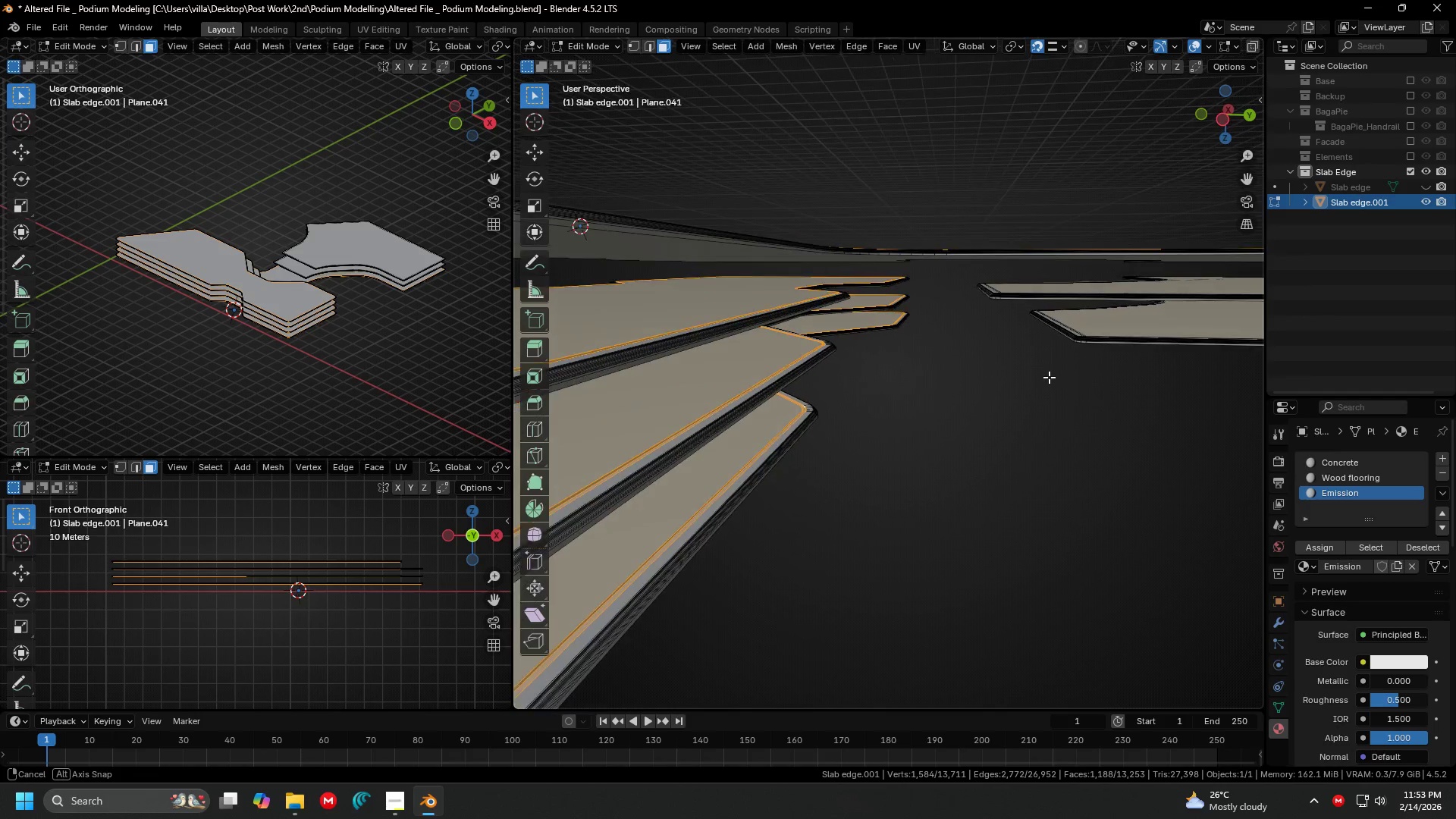 
hold_key(key=ShiftLeft, duration=0.55)
 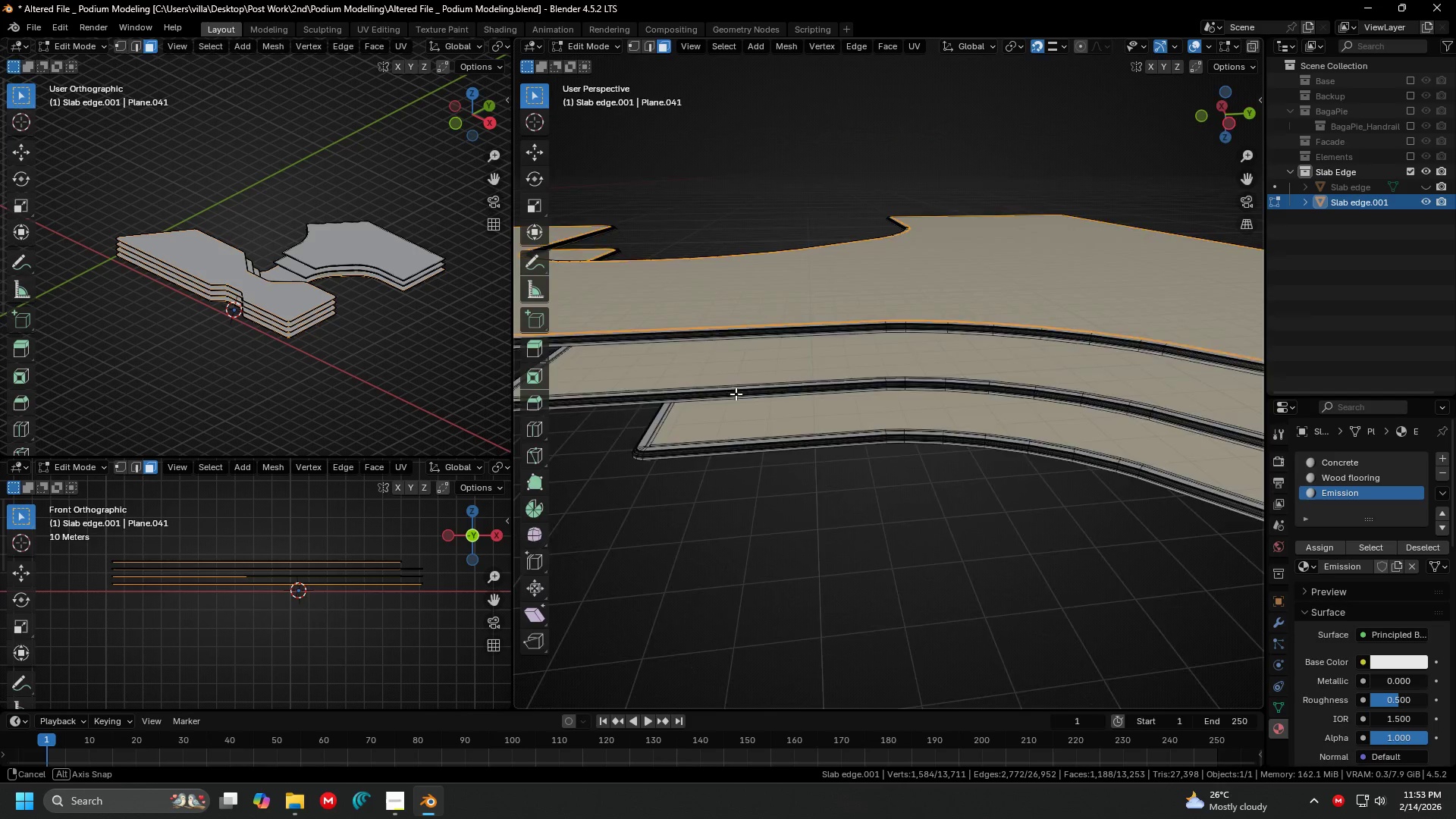 
key(Shift+ShiftLeft)
 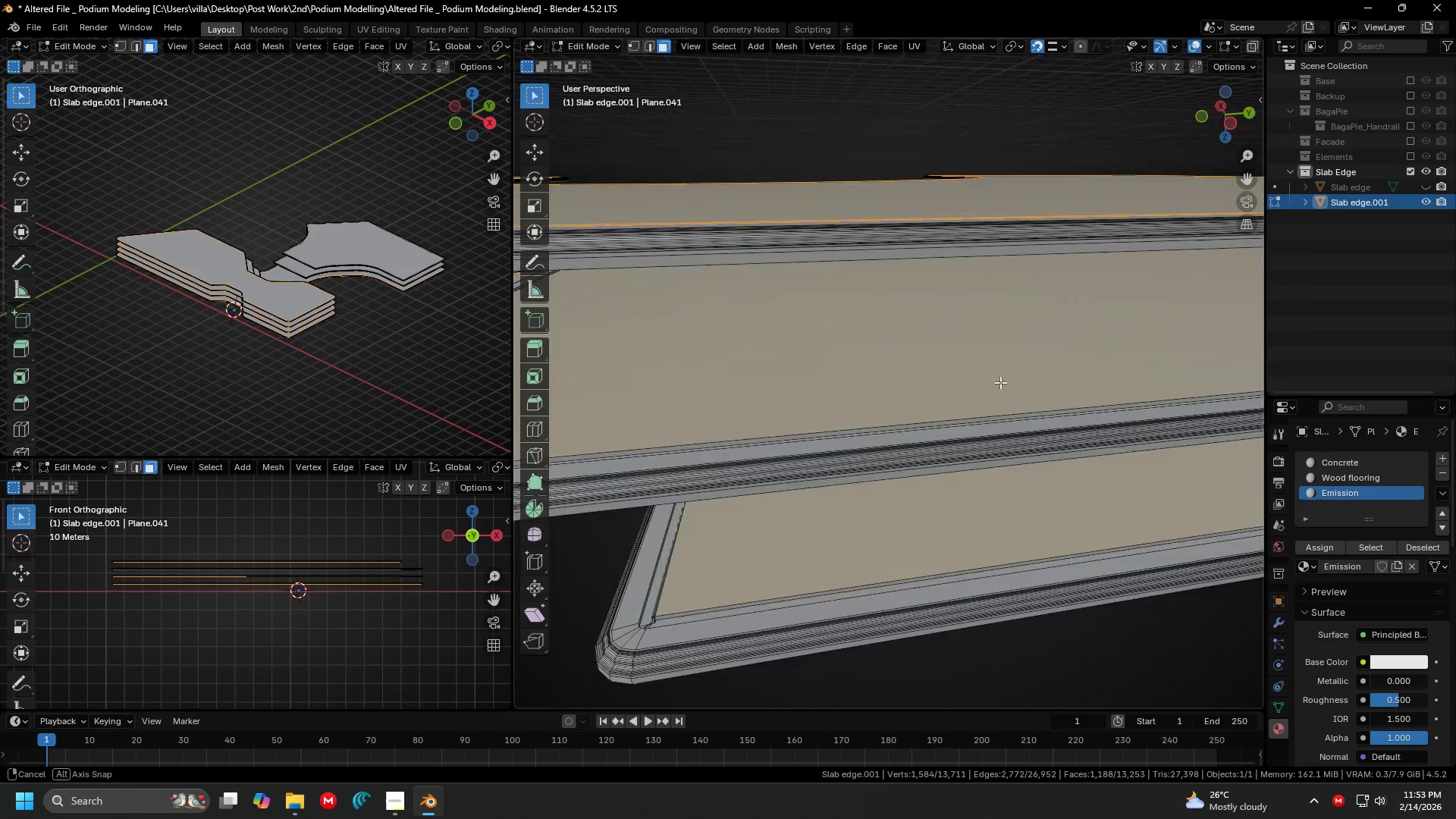 
scroll: coordinate [801, 389], scroll_direction: up, amount: 4.0
 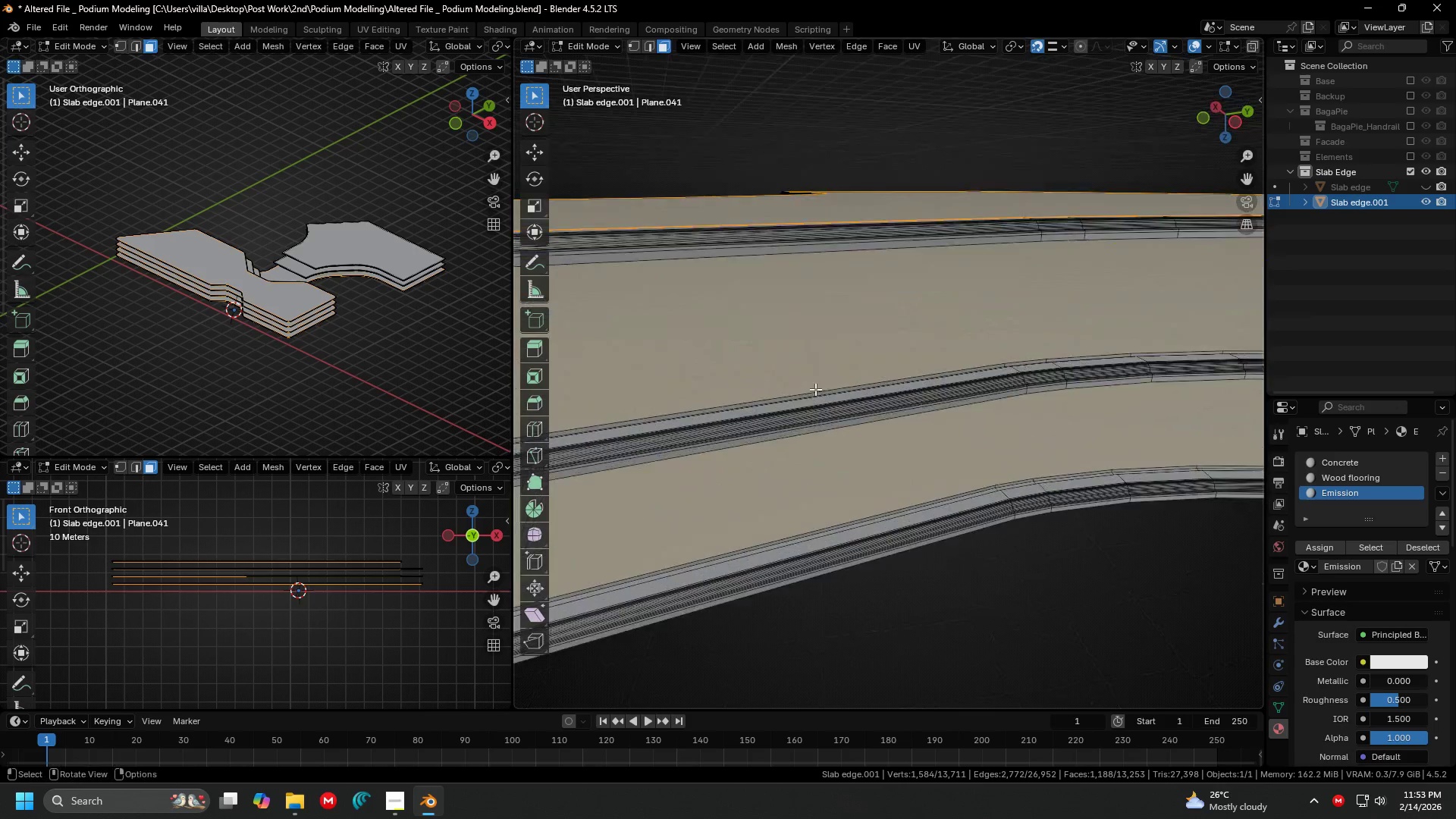 
key(Shift+ShiftLeft)
 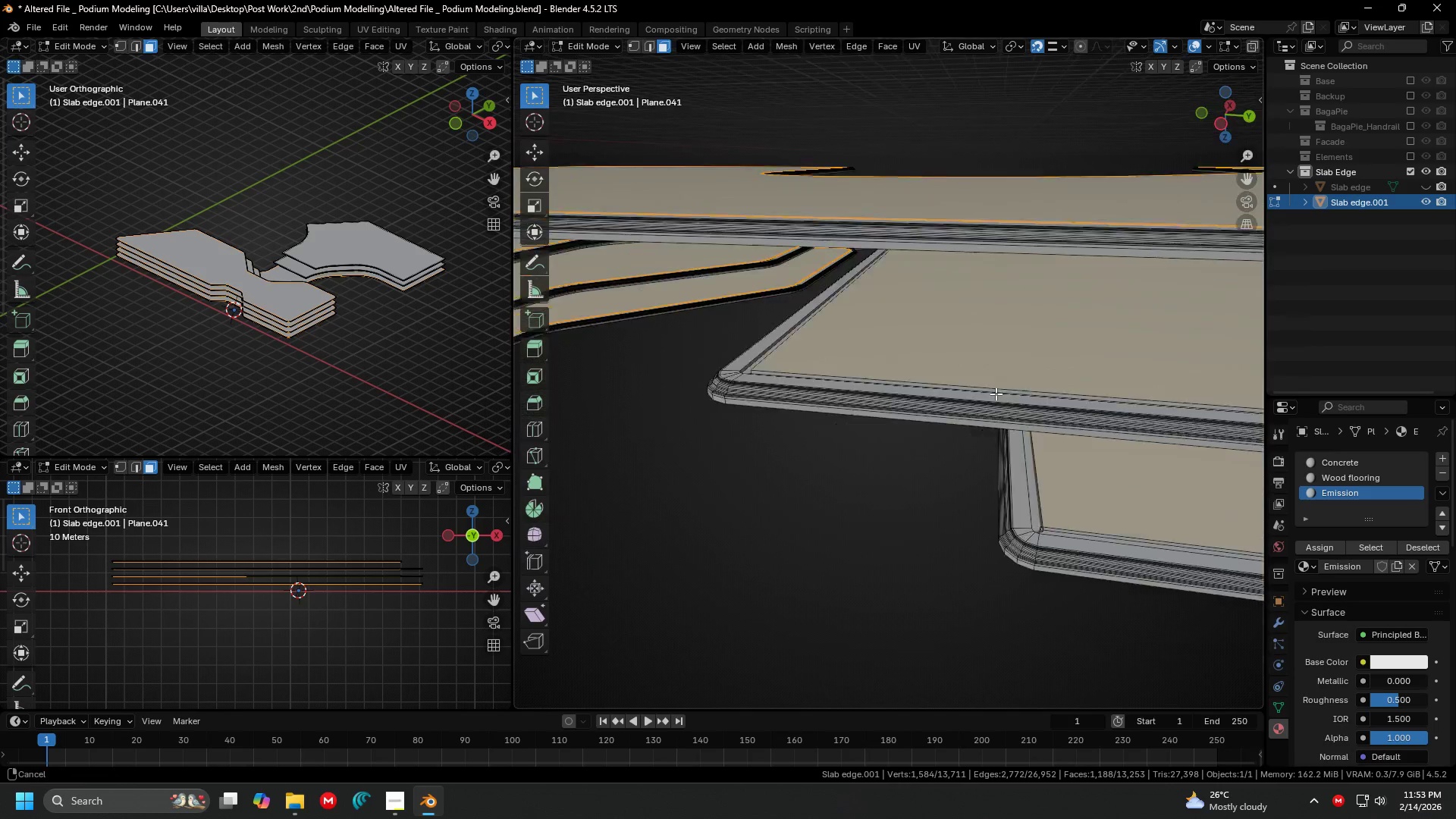 
scroll: coordinate [1039, 394], scroll_direction: up, amount: 2.0
 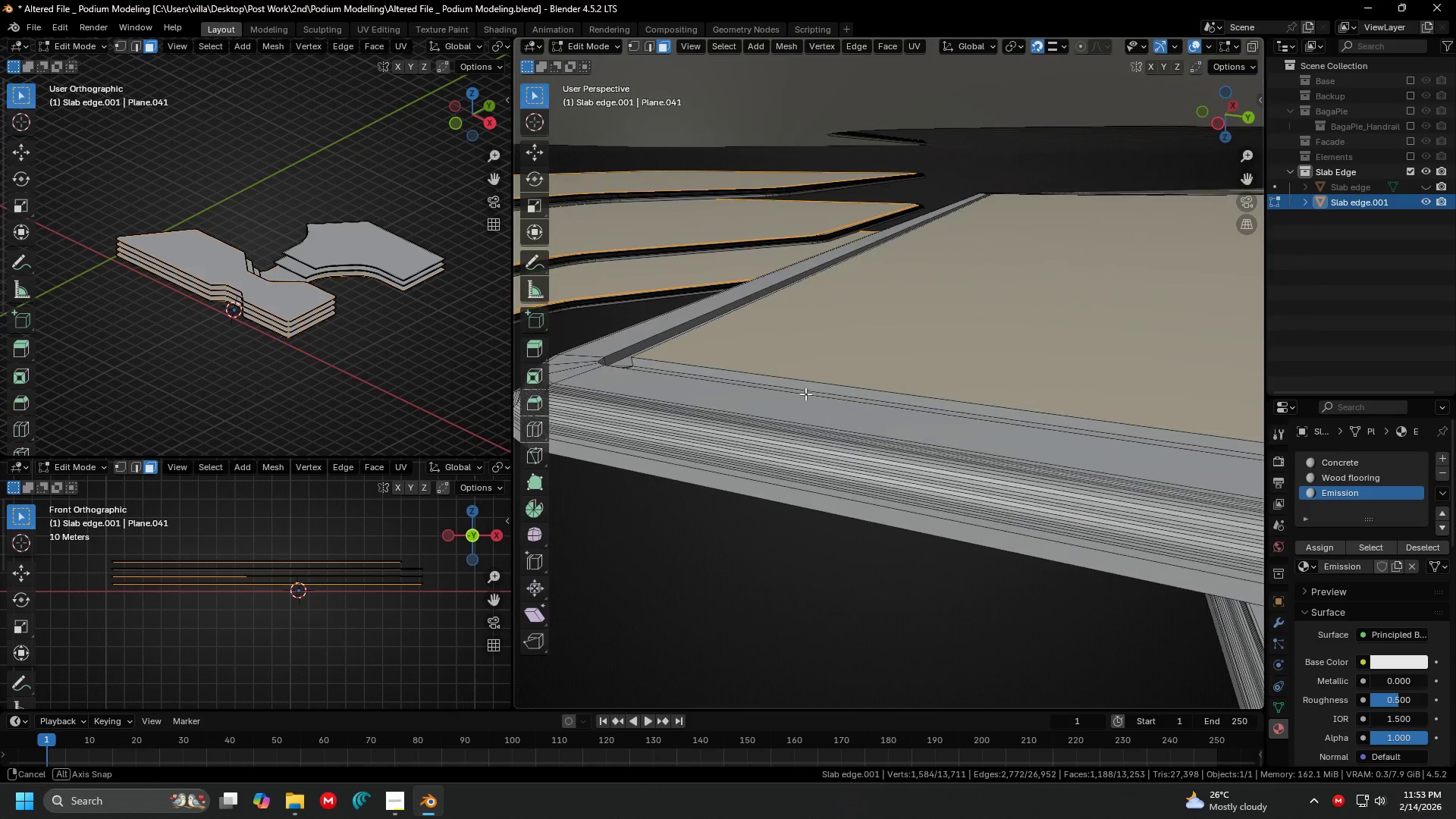 
hold_key(key=ShiftLeft, duration=1.81)
 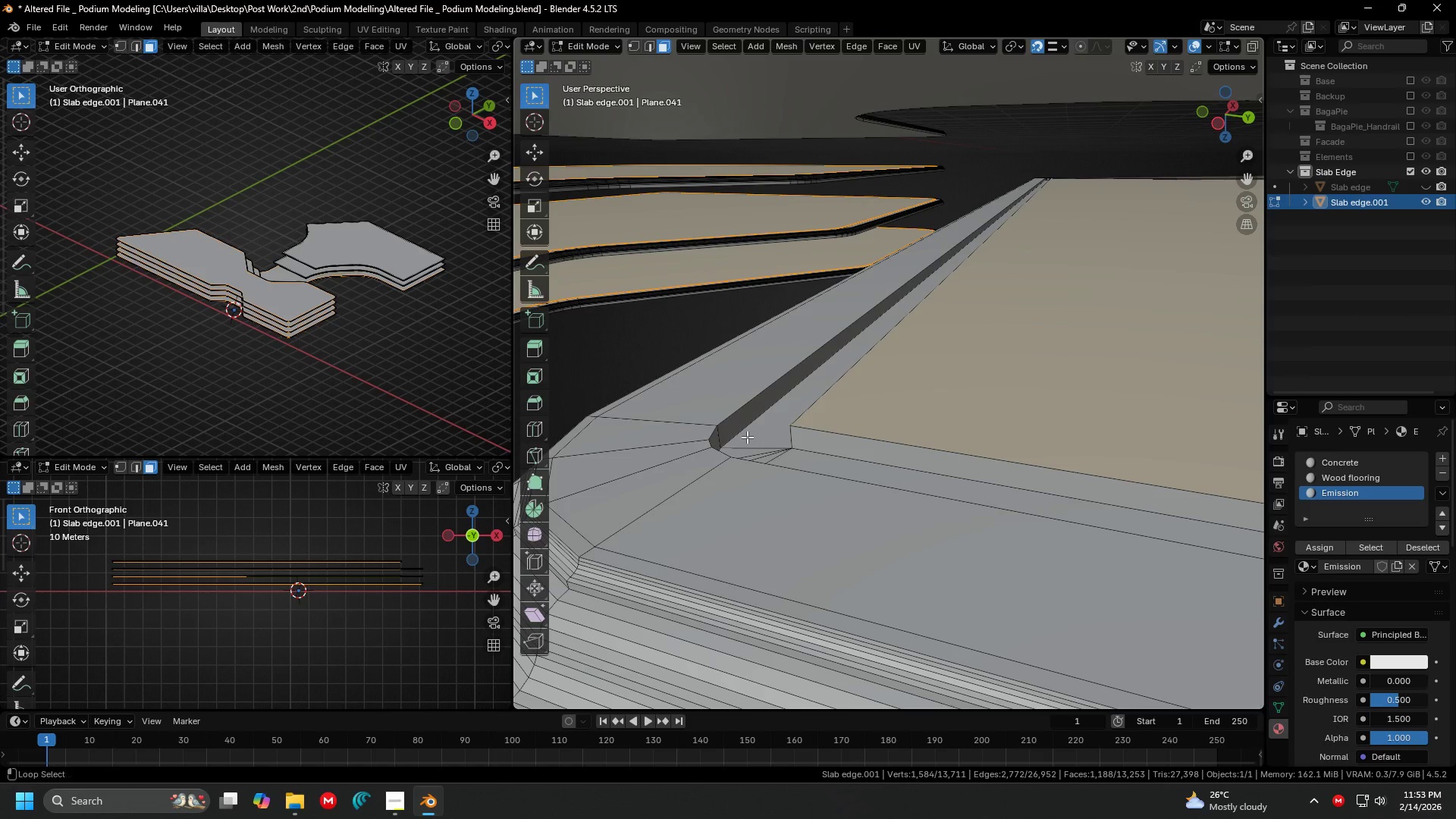 
scroll: coordinate [765, 385], scroll_direction: up, amount: 1.0
 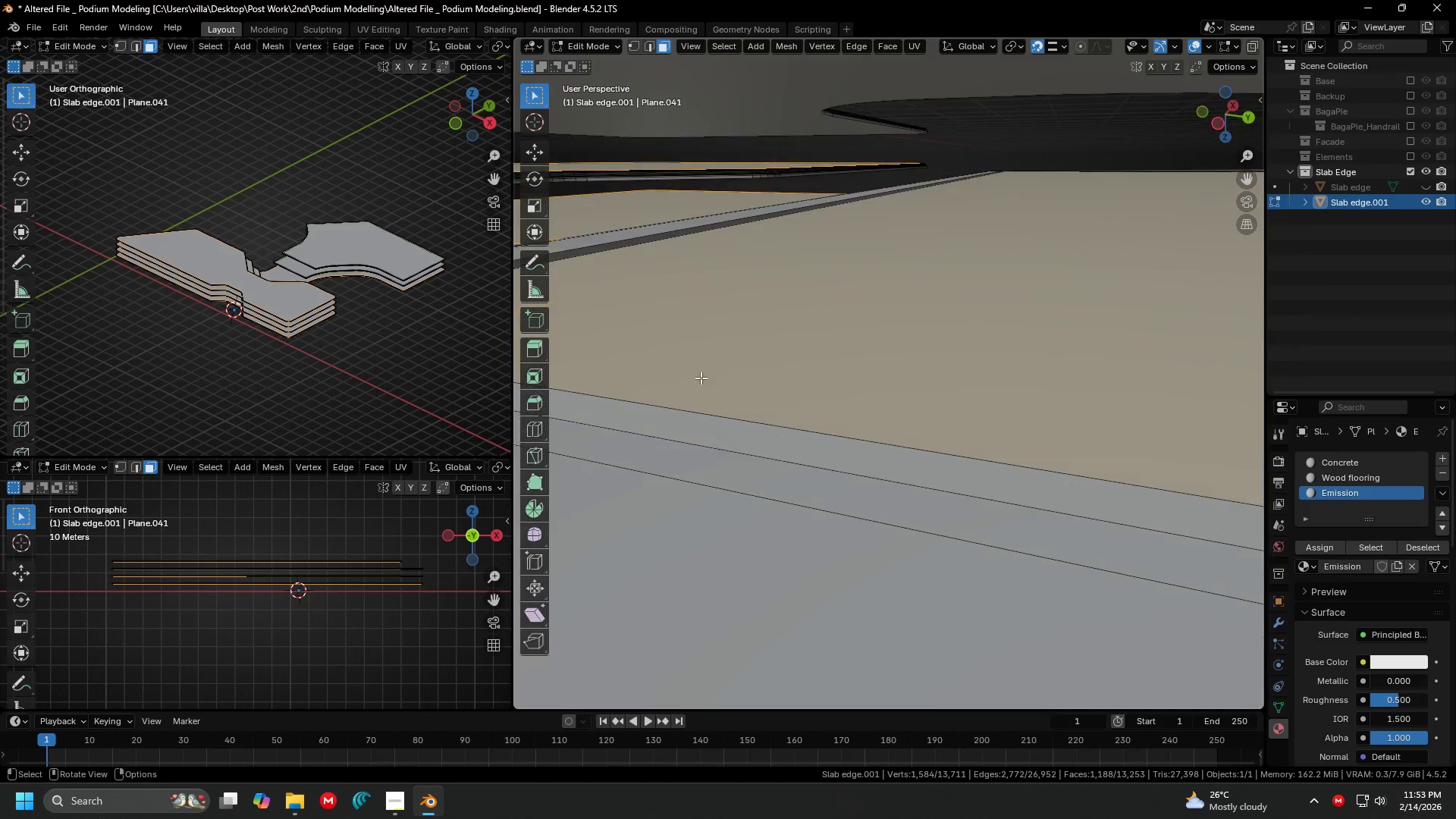 
hold_key(key=AltLeft, duration=1.2)
left_click([731, 428])
 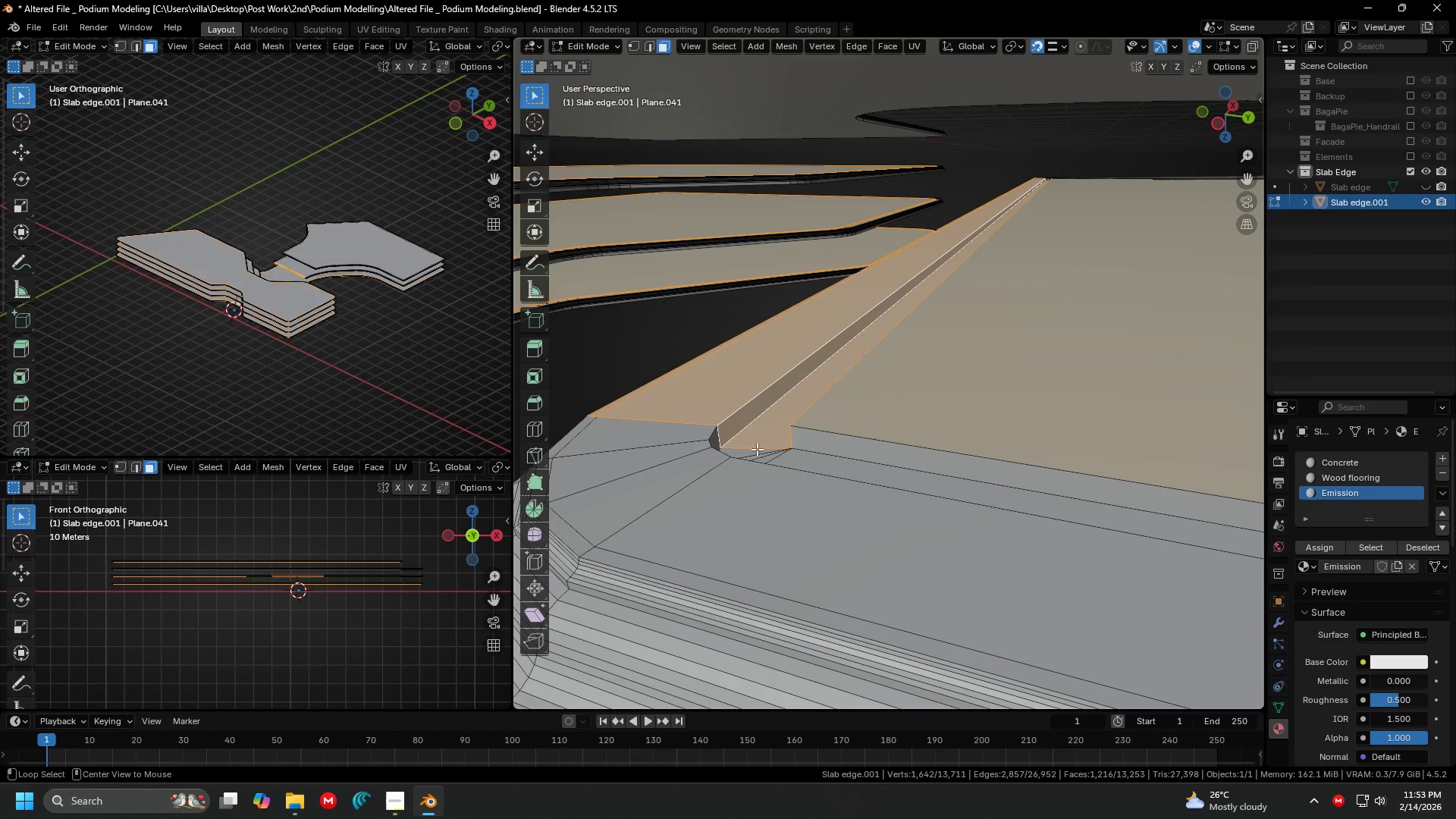 
key(Control+ControlLeft)
 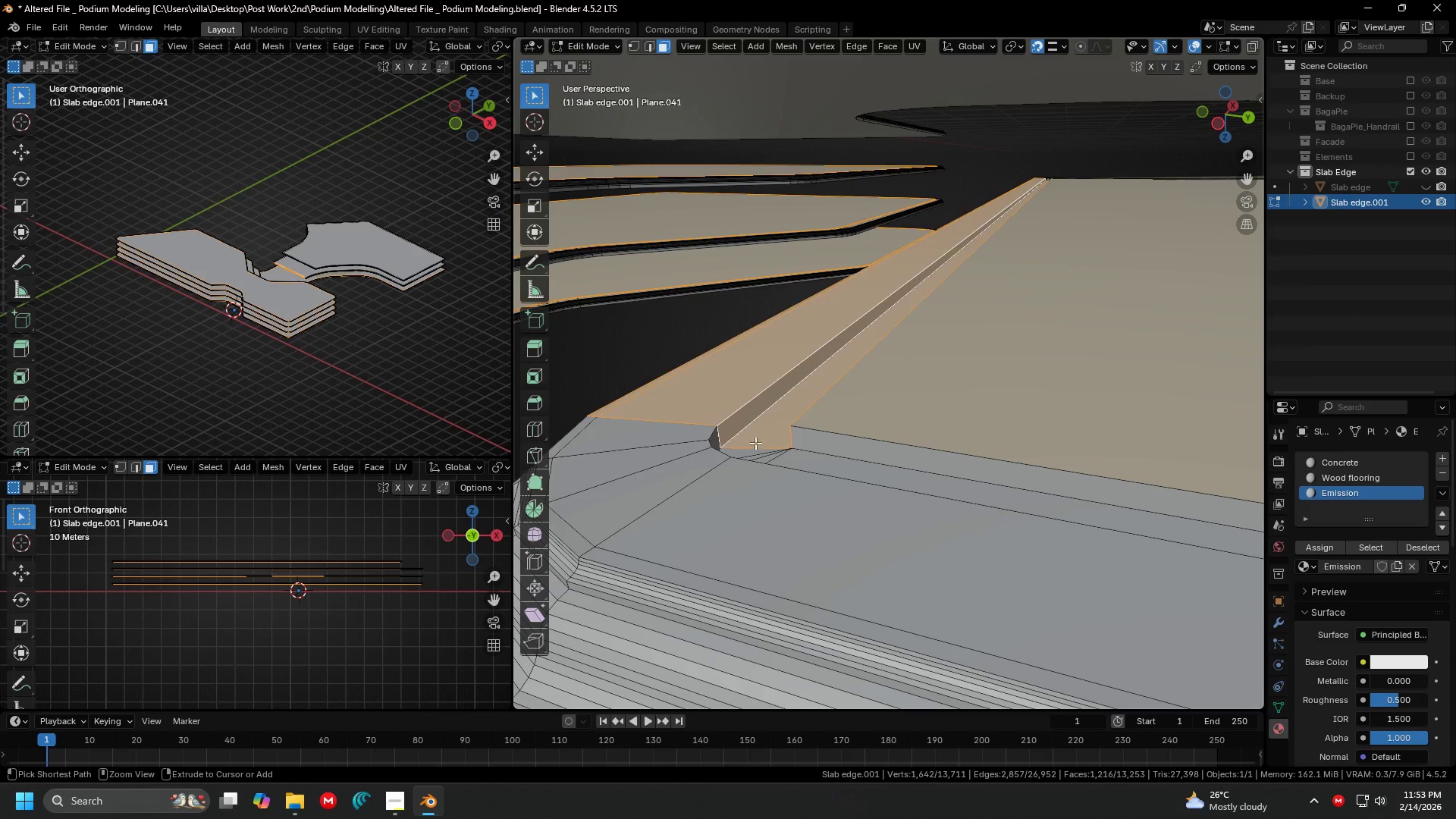 
key(Control+Z)
 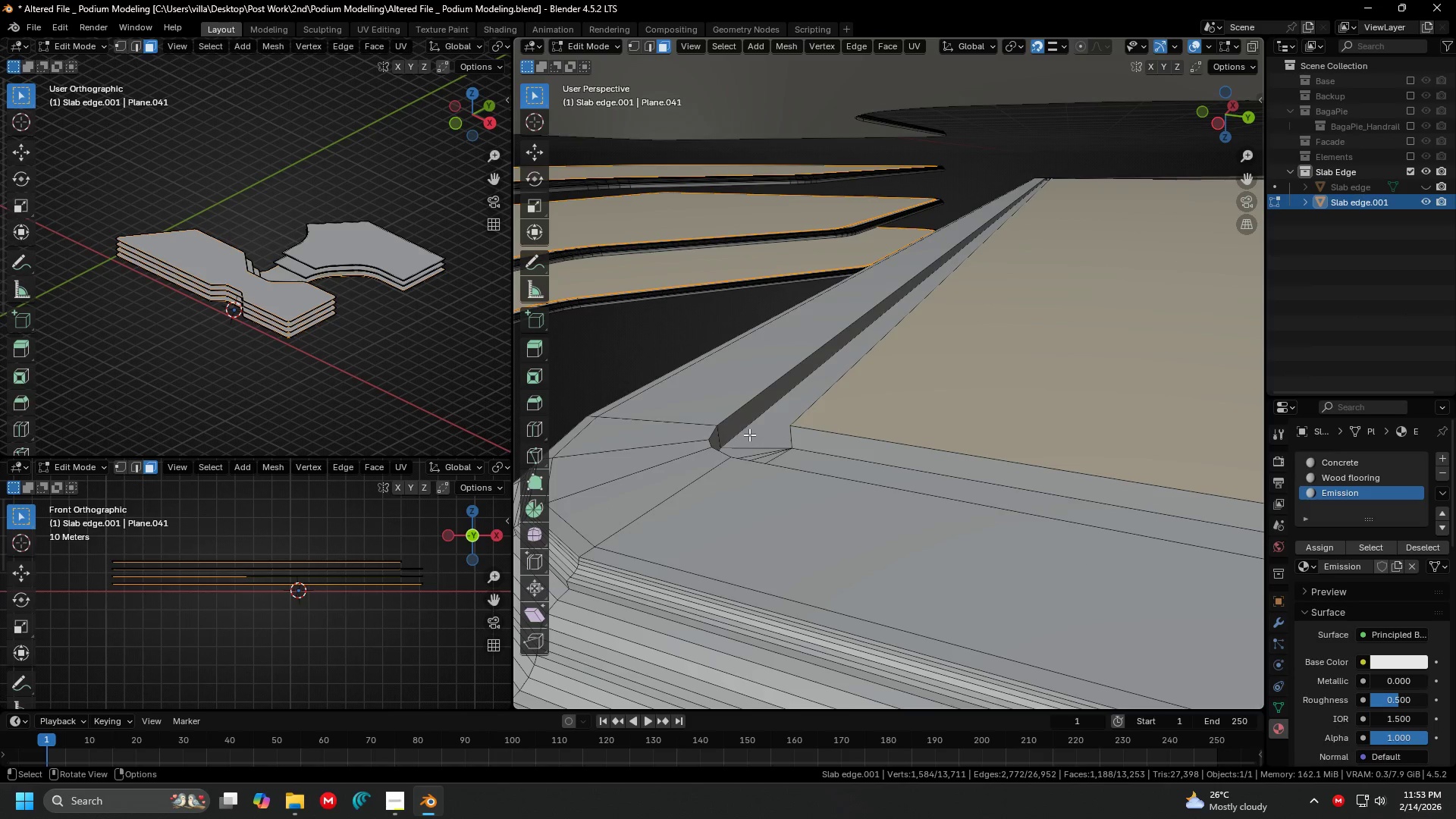 
hold_key(key=AltLeft, duration=0.69)
hold_key(key=ShiftLeft, duration=0.64)
left_click([747, 438])
 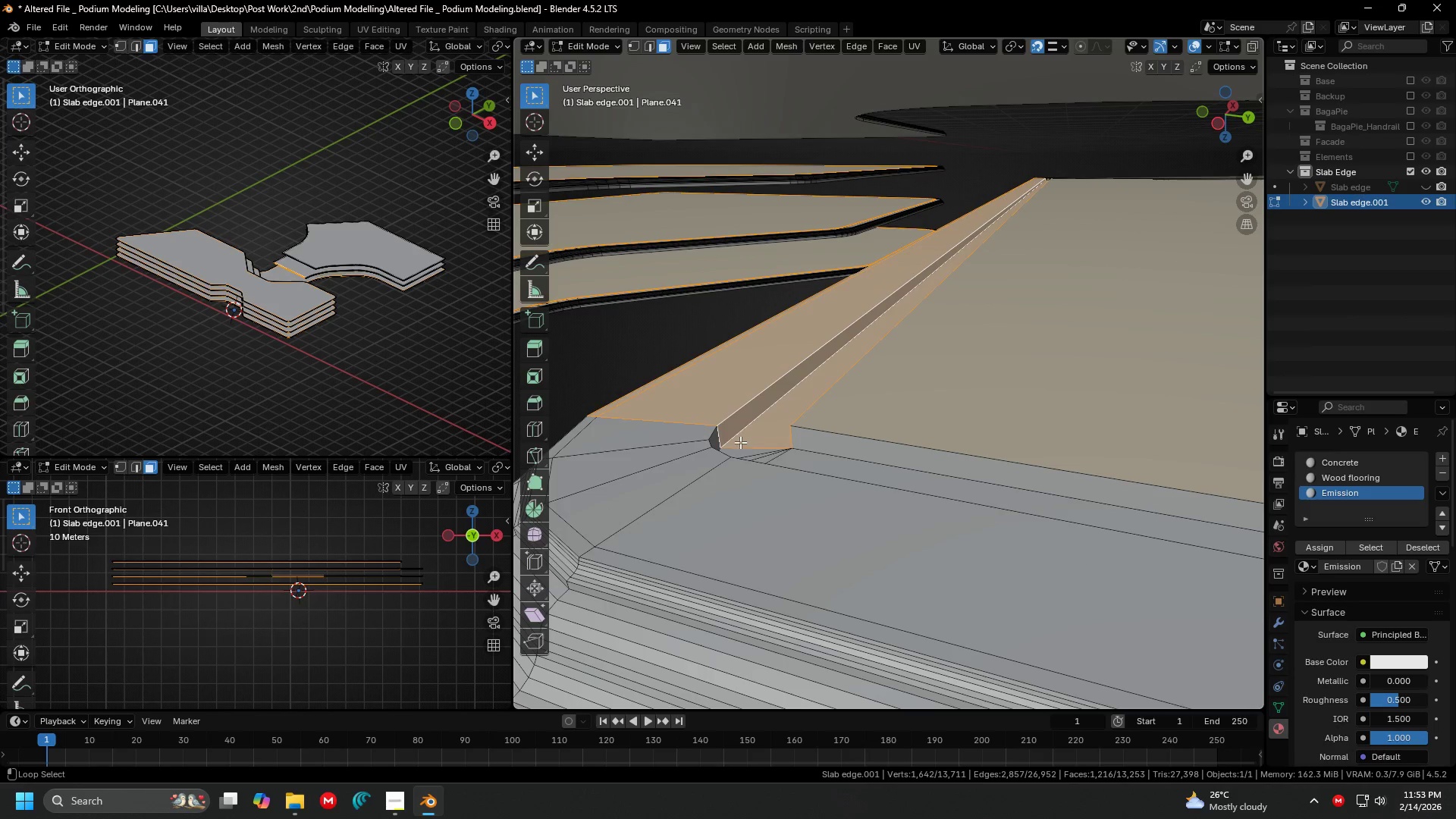 
hold_key(key=ShiftLeft, duration=1.31)
 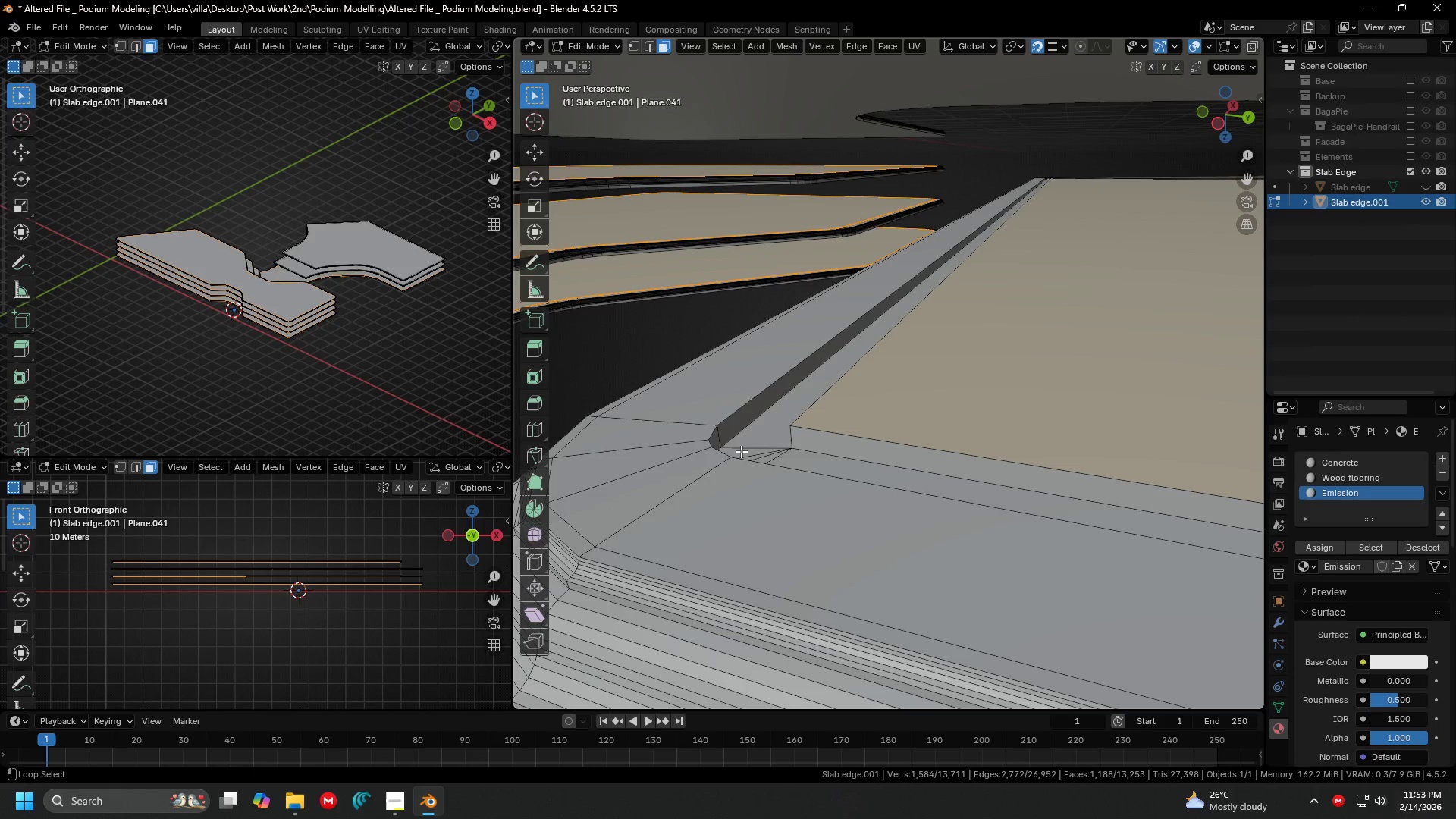 
key(Control+ControlLeft)
 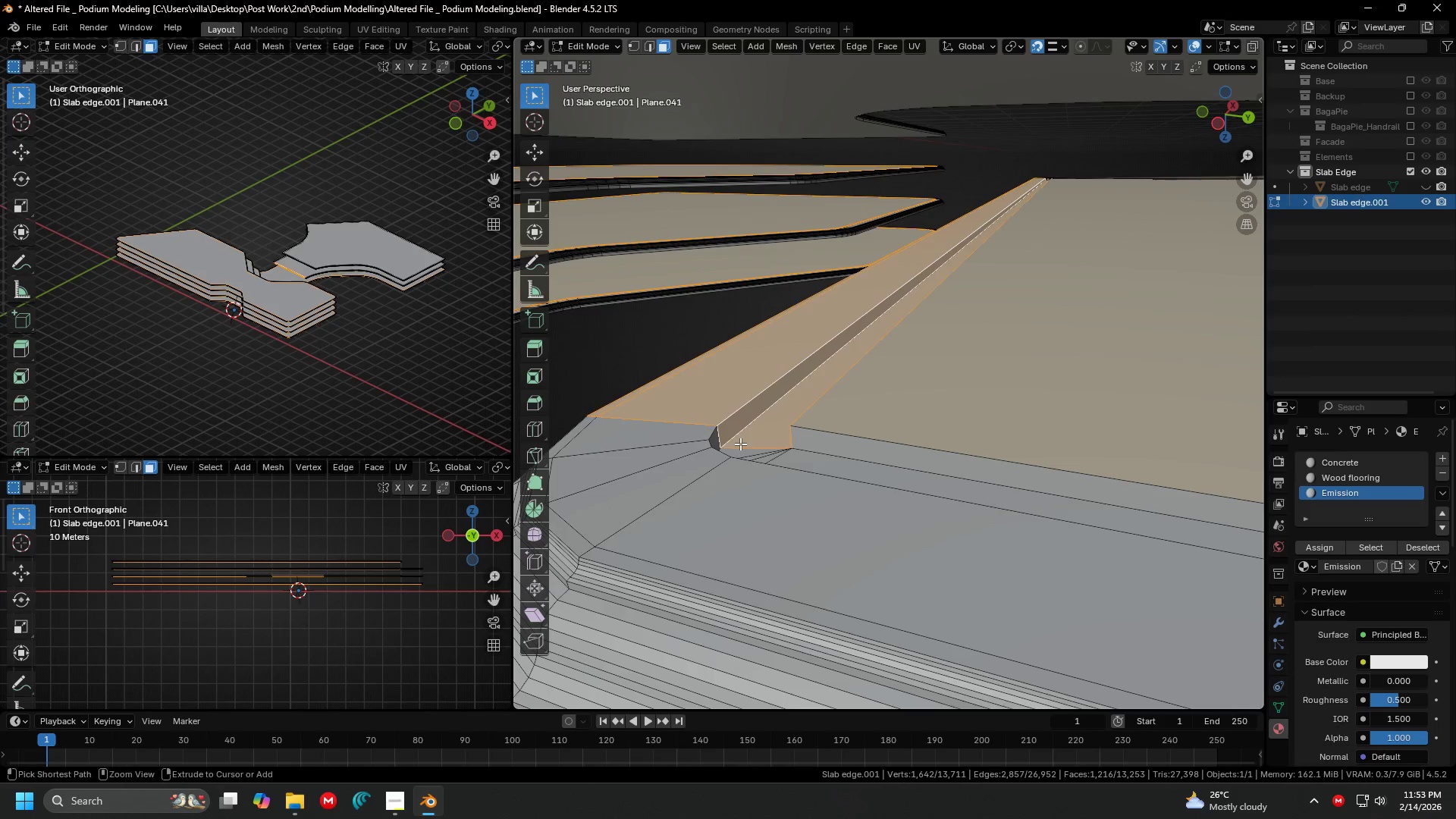 
key(Control+Z)
 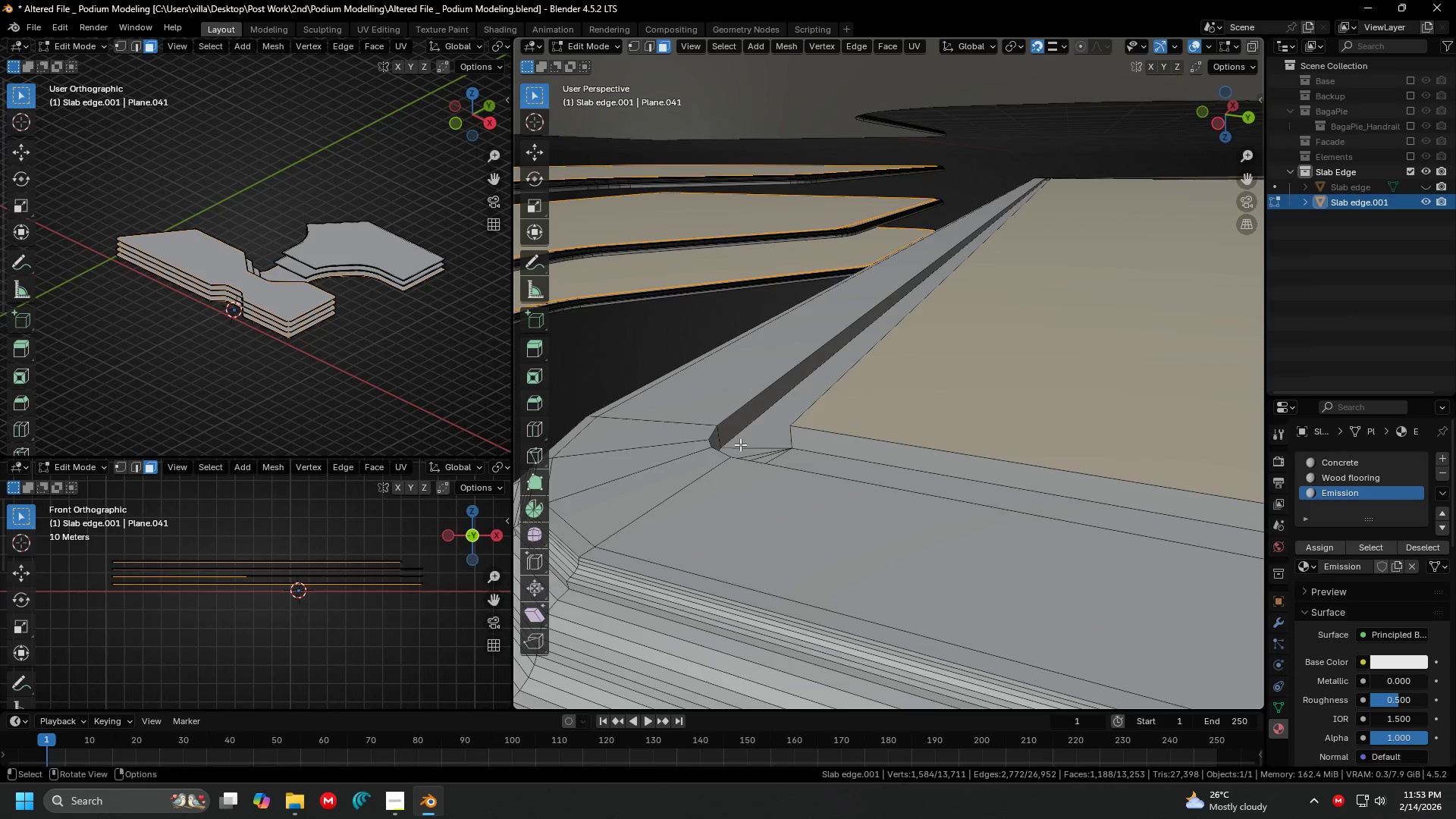 
hold_key(key=AltLeft, duration=0.94)
left_click([739, 450])
 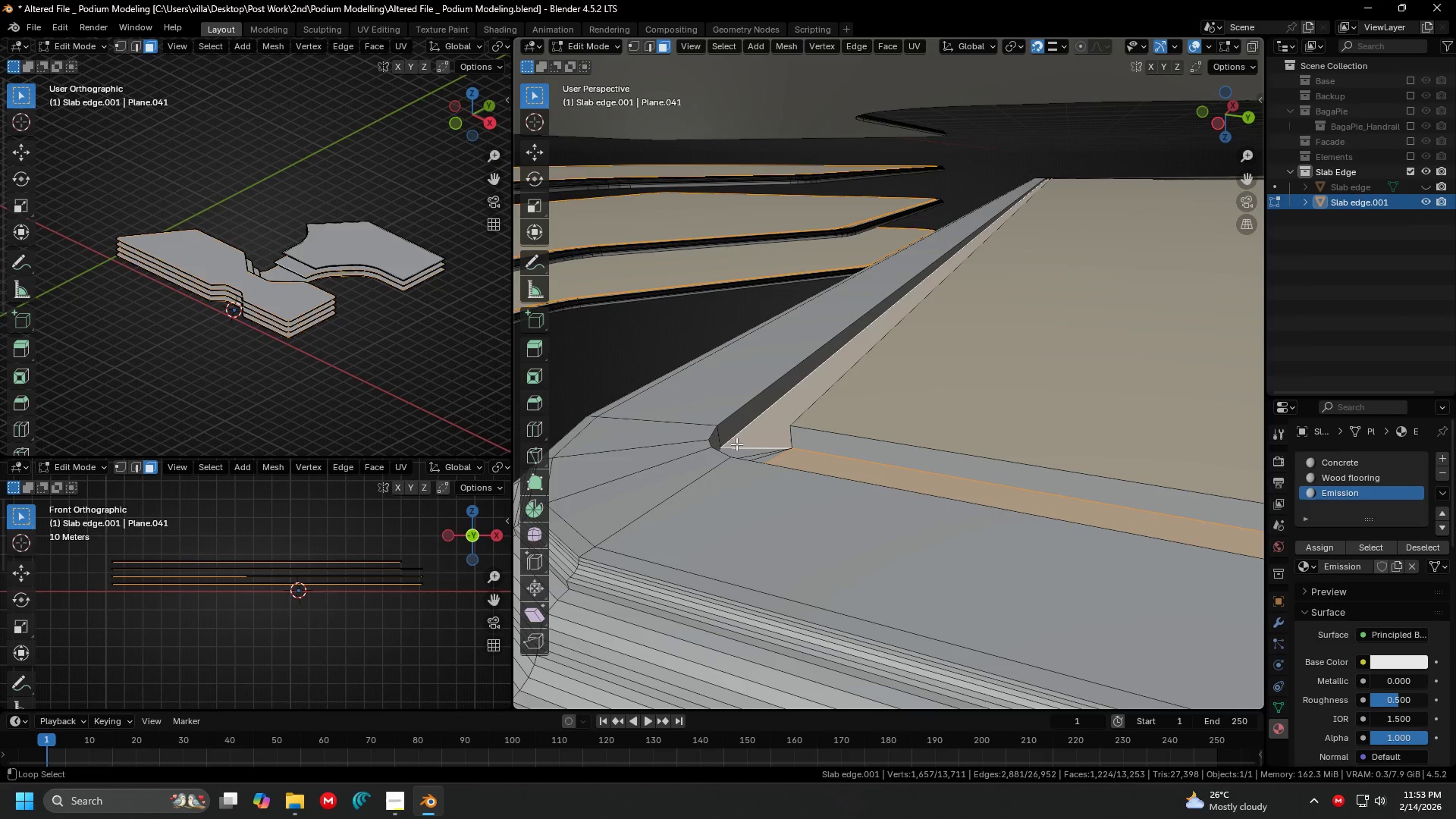 
key(Control+ControlLeft)
 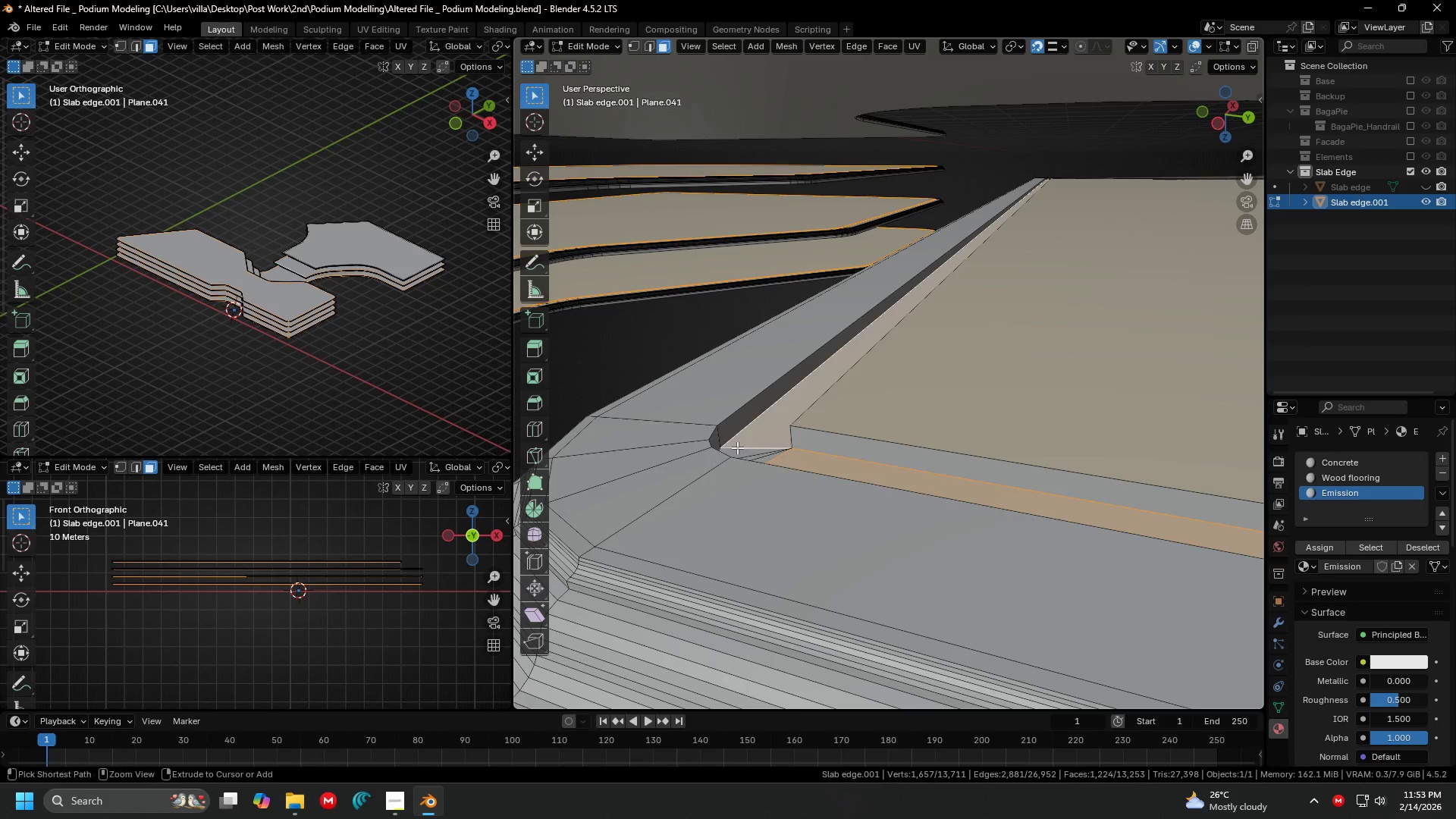 
key(Control+Z)
 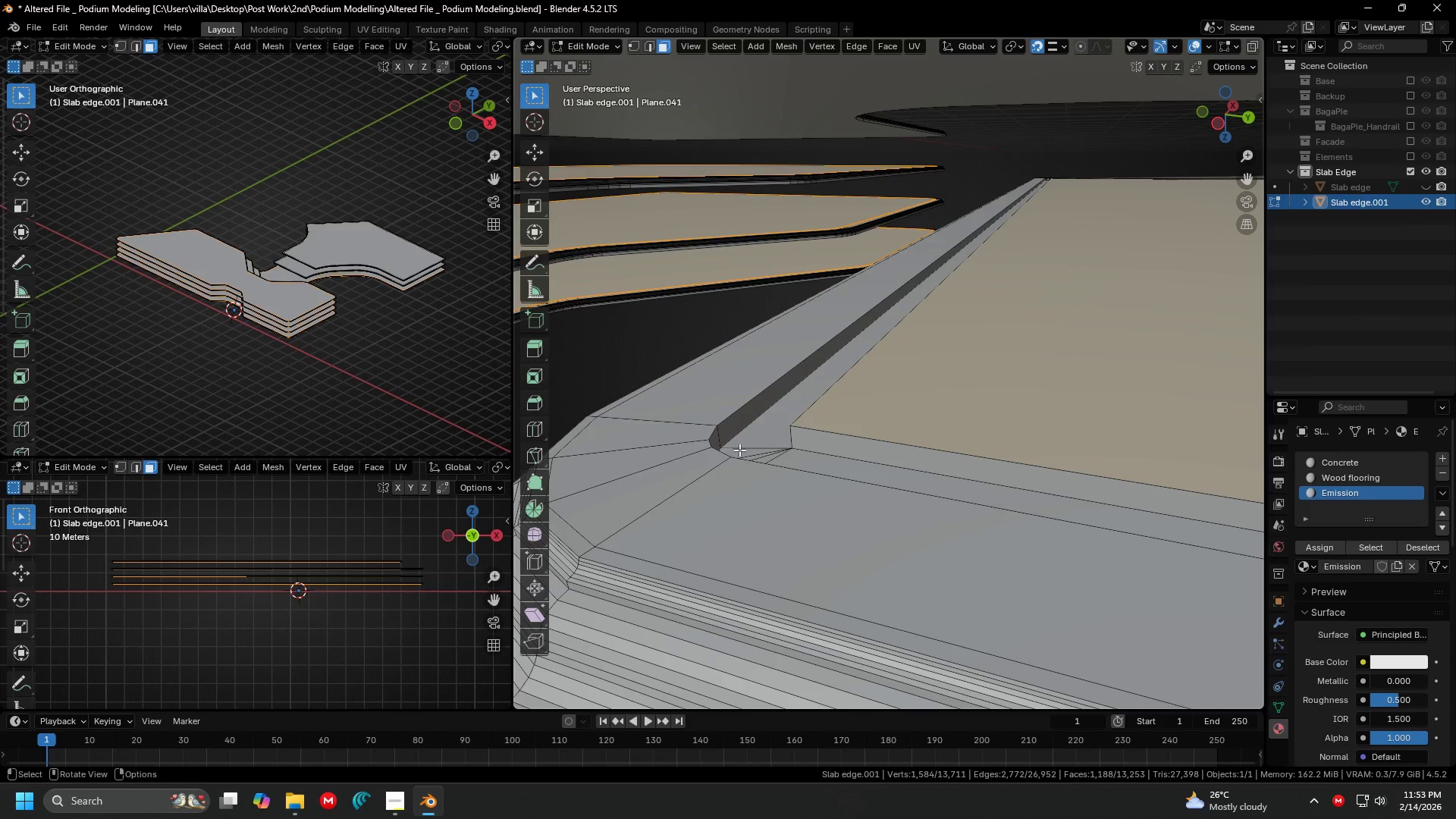 
hold_key(key=AltLeft, duration=0.62)
hold_key(key=ShiftLeft, duration=0.53)
left_click([741, 451])
 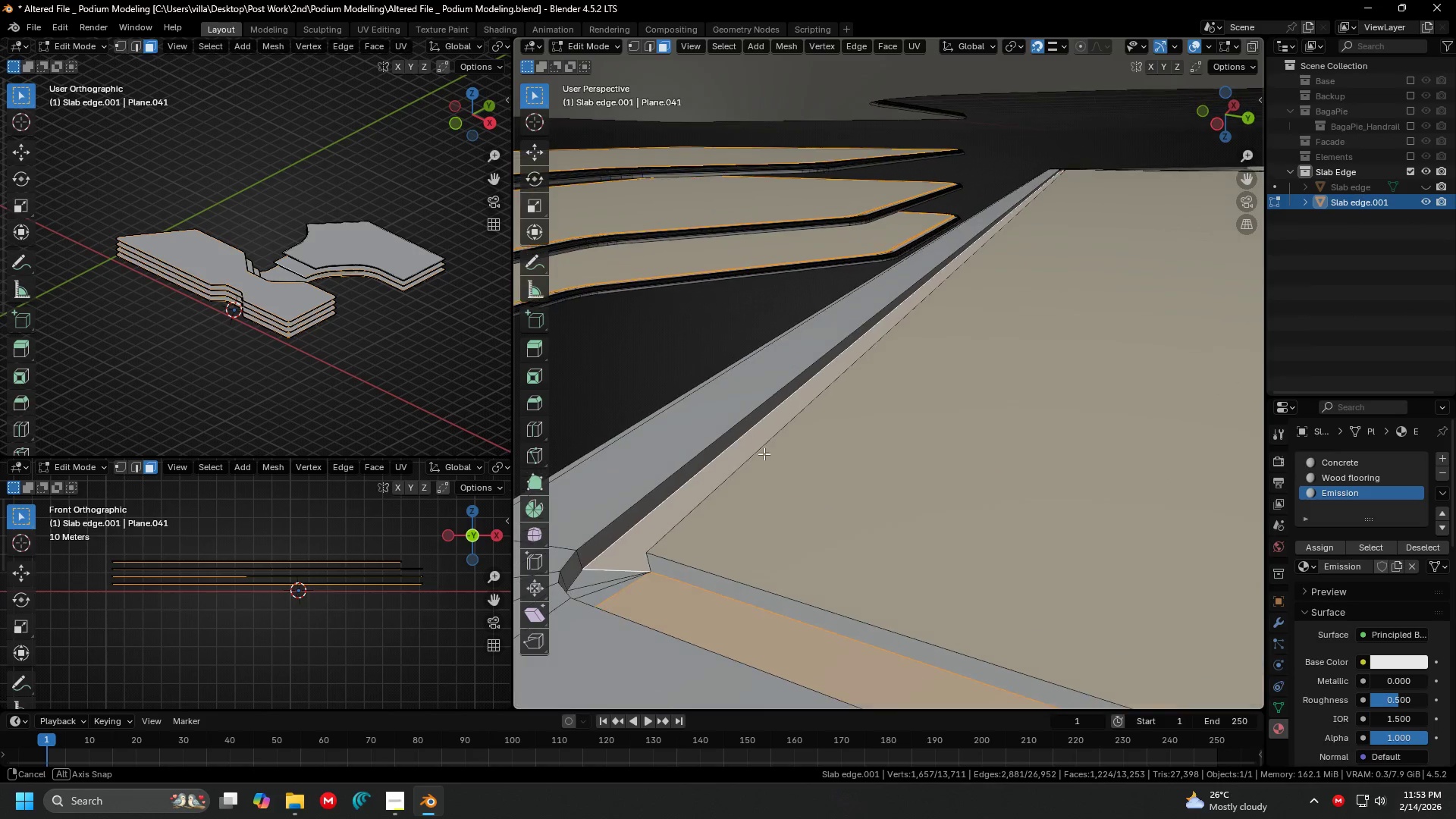 
hold_key(key=ShiftLeft, duration=3.0)
hold_key(key=AltLeft, duration=1.52)
left_click([654, 563])
 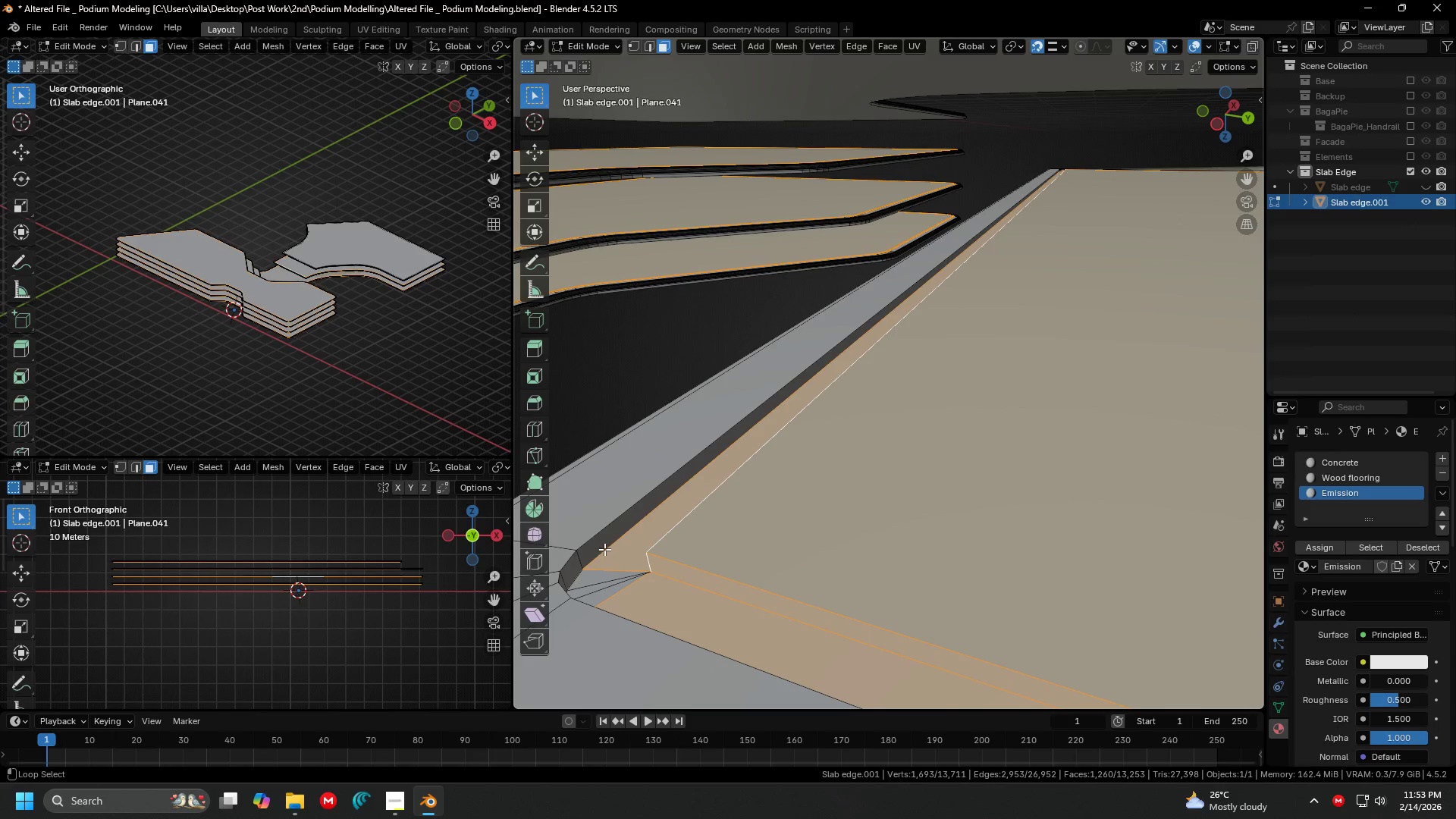 
hold_key(key=AltLeft, duration=1.19)
left_click([603, 543])
 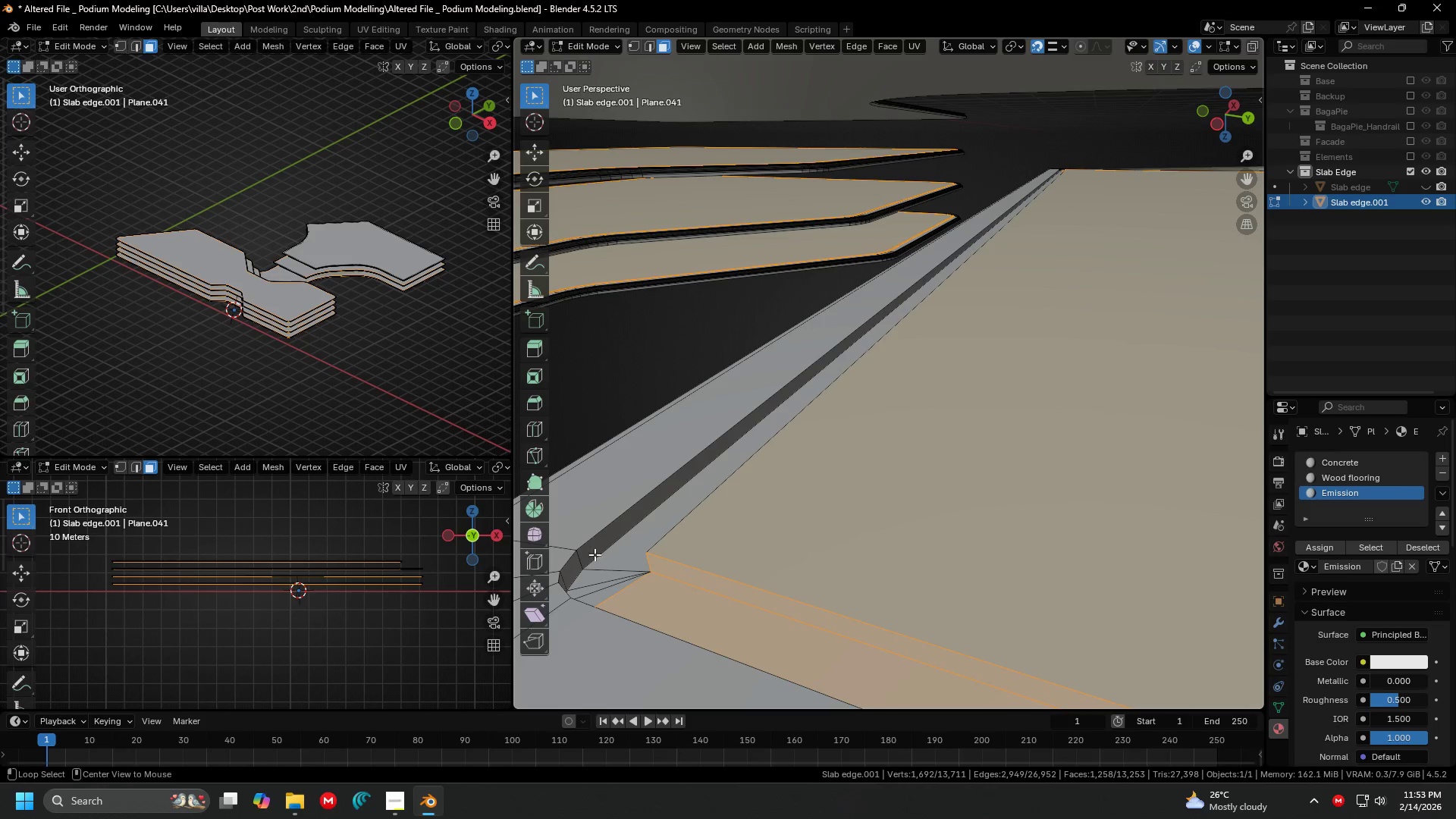 
key(Alt+Shift+ShiftLeft)
 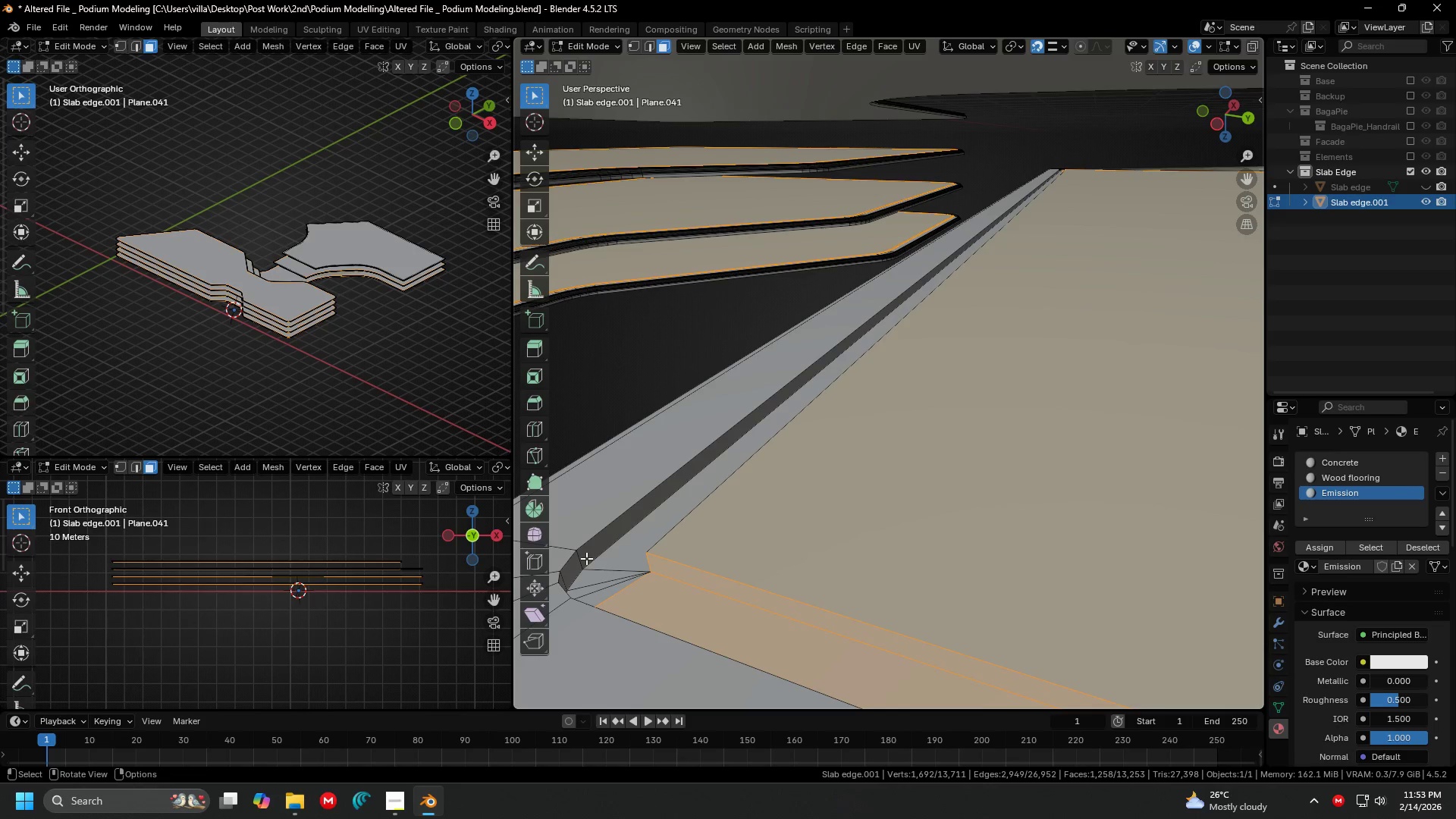 
key(Control+ControlLeft)
 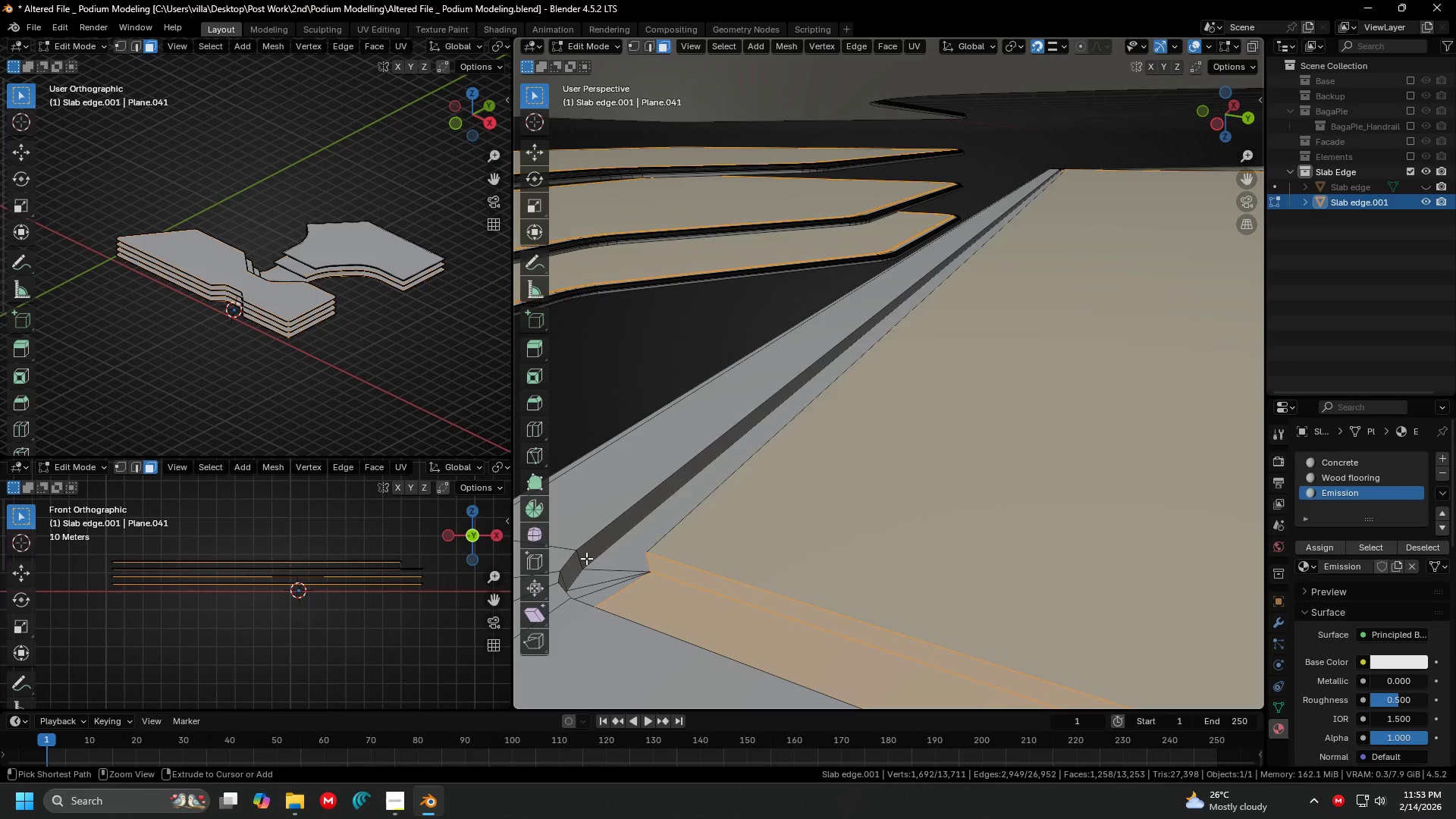 
key(Control+Z)
 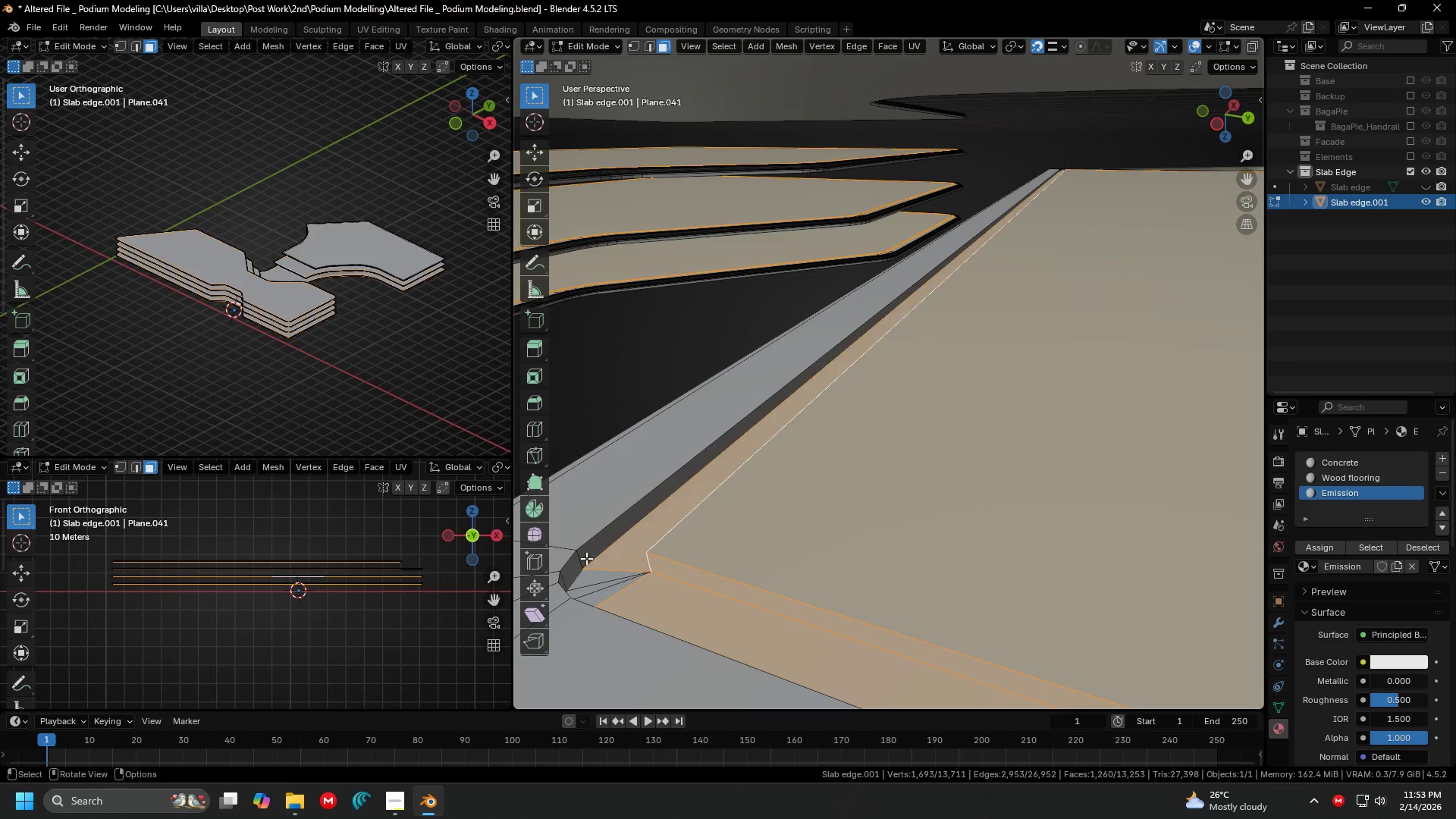 
hold_key(key=AltLeft, duration=0.86)
hold_key(key=ShiftLeft, duration=0.81)
left_click([577, 563])
 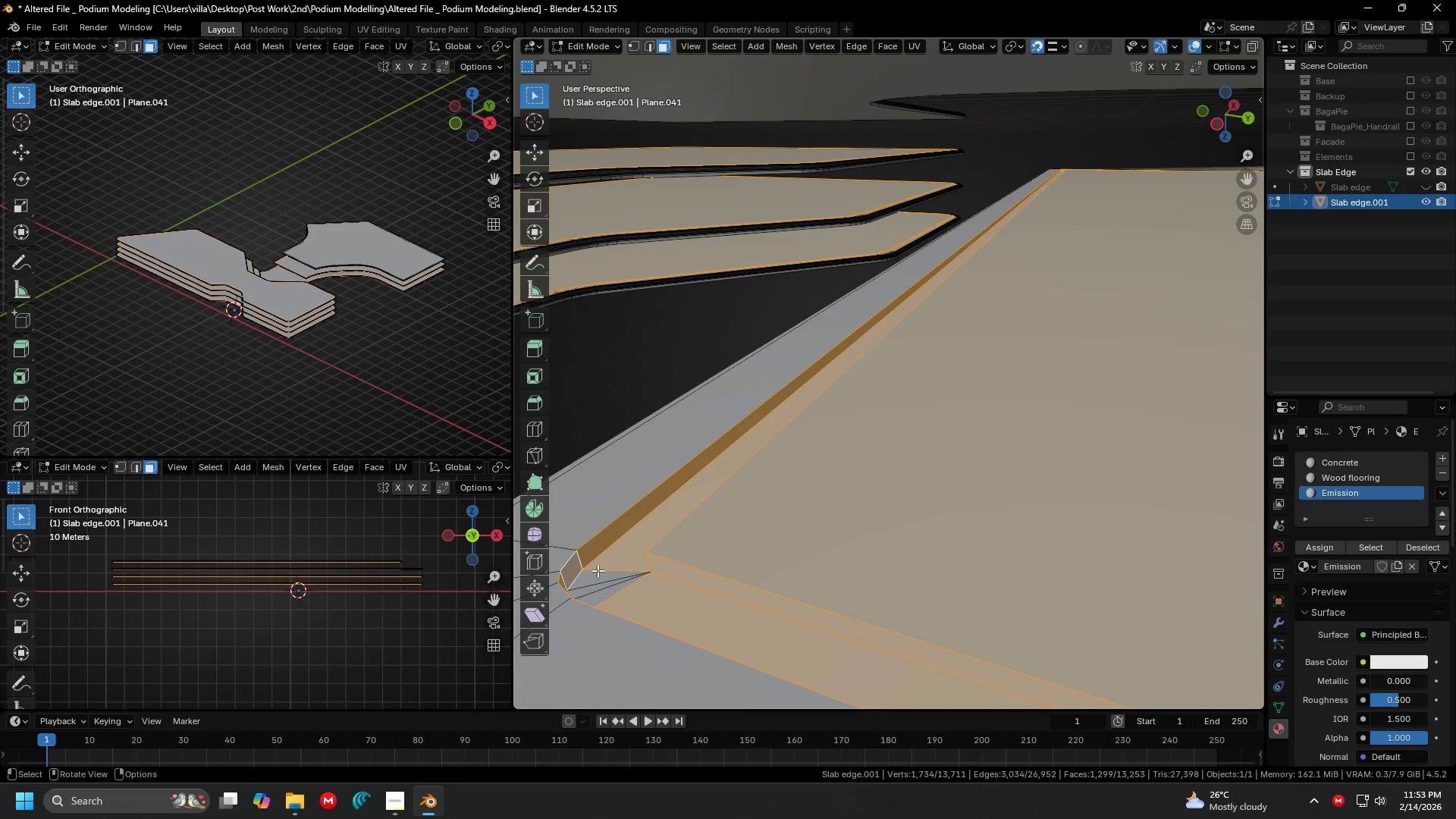 
hold_key(key=ShiftLeft, duration=1.38)
left_click([598, 575])
 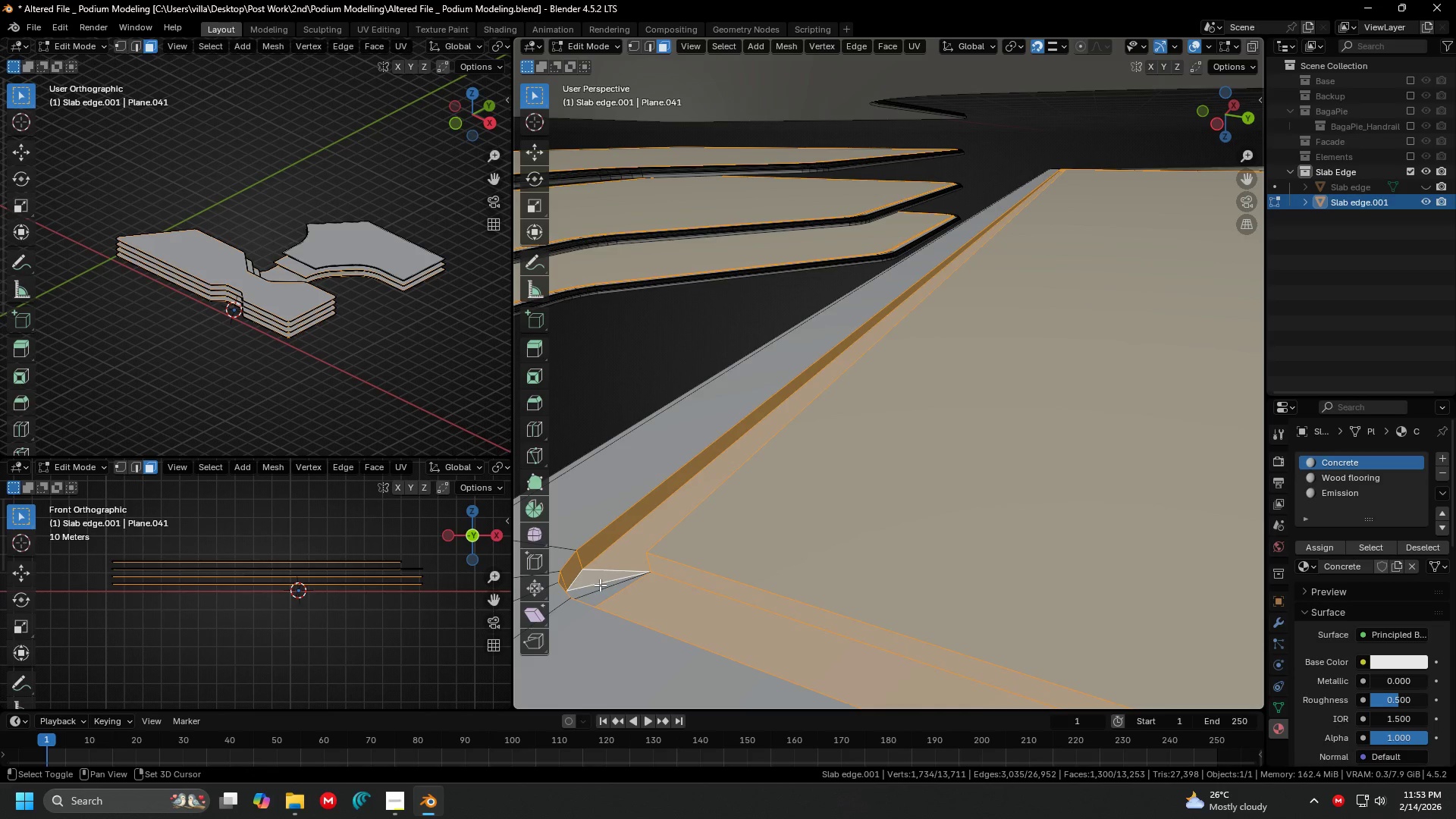 
double_click([600, 585])
 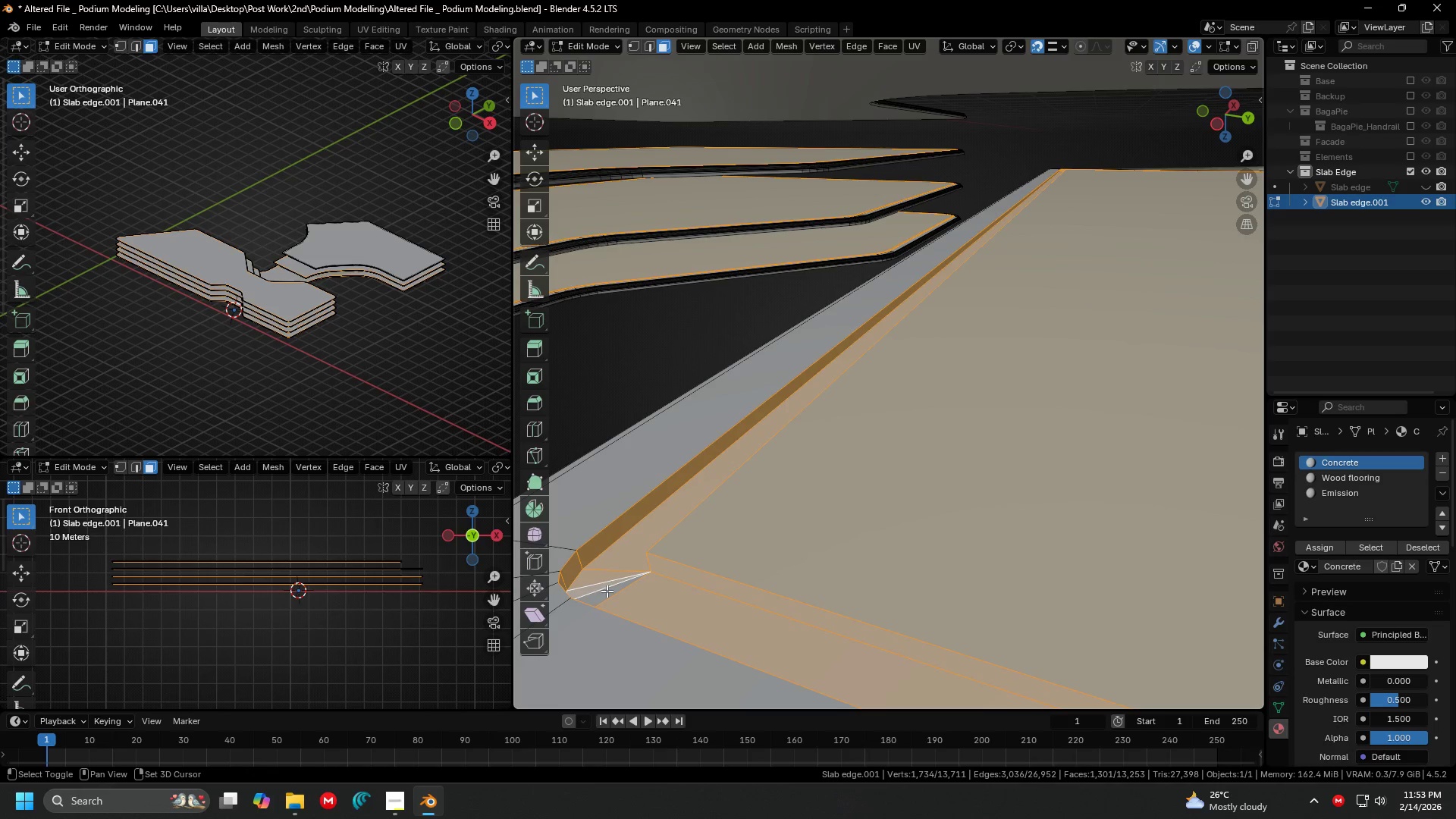 
triple_click([607, 591])
 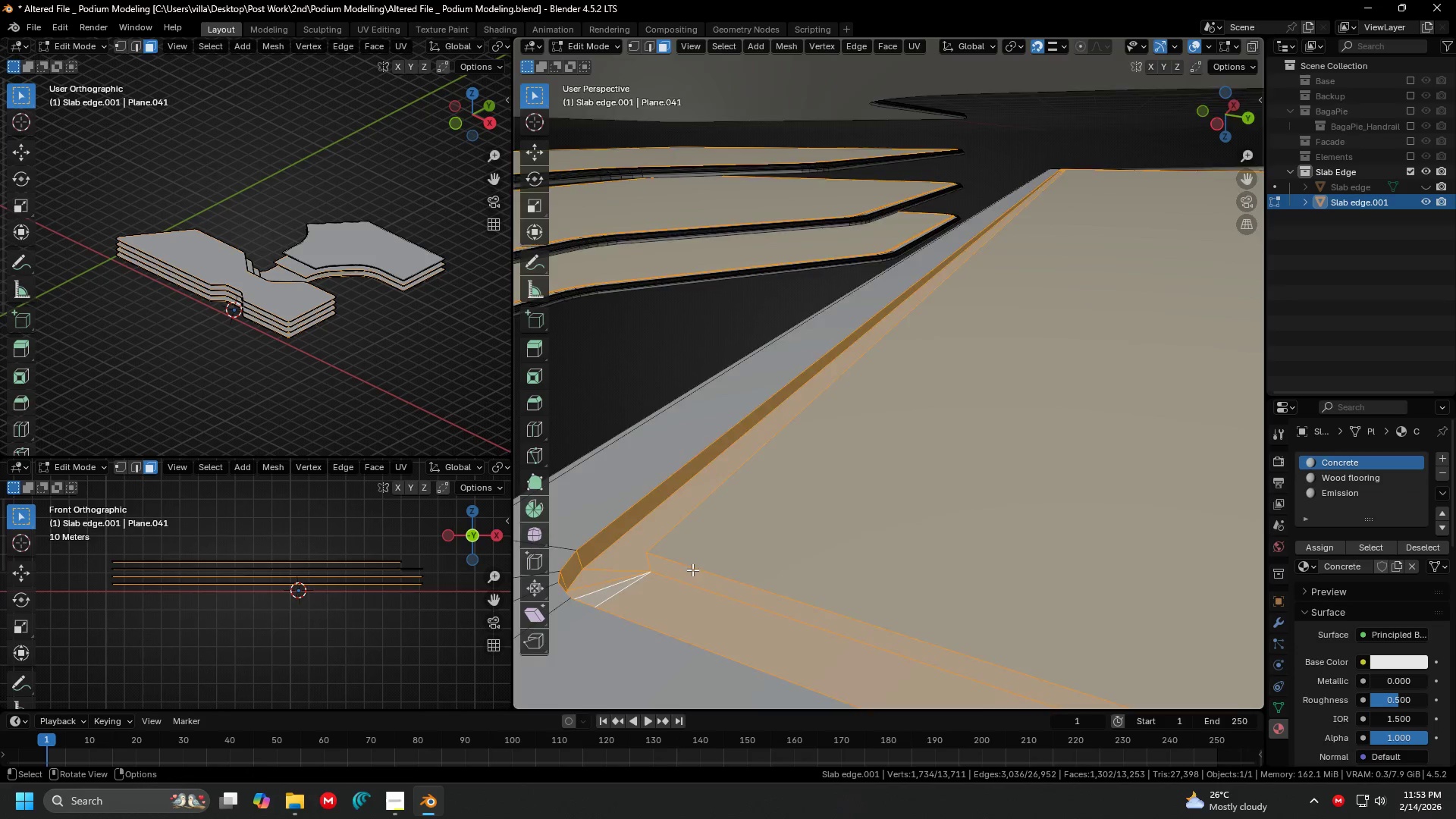 
key(Shift+ShiftLeft)
 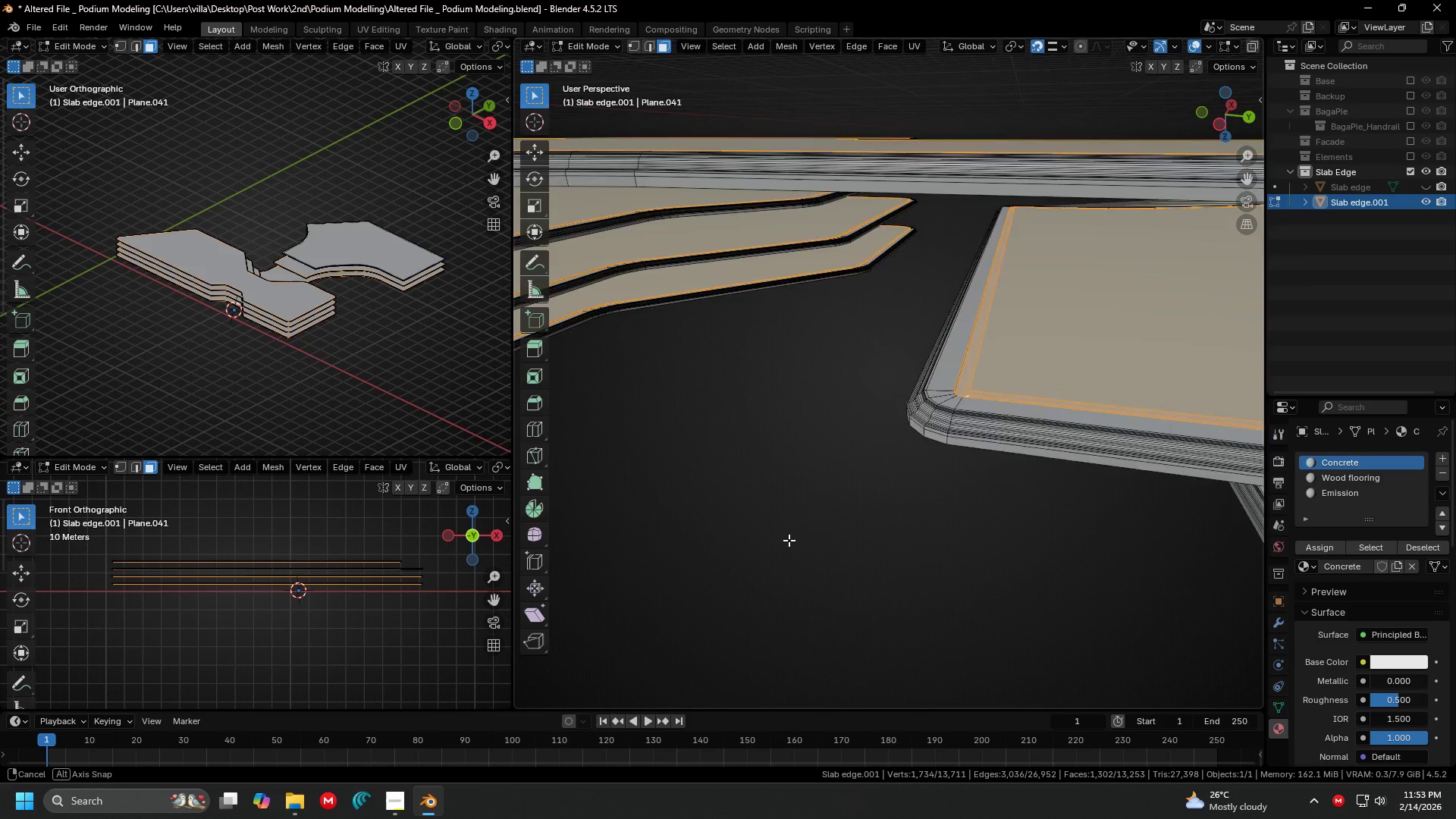 
scroll: coordinate [694, 570], scroll_direction: down, amount: 2.0
 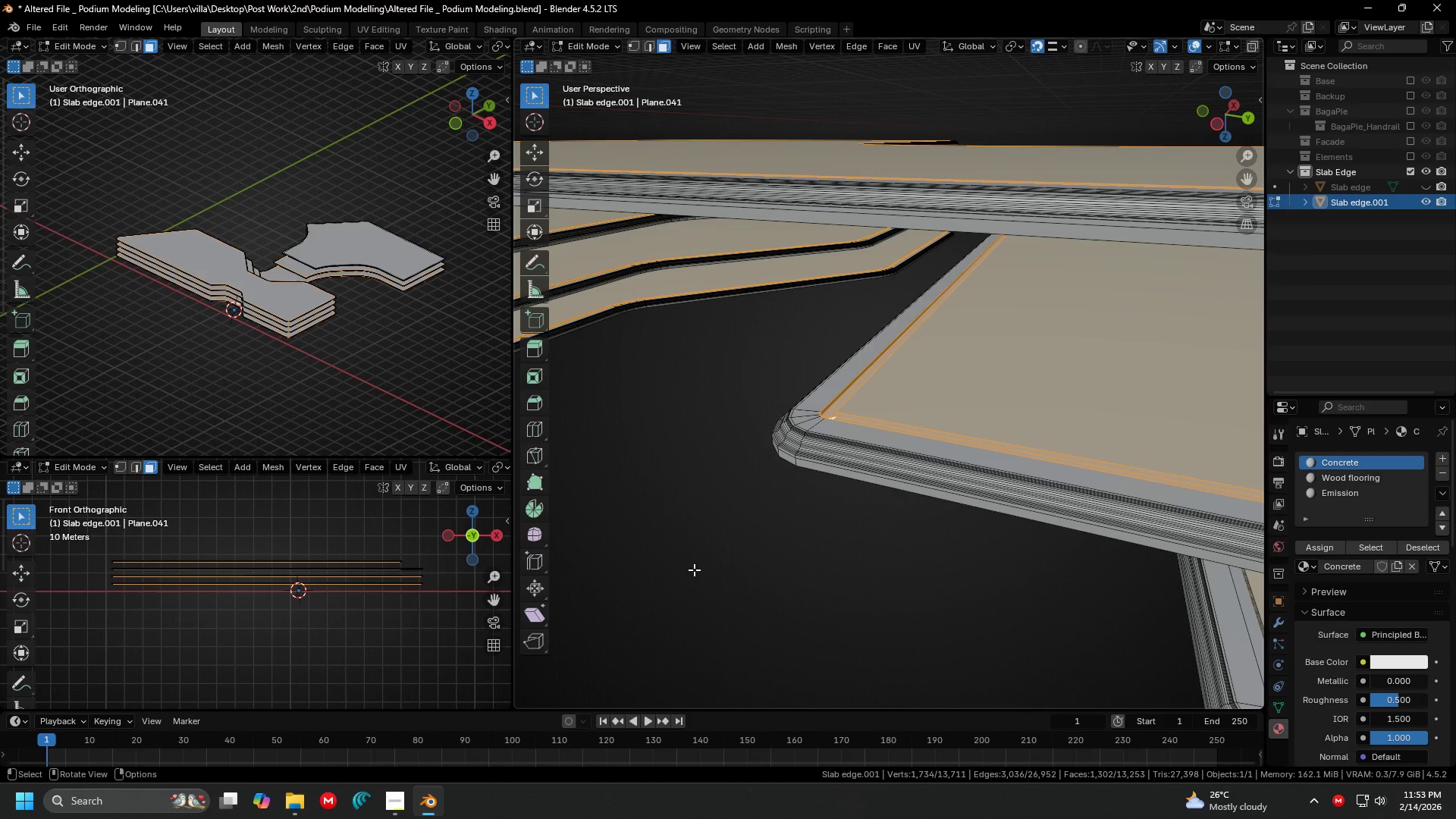 
key(Shift+ShiftLeft)
 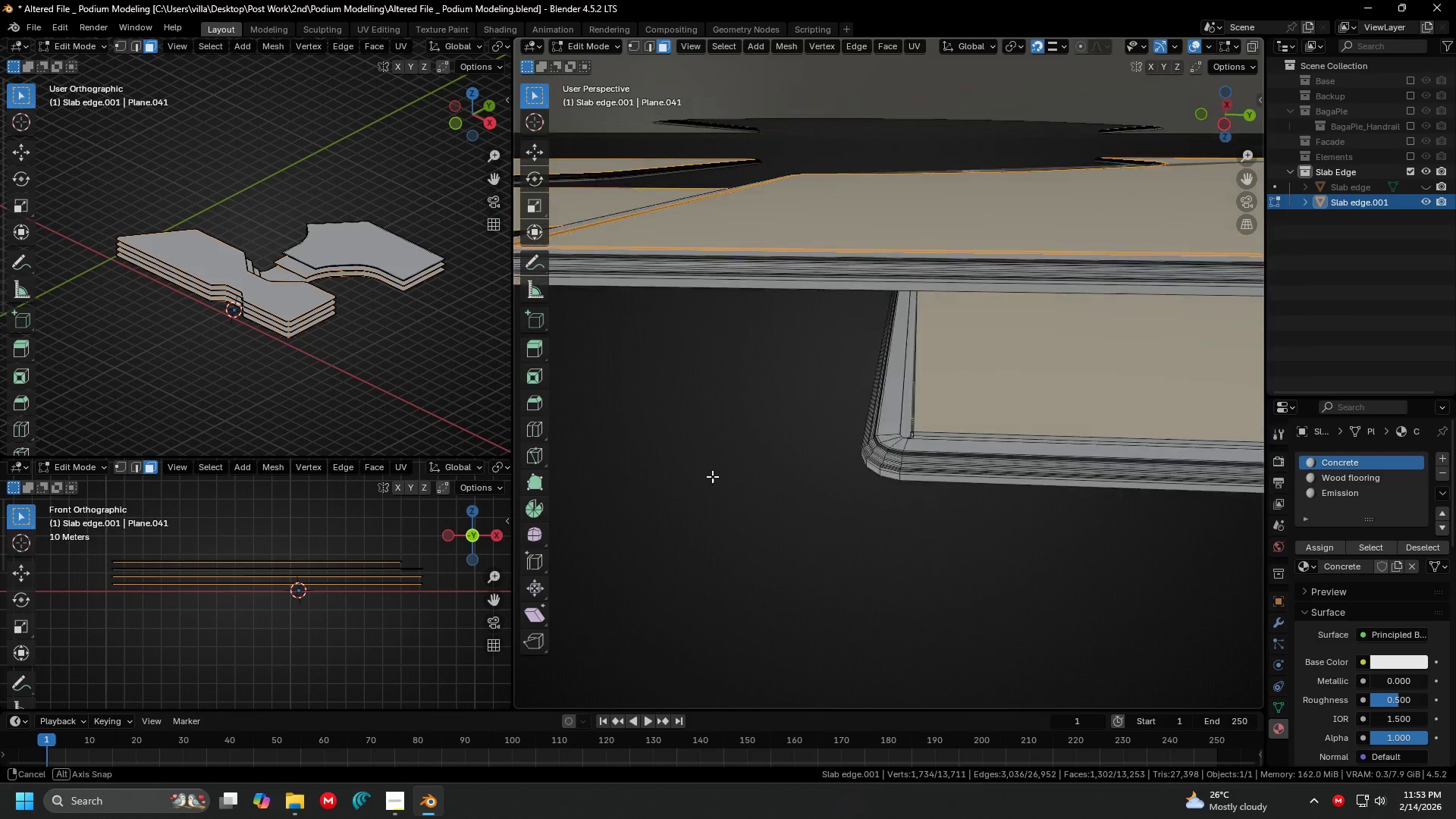 
key(Shift+ShiftLeft)
 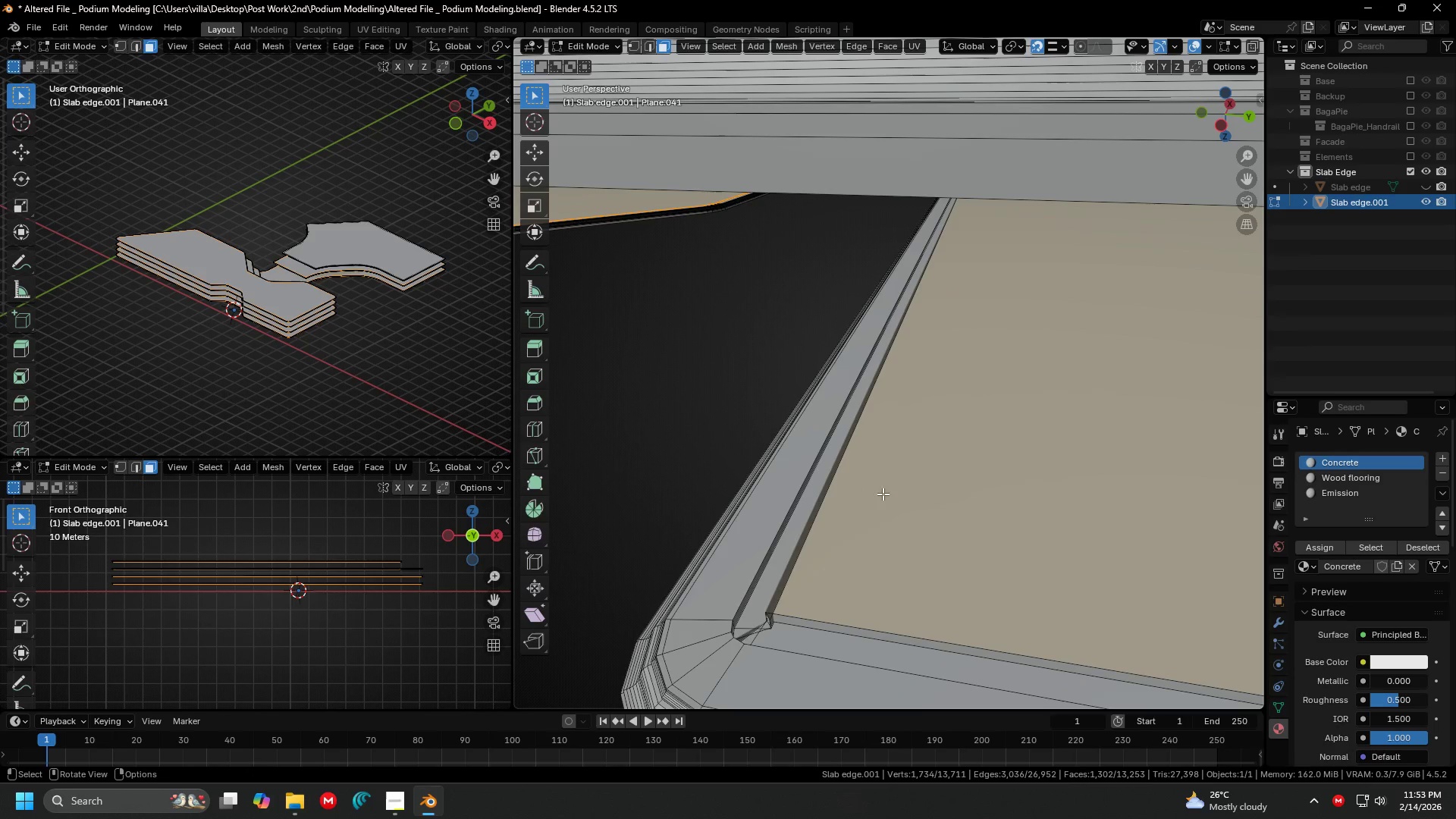 
key(Shift+ShiftLeft)
 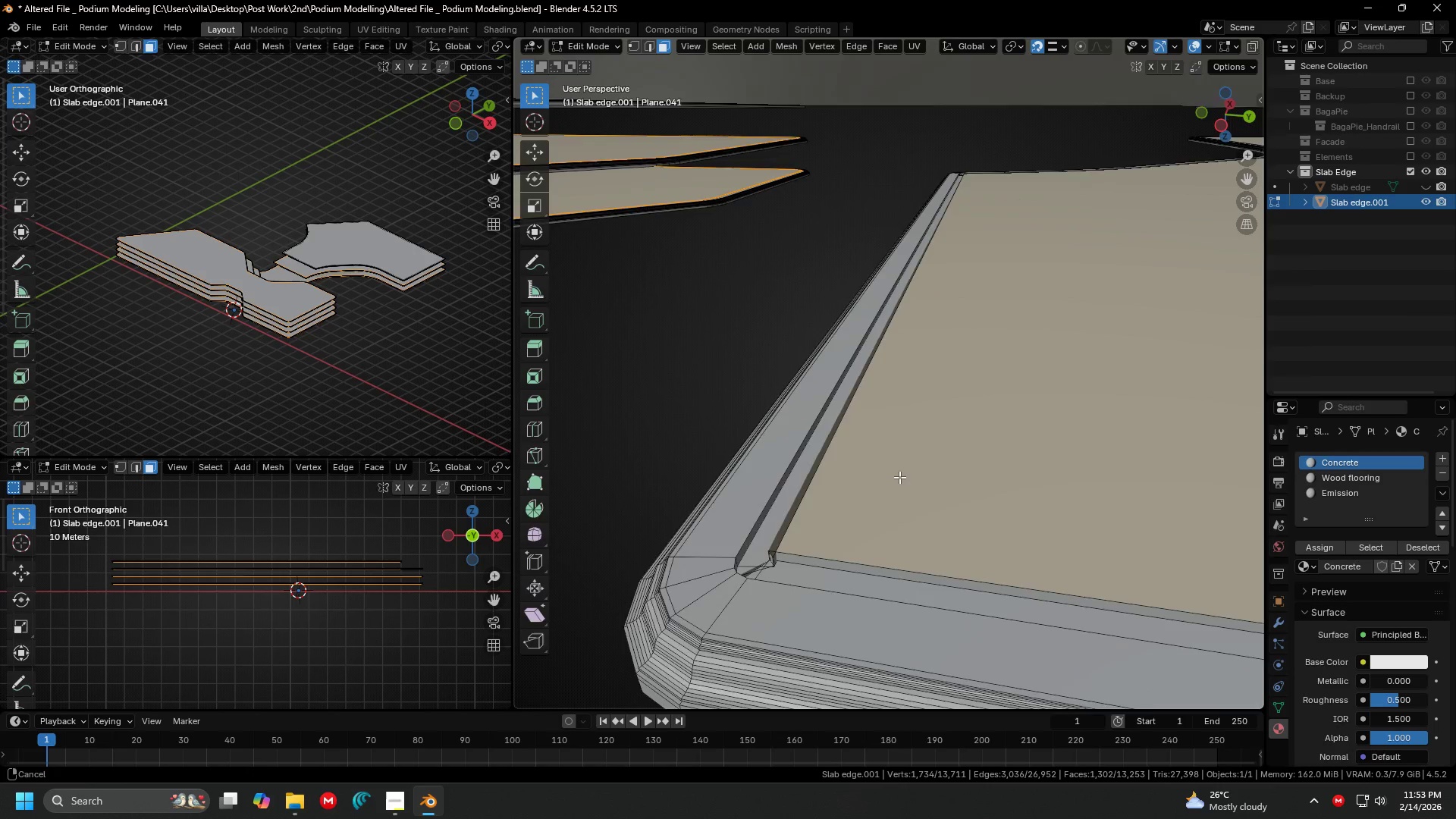 
scroll: coordinate [861, 494], scroll_direction: up, amount: 4.0
 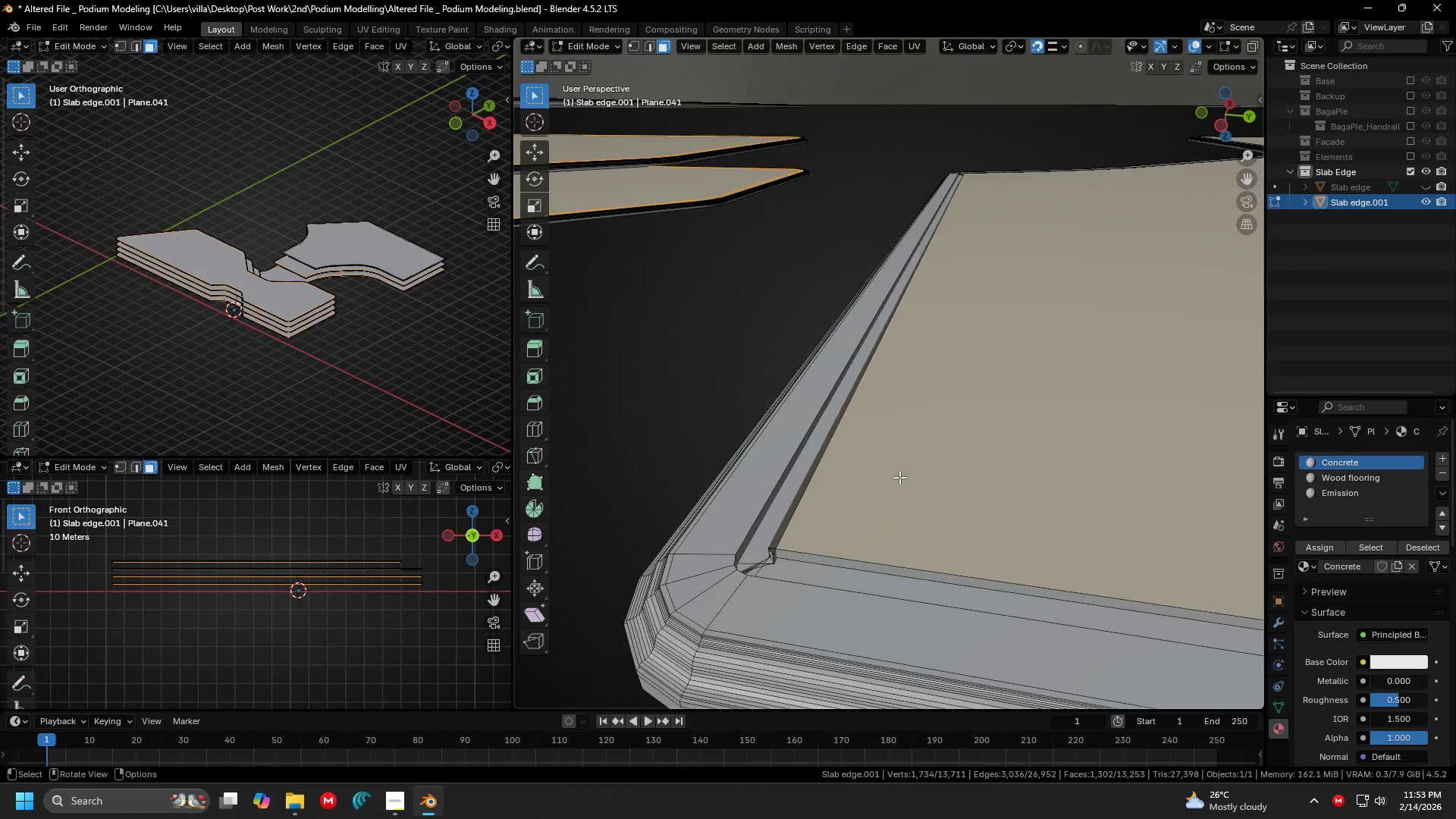 
hold_key(key=ShiftLeft, duration=0.41)
 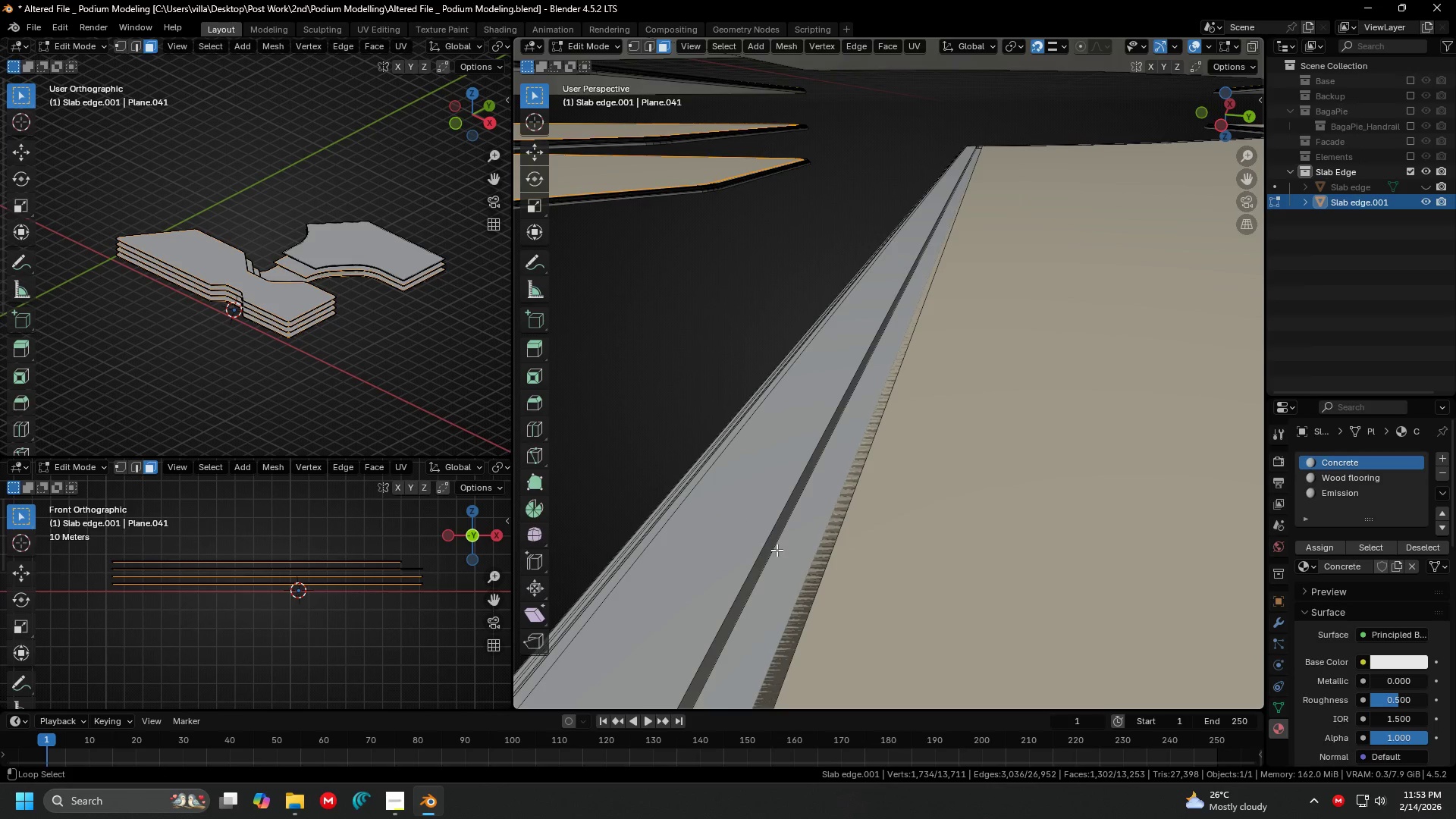 
scroll: coordinate [860, 484], scroll_direction: up, amount: 2.0
 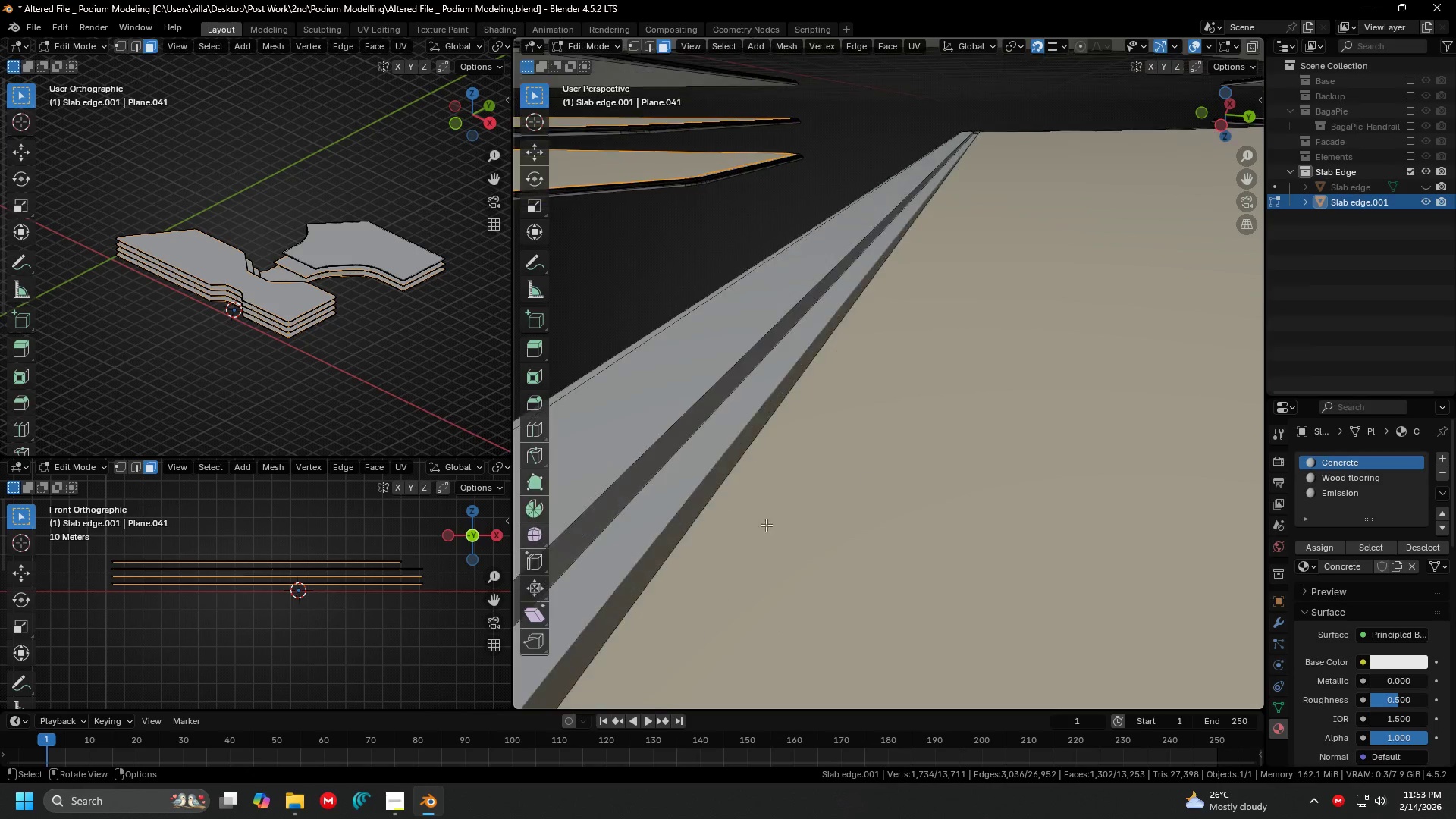 
hold_key(key=ShiftLeft, duration=0.78)
 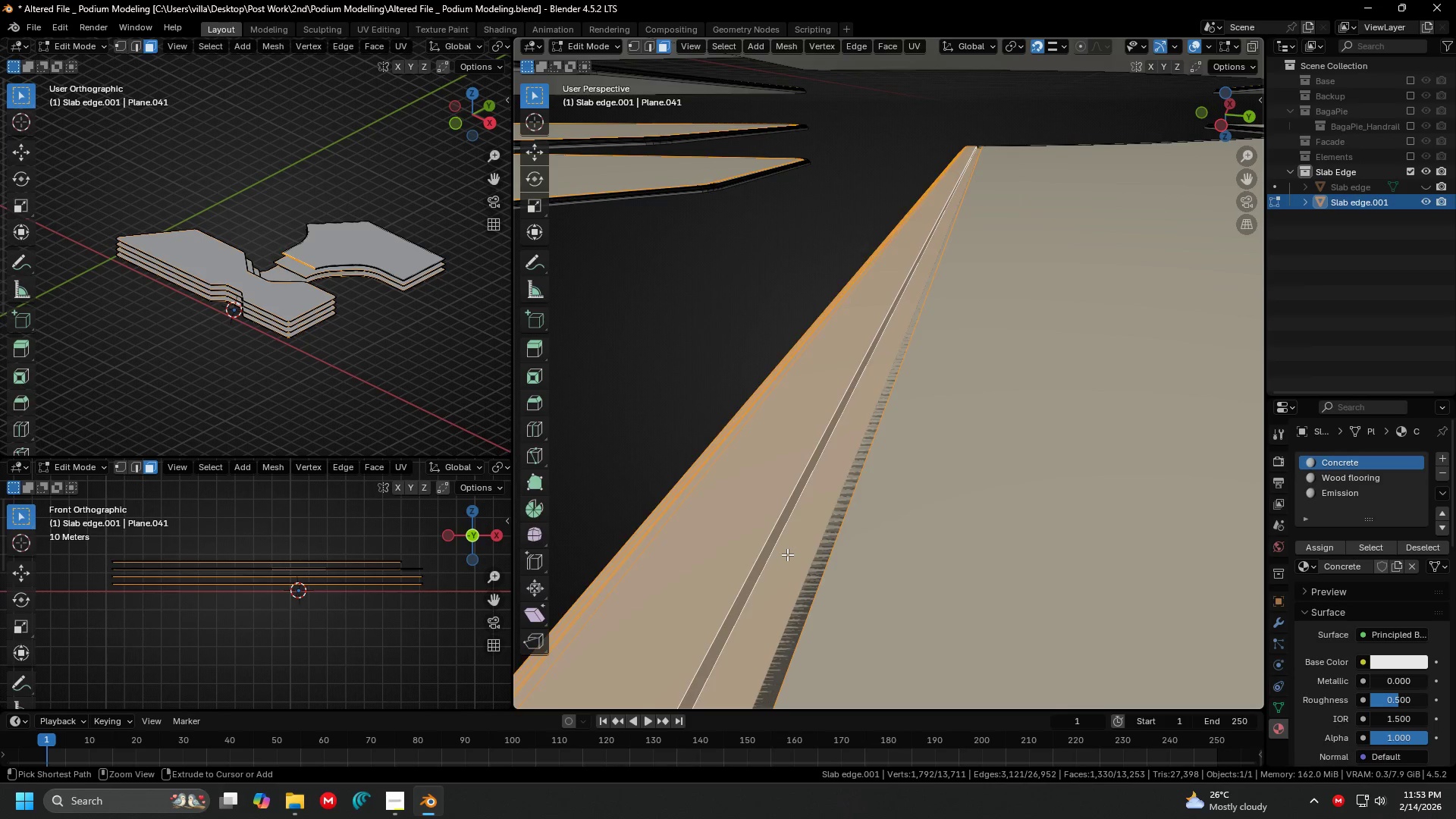 
hold_key(key=AltLeft, duration=0.69)
 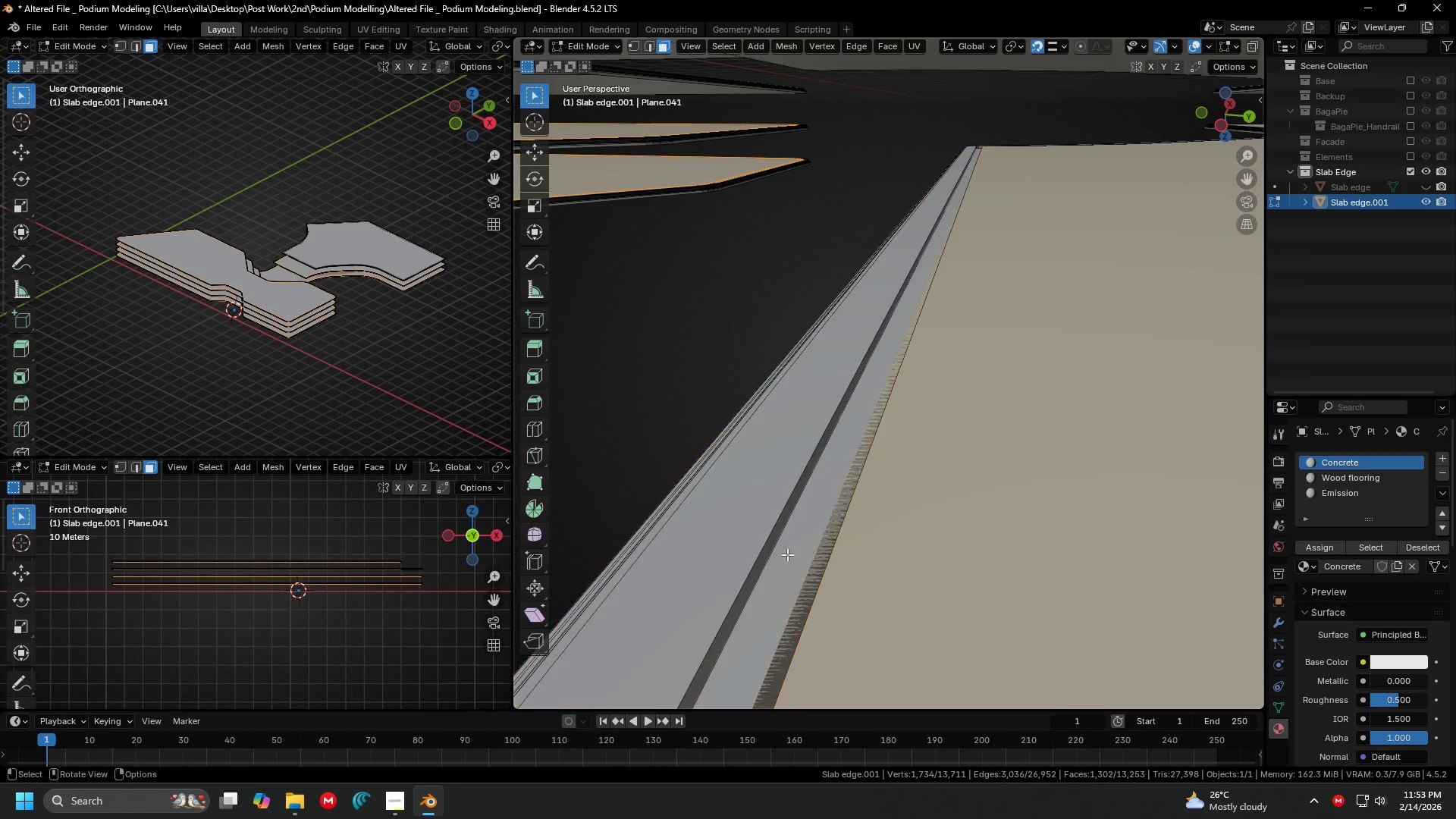 
scroll: coordinate [748, 524], scroll_direction: down, amount: 1.0
 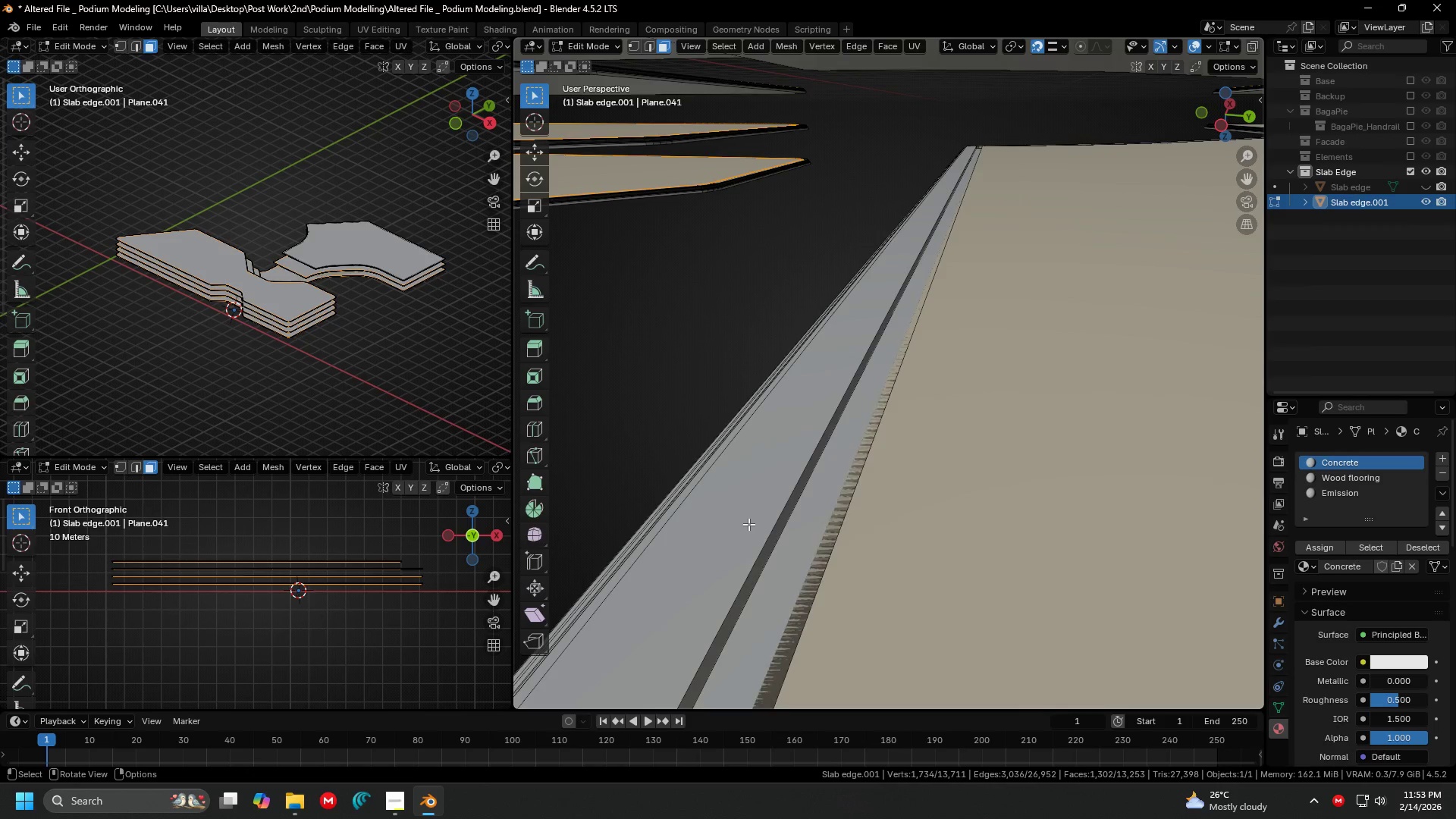 
left_click([777, 551])
 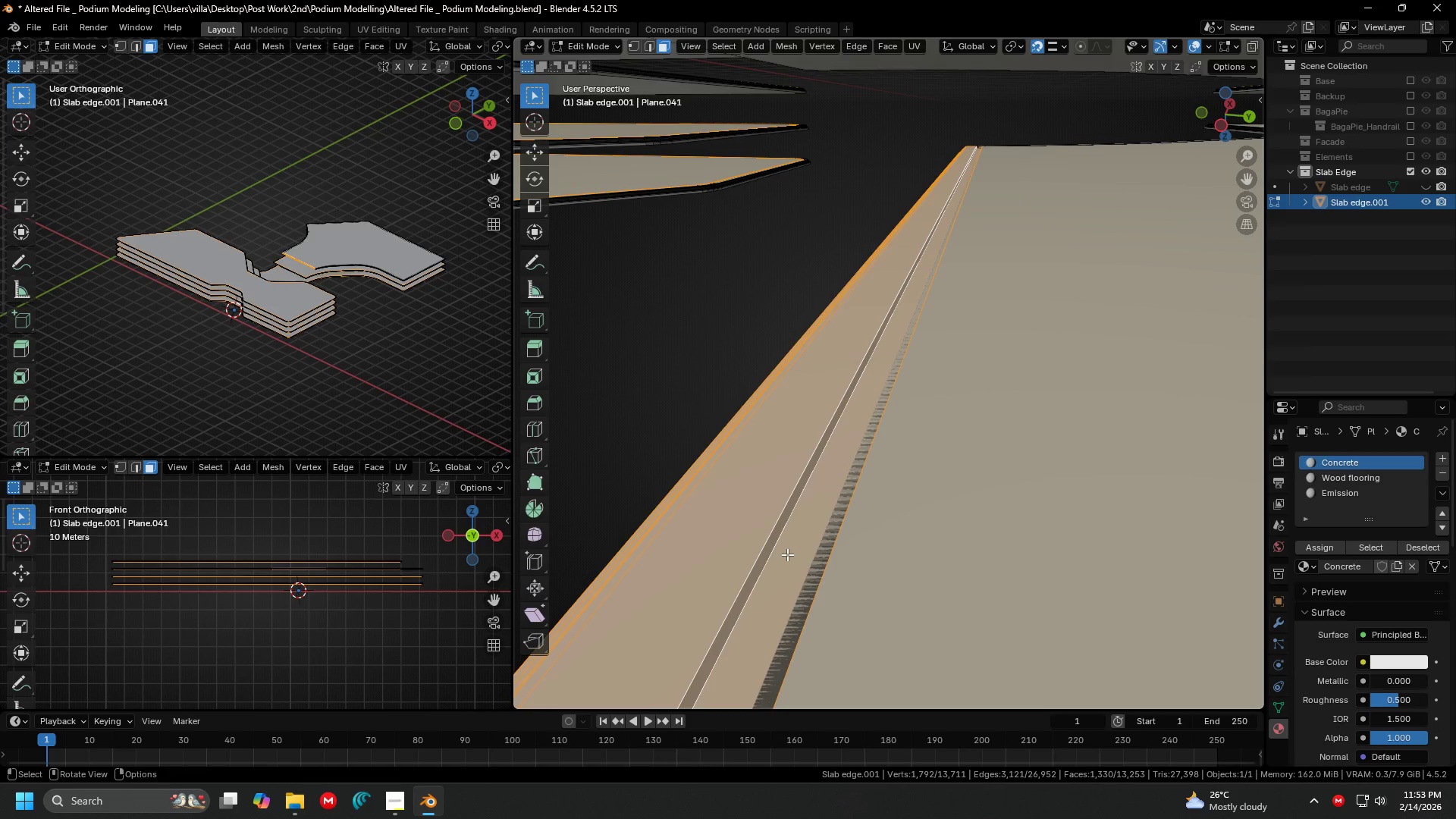 
key(Control+ControlLeft)
 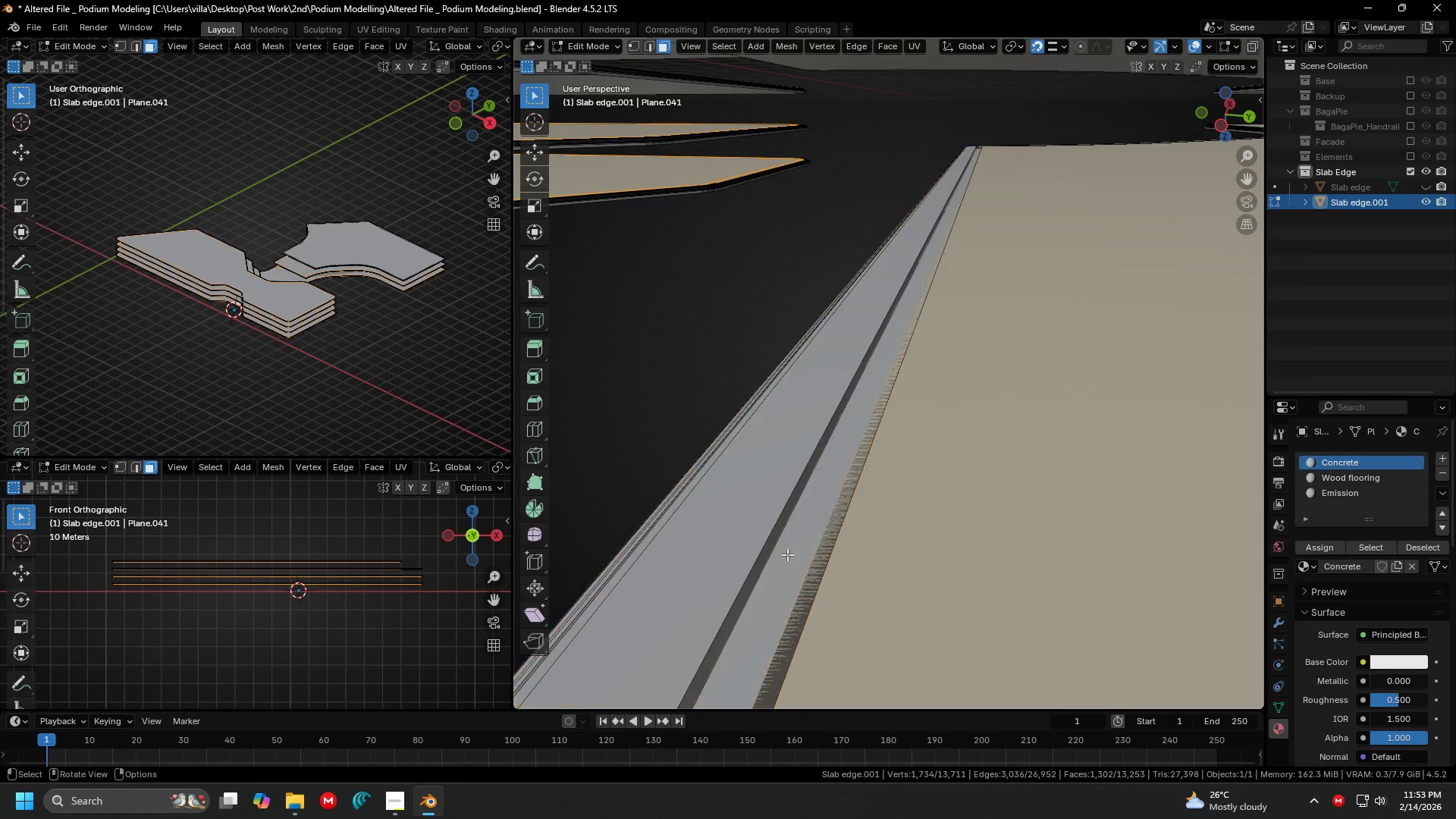 
key(Control+Z)
 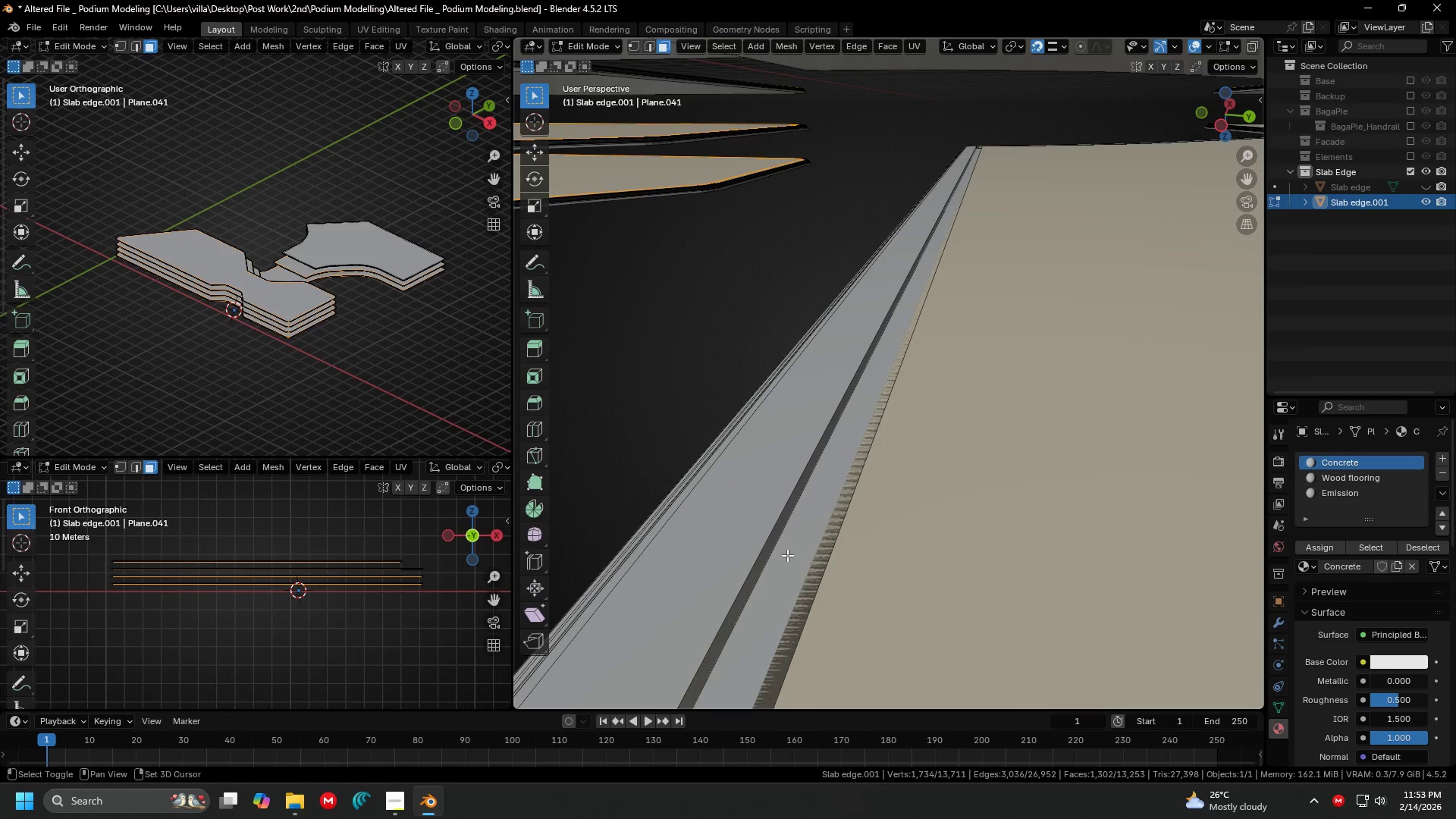 
hold_key(key=ShiftLeft, duration=0.88)
 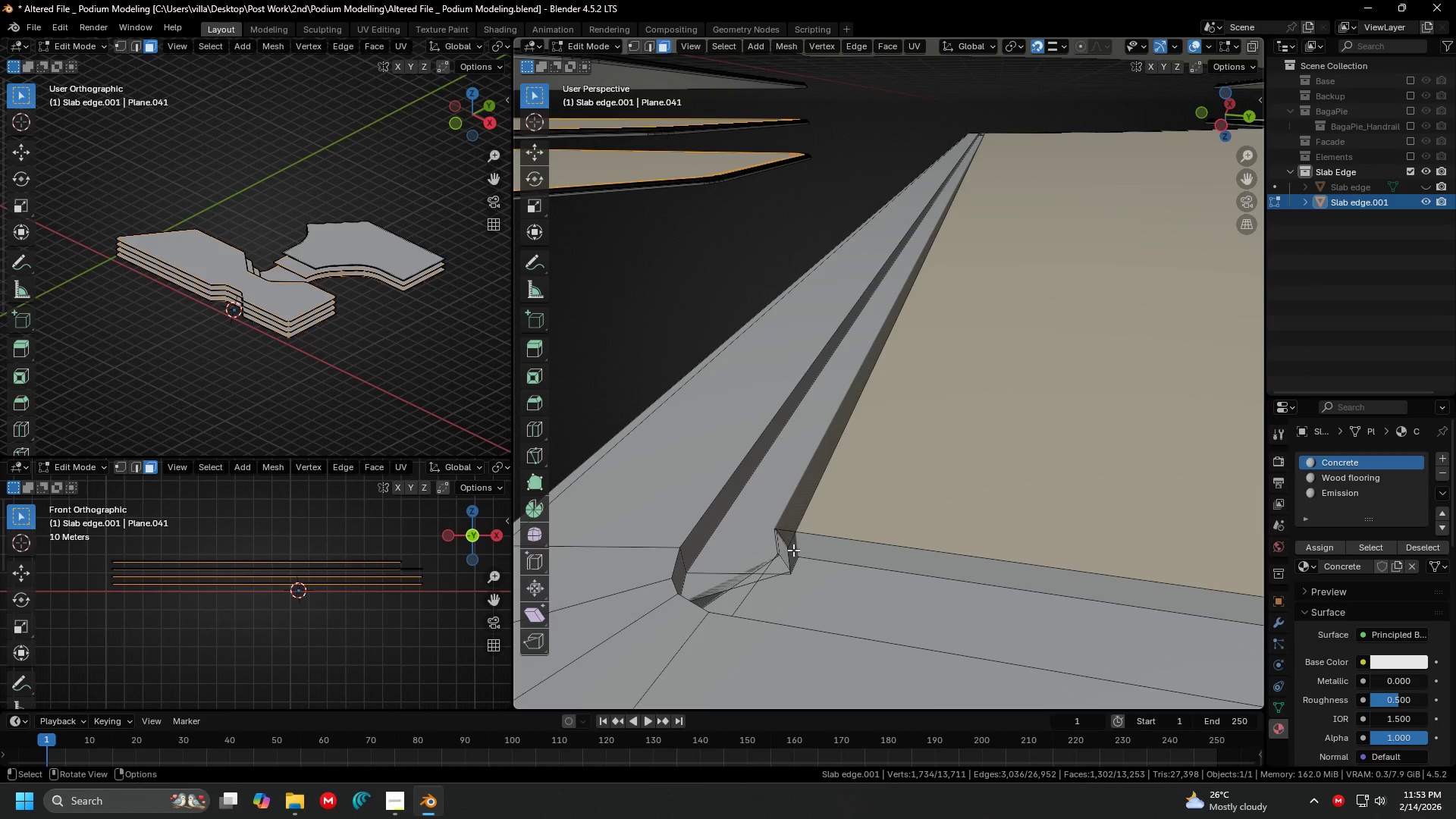 
hold_key(key=ShiftLeft, duration=4.95)
hold_key(key=AltLeft, duration=1.5)
left_click([764, 591])
 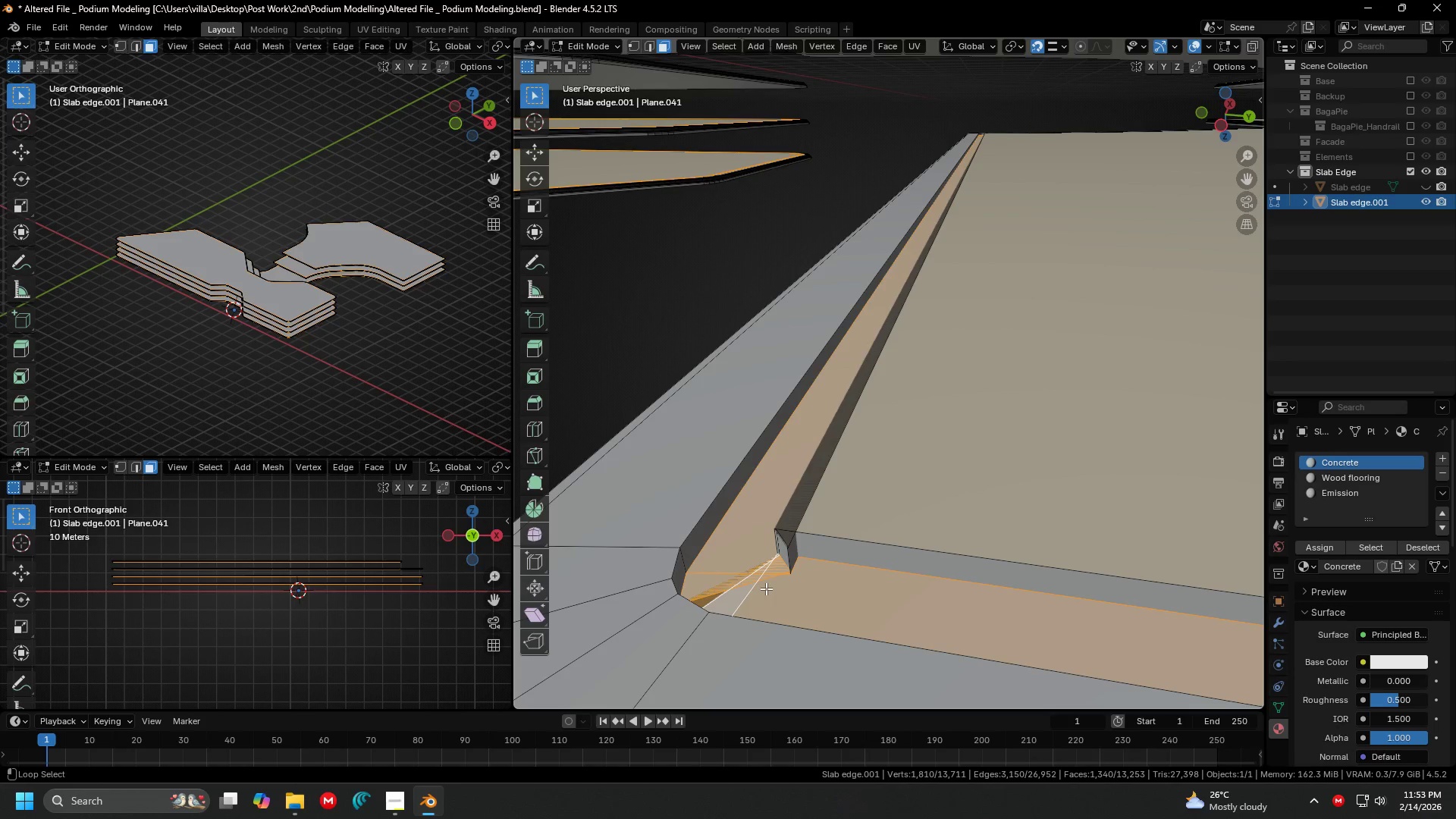 
hold_key(key=AltLeft, duration=1.52)
 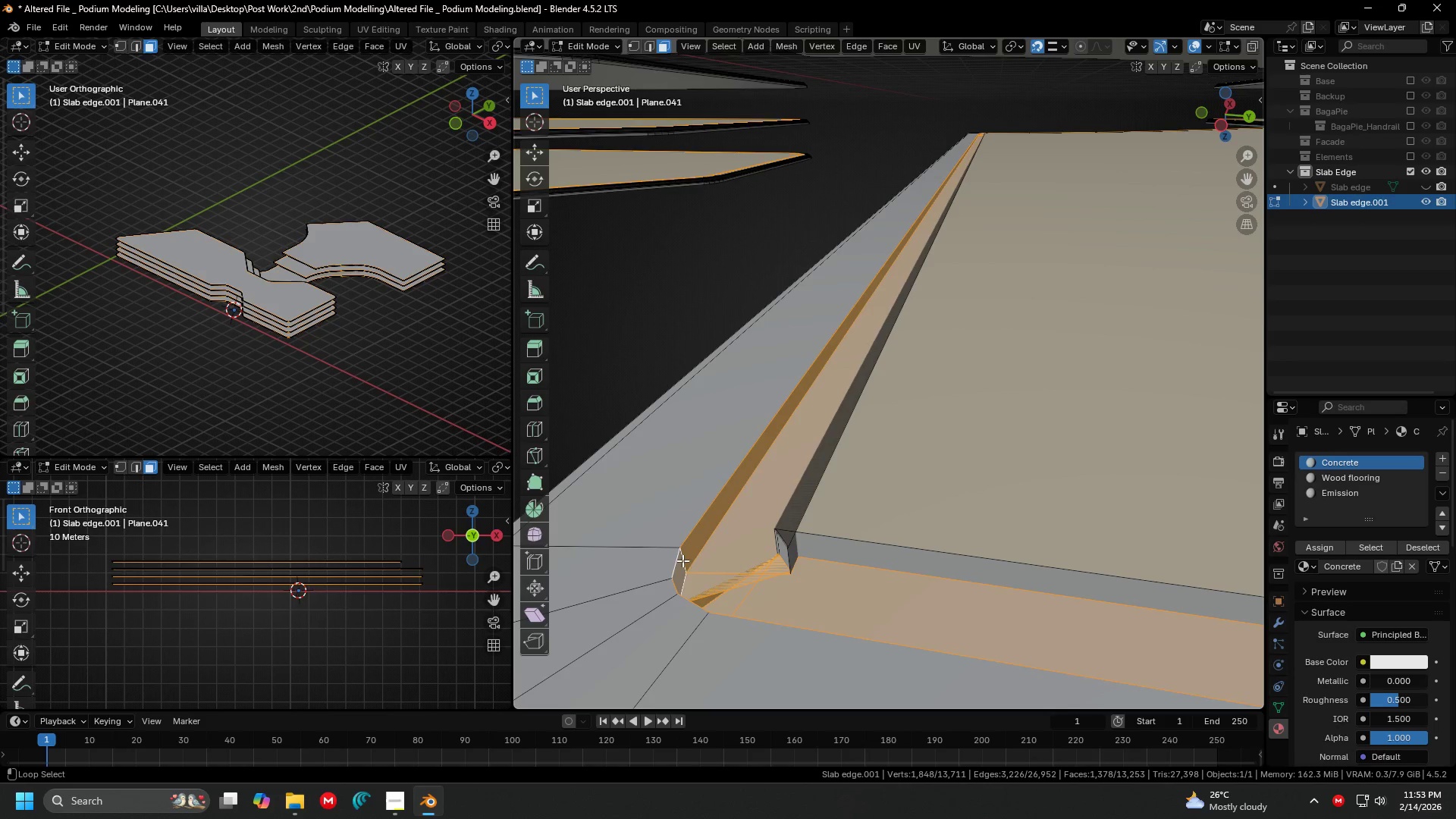 
hold_key(key=AltLeft, duration=1.51)
left_click([682, 560])
 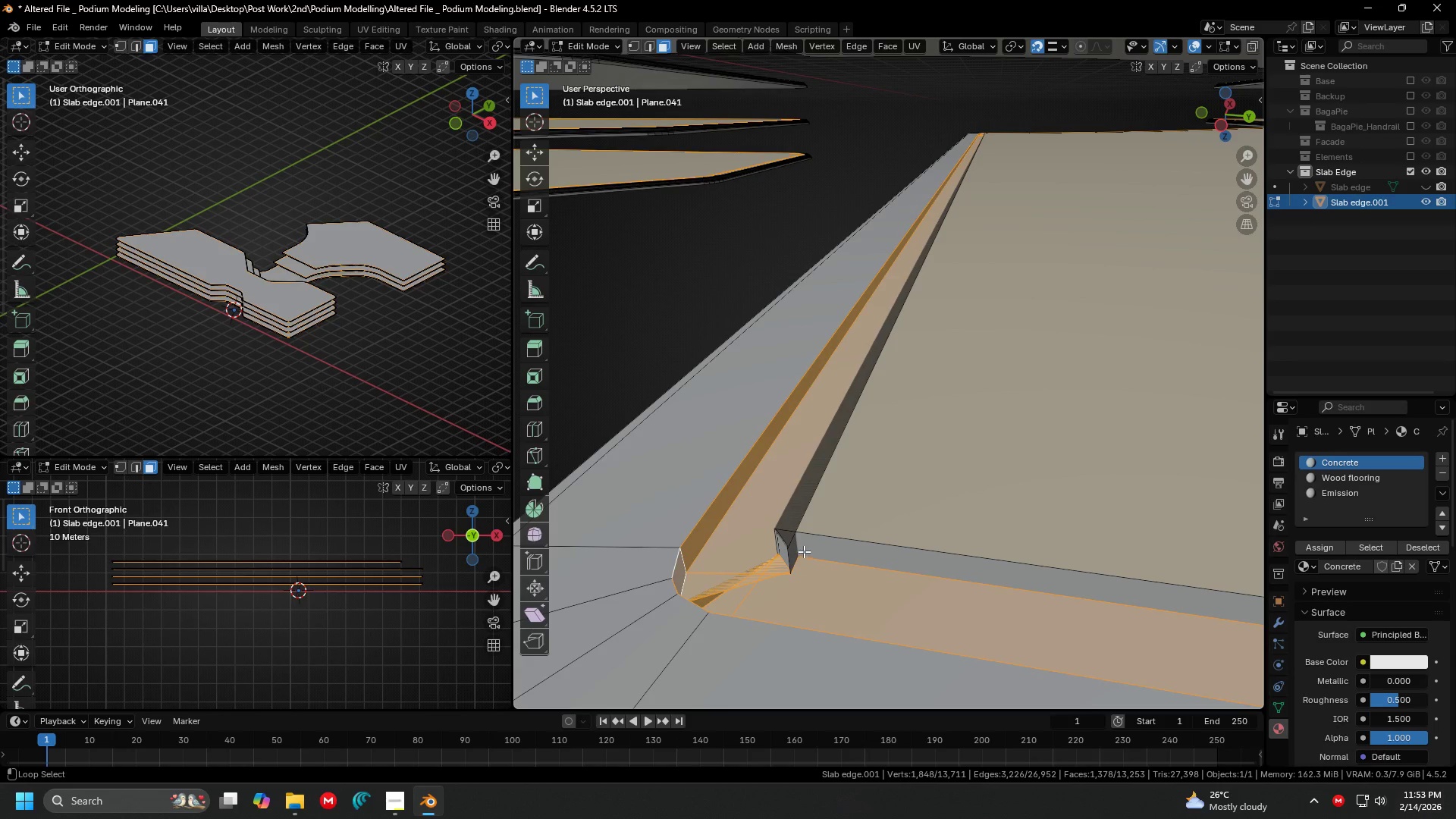 
left_click([802, 544])
 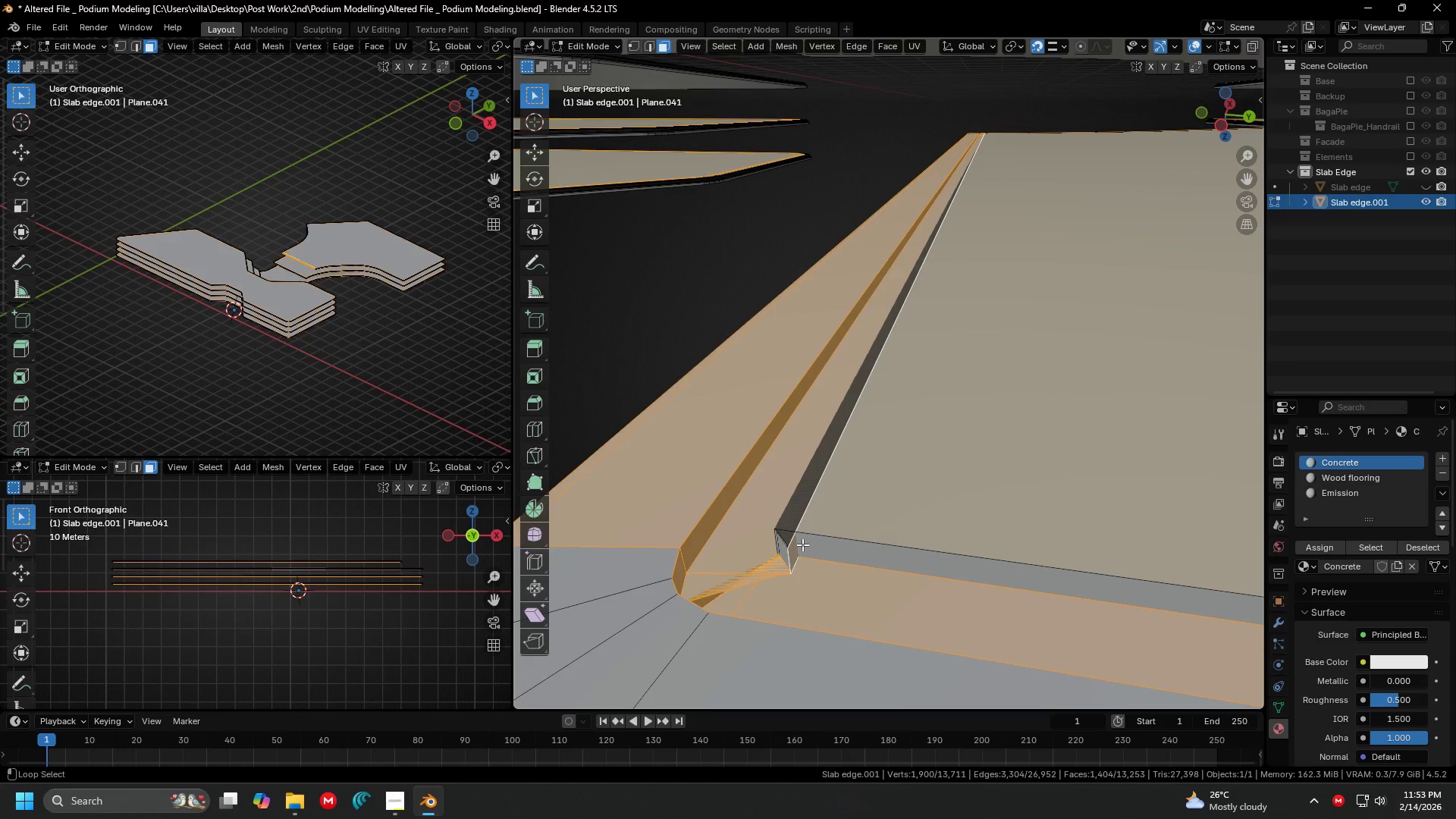 
hold_key(key=AltLeft, duration=0.33)
 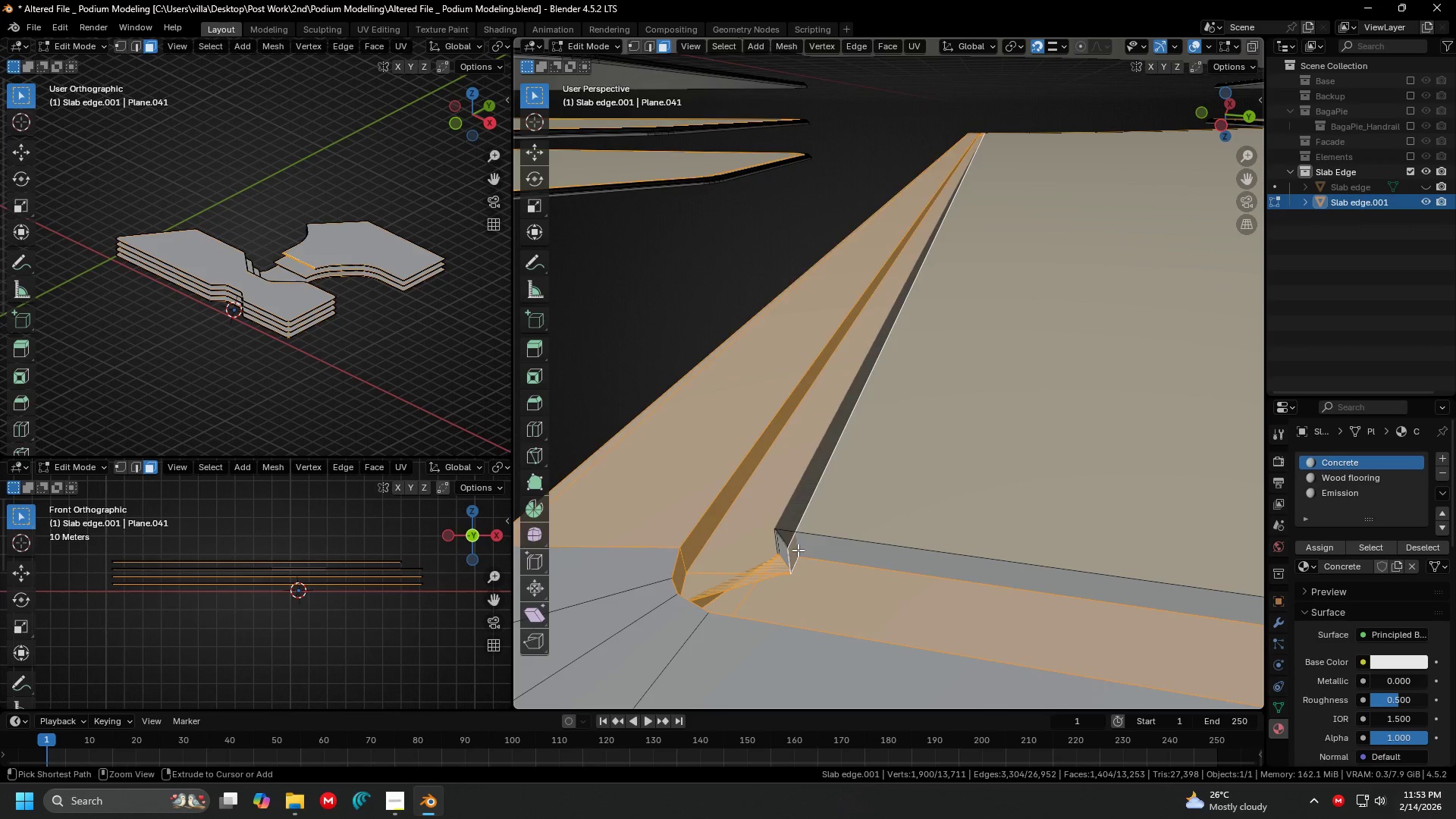 
key(Control+ControlLeft)
 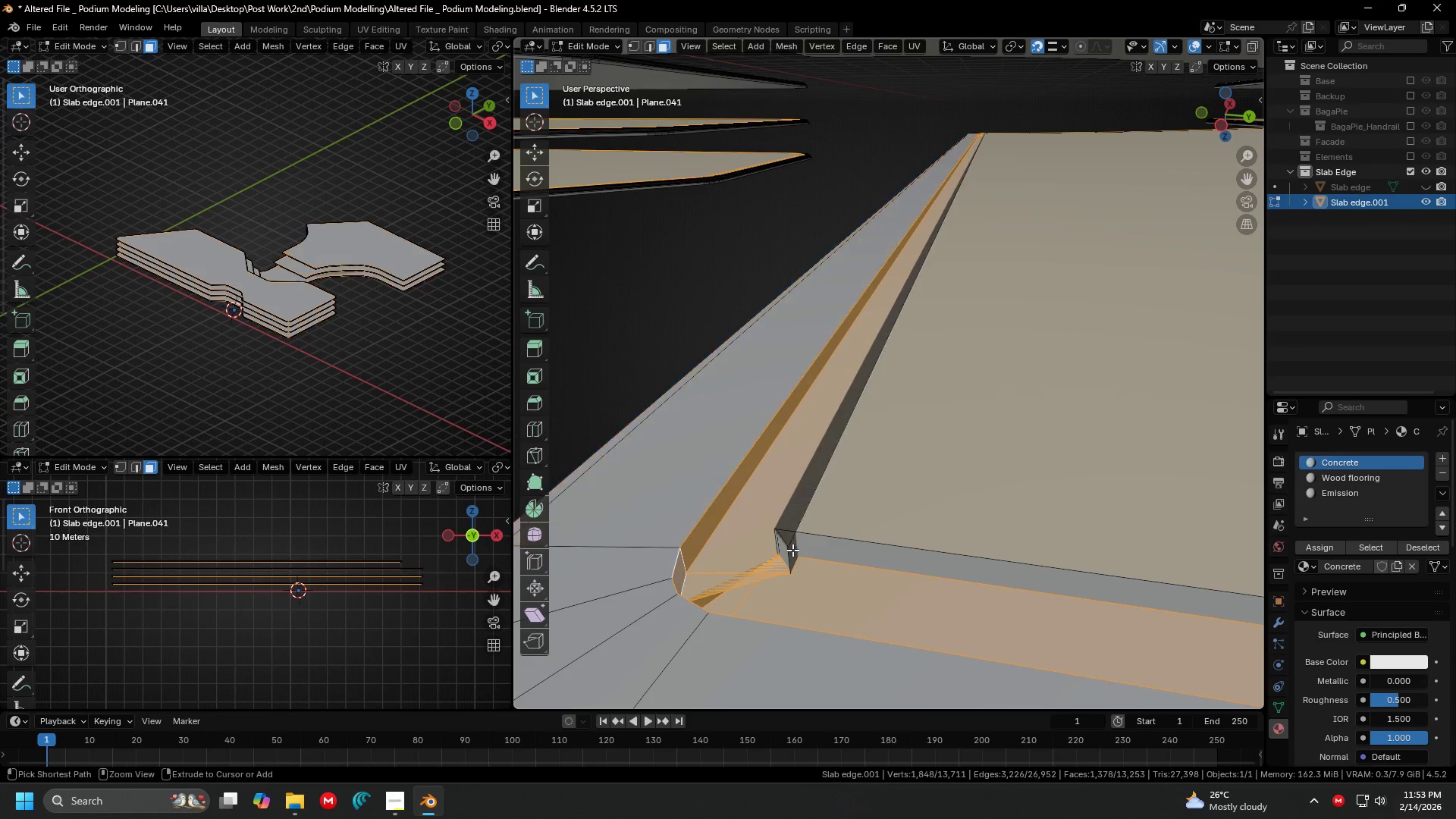 
key(Control+Z)
 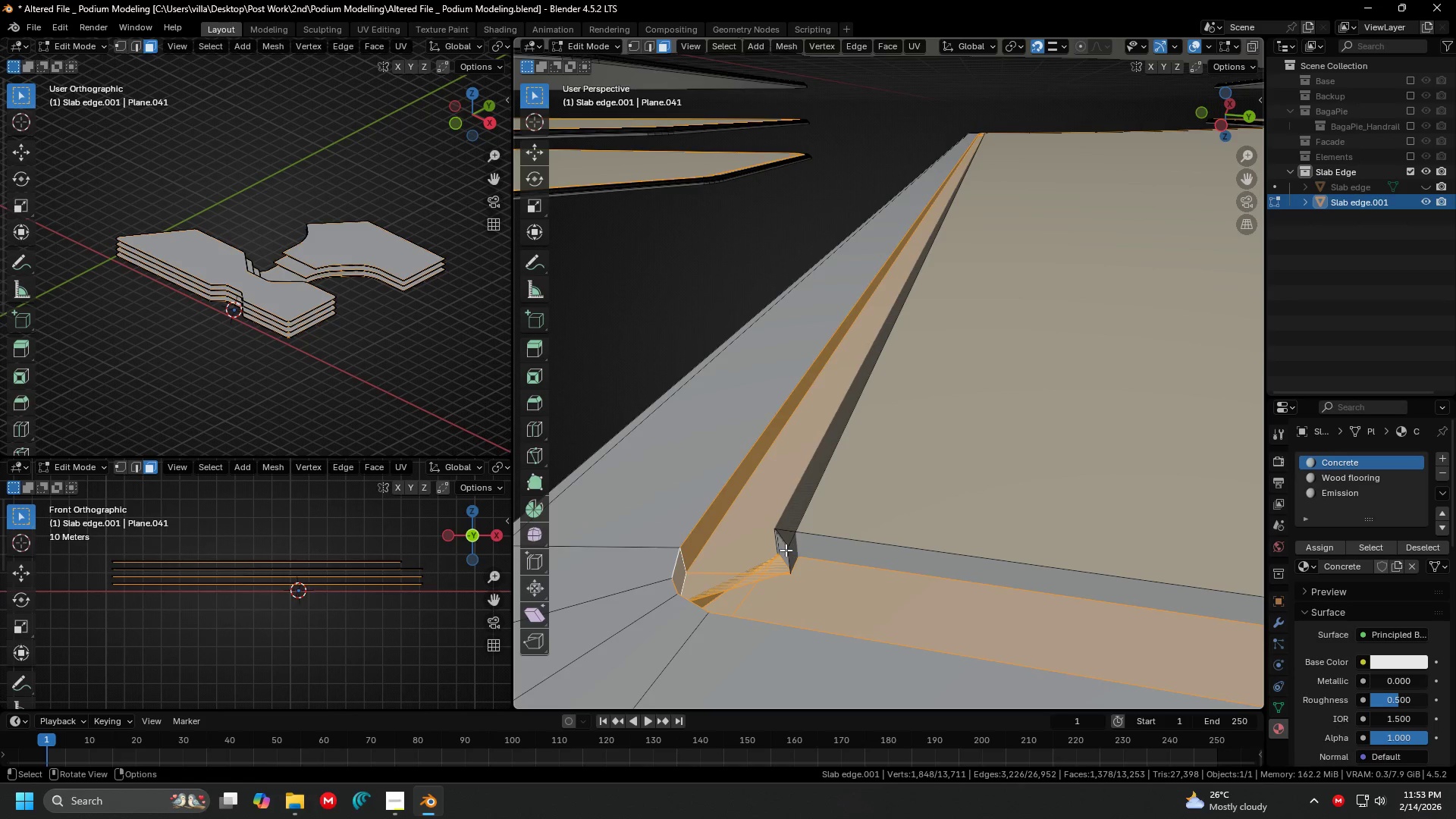 
hold_key(key=AltLeft, duration=0.69)
hold_key(key=ShiftLeft, duration=0.62)
left_click([786, 550])
 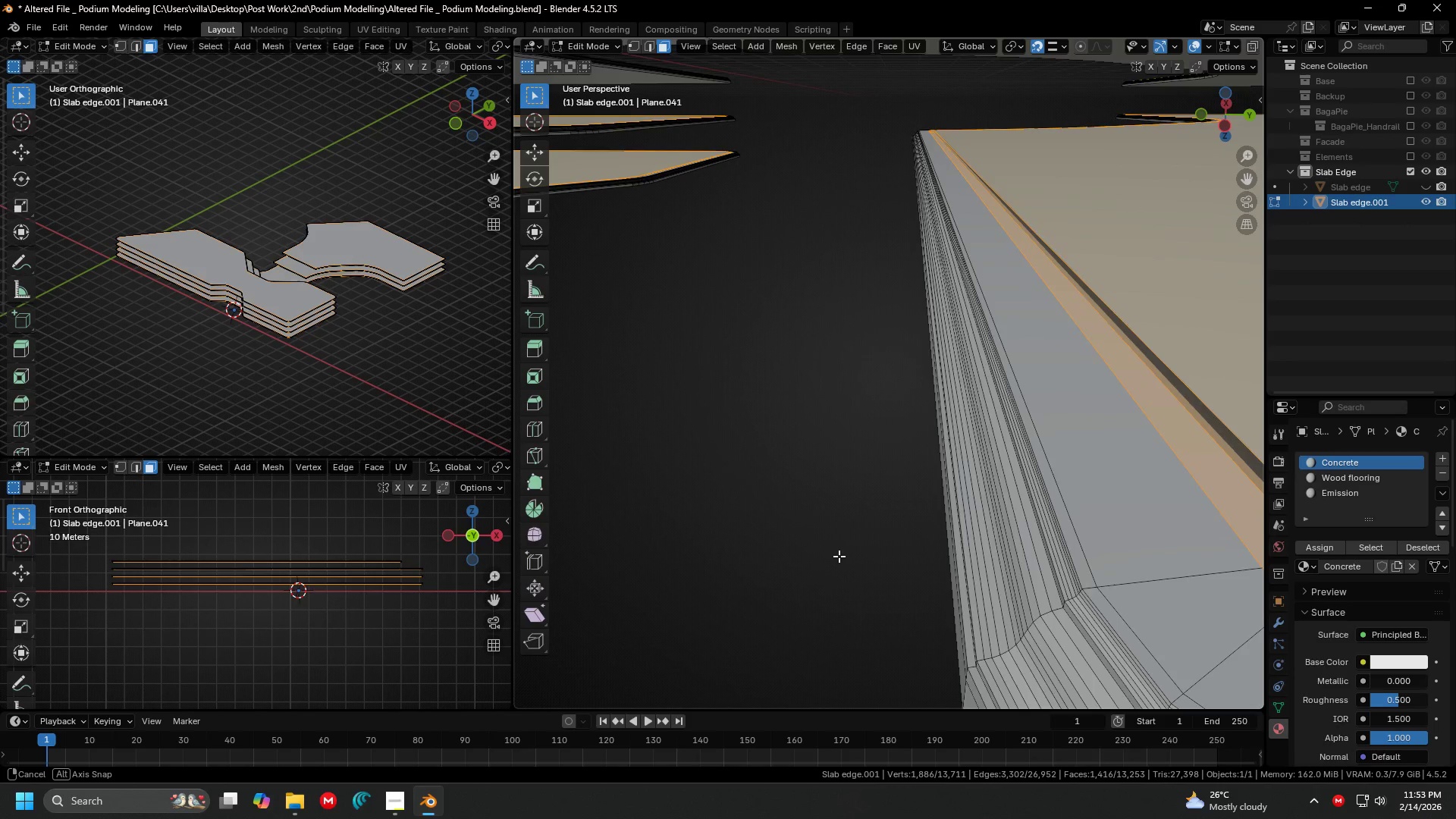 
hold_key(key=ShiftLeft, duration=0.5)
 